 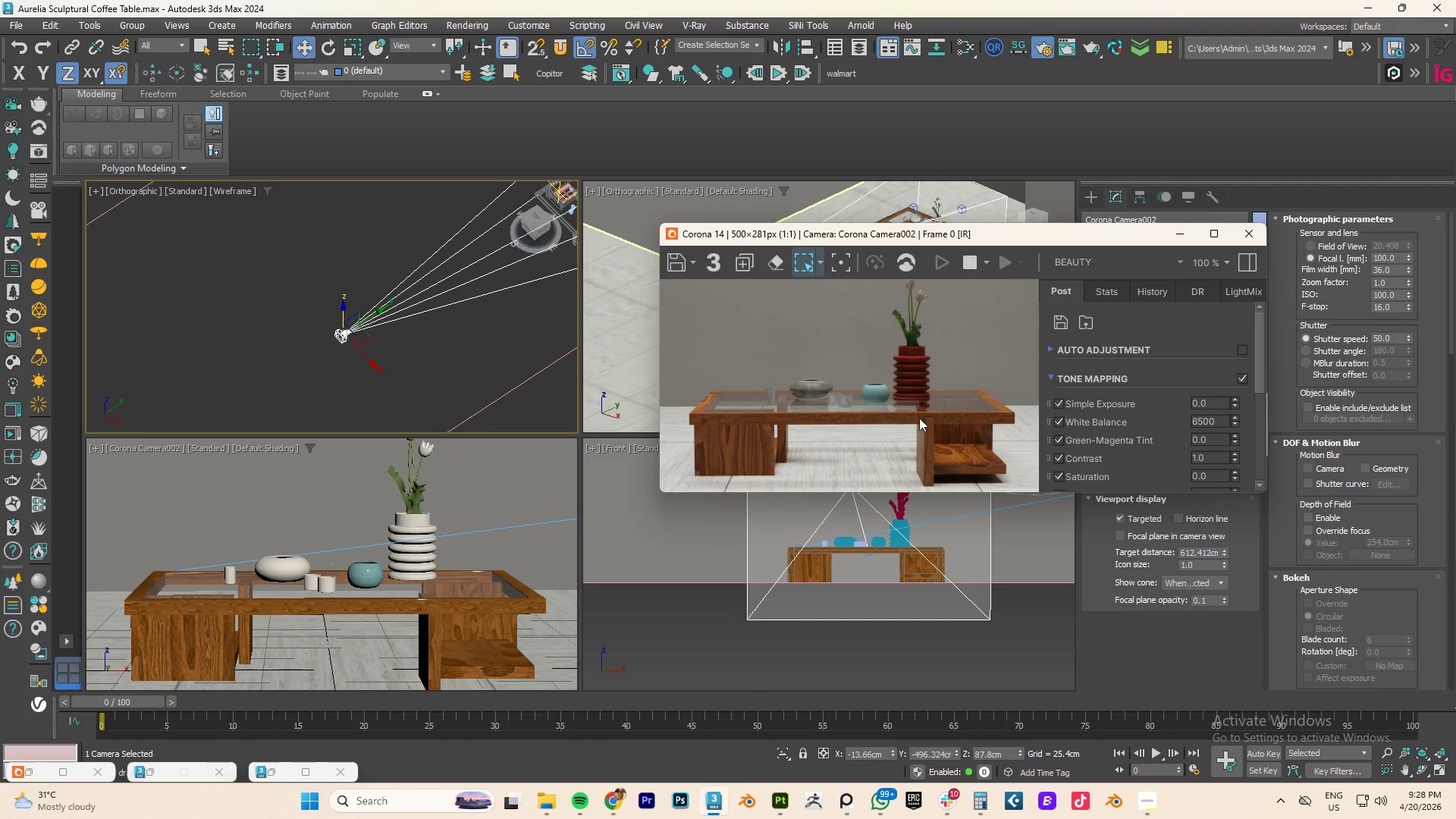 
scroll: coordinate [915, 413], scroll_direction: down, amount: 1.0
 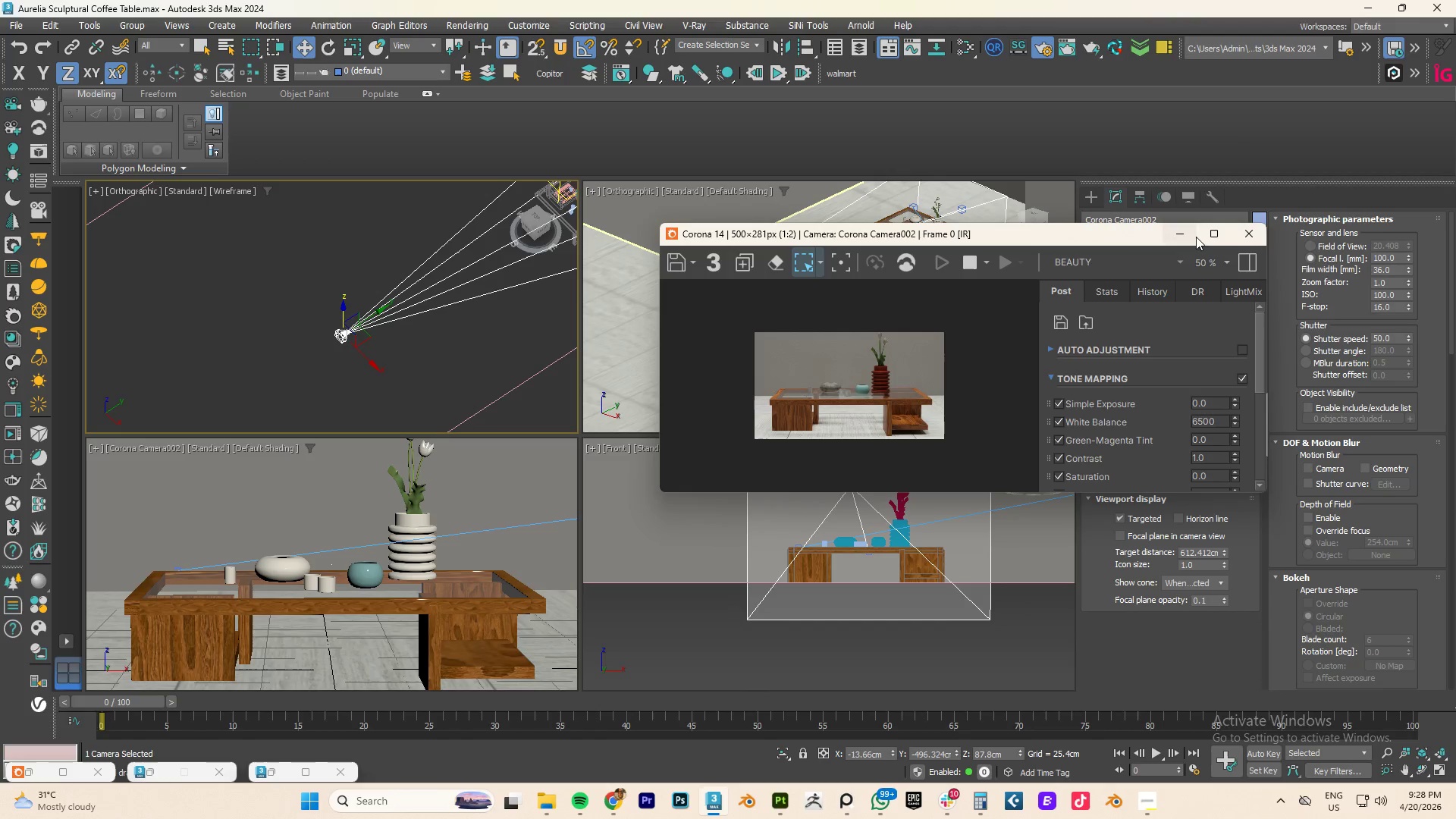 
left_click([1213, 230])
 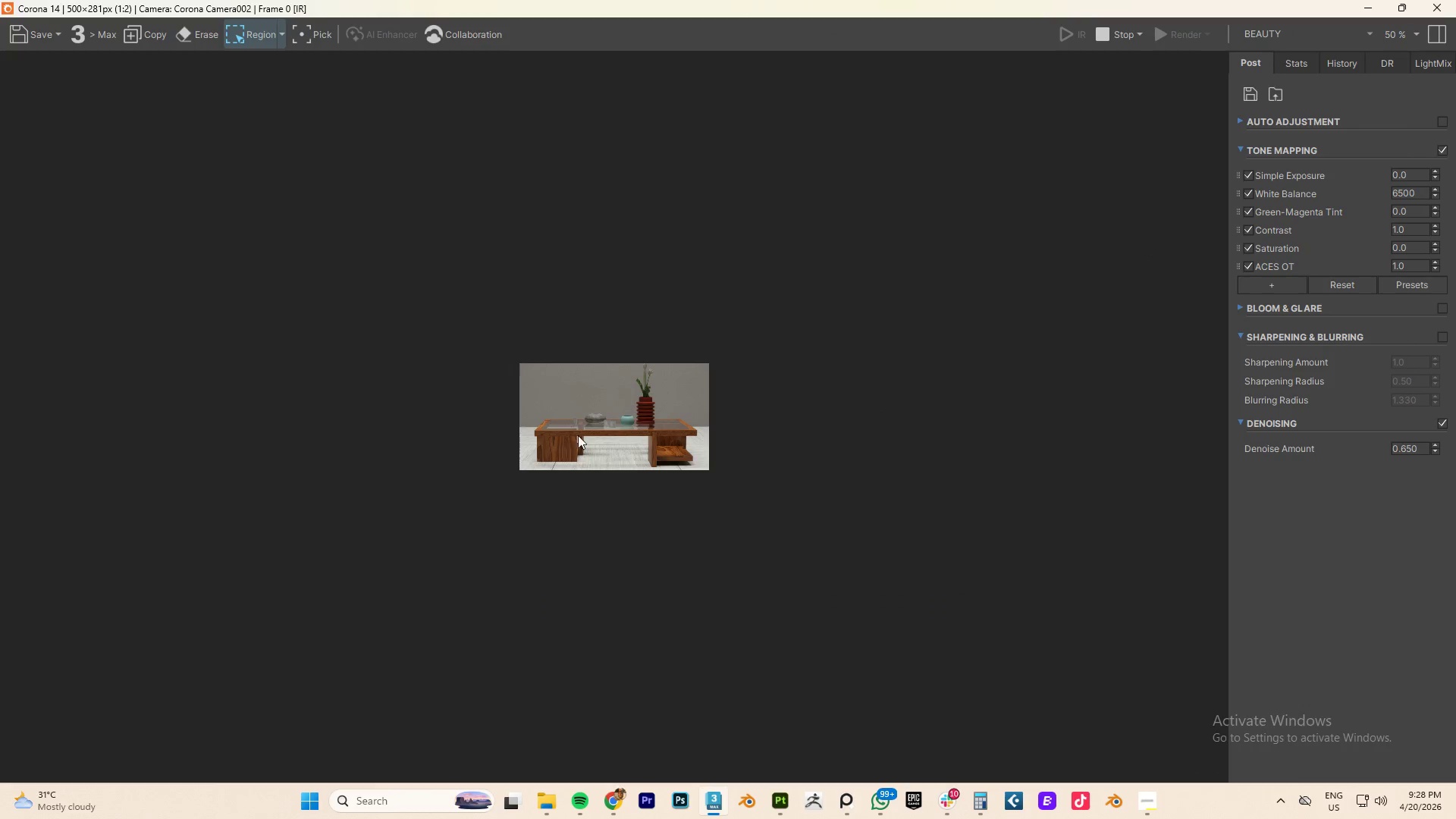 
scroll: coordinate [635, 428], scroll_direction: up, amount: 3.0
 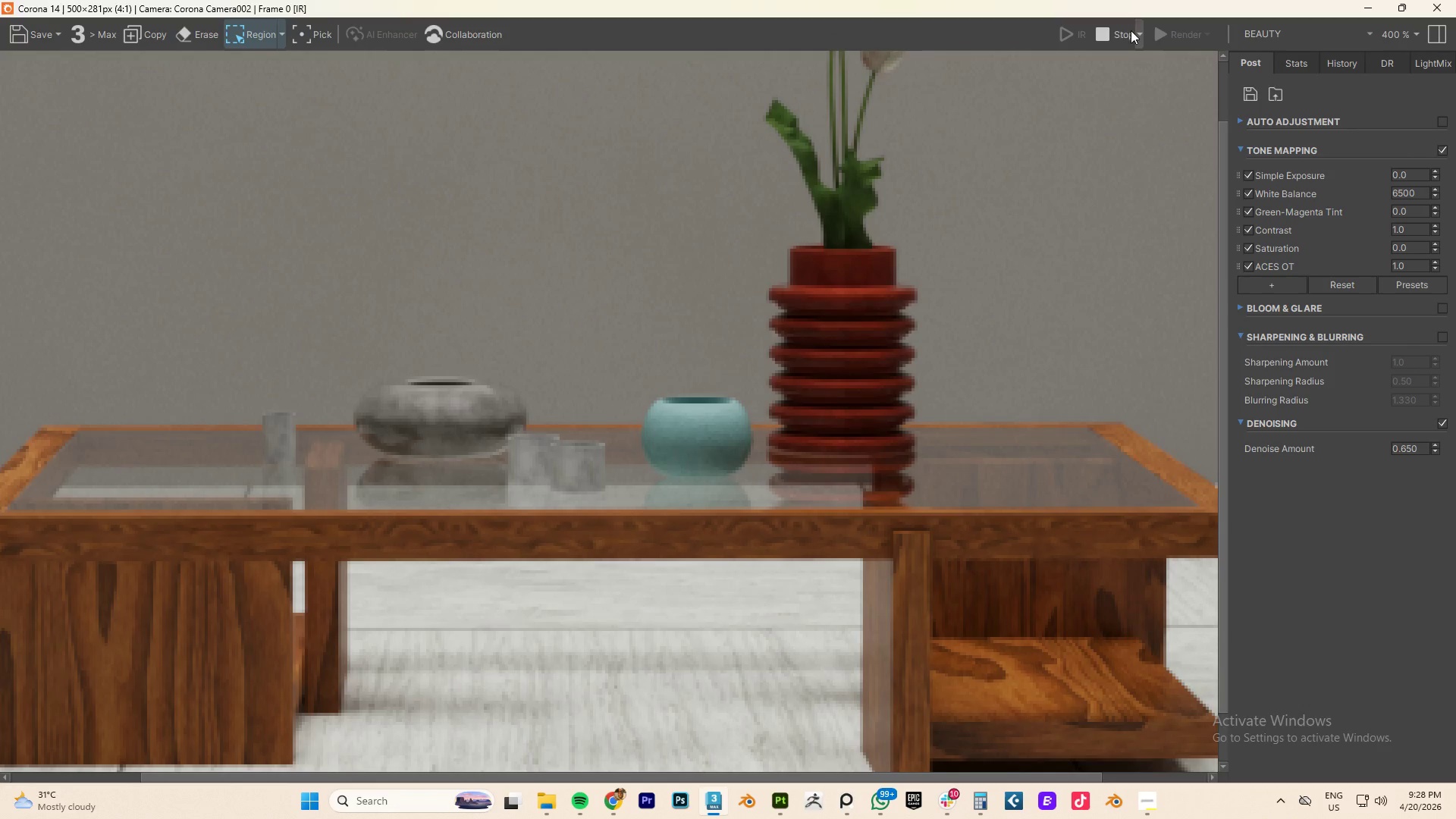 
left_click([1106, 37])
 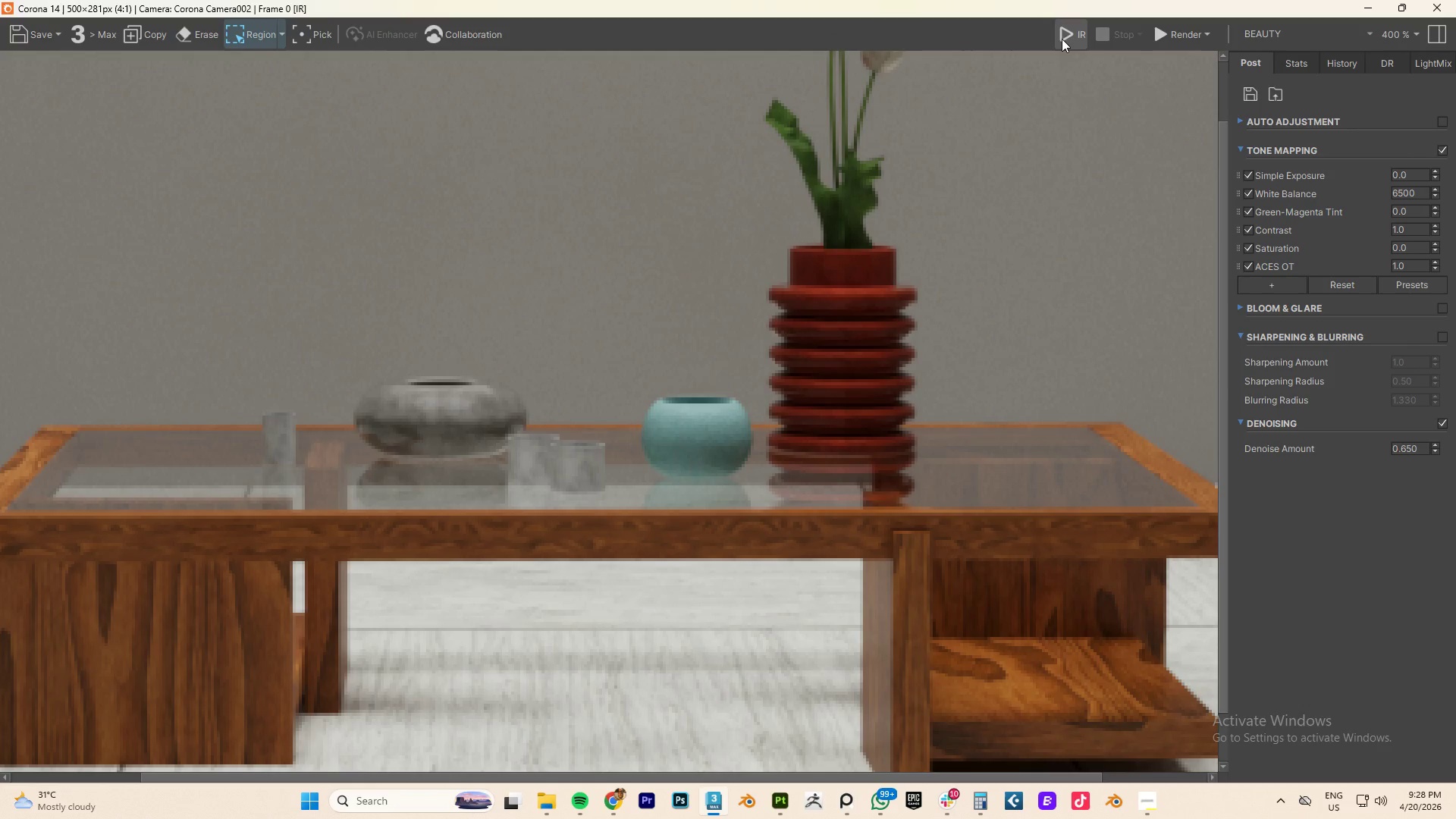 
left_click([1065, 36])
 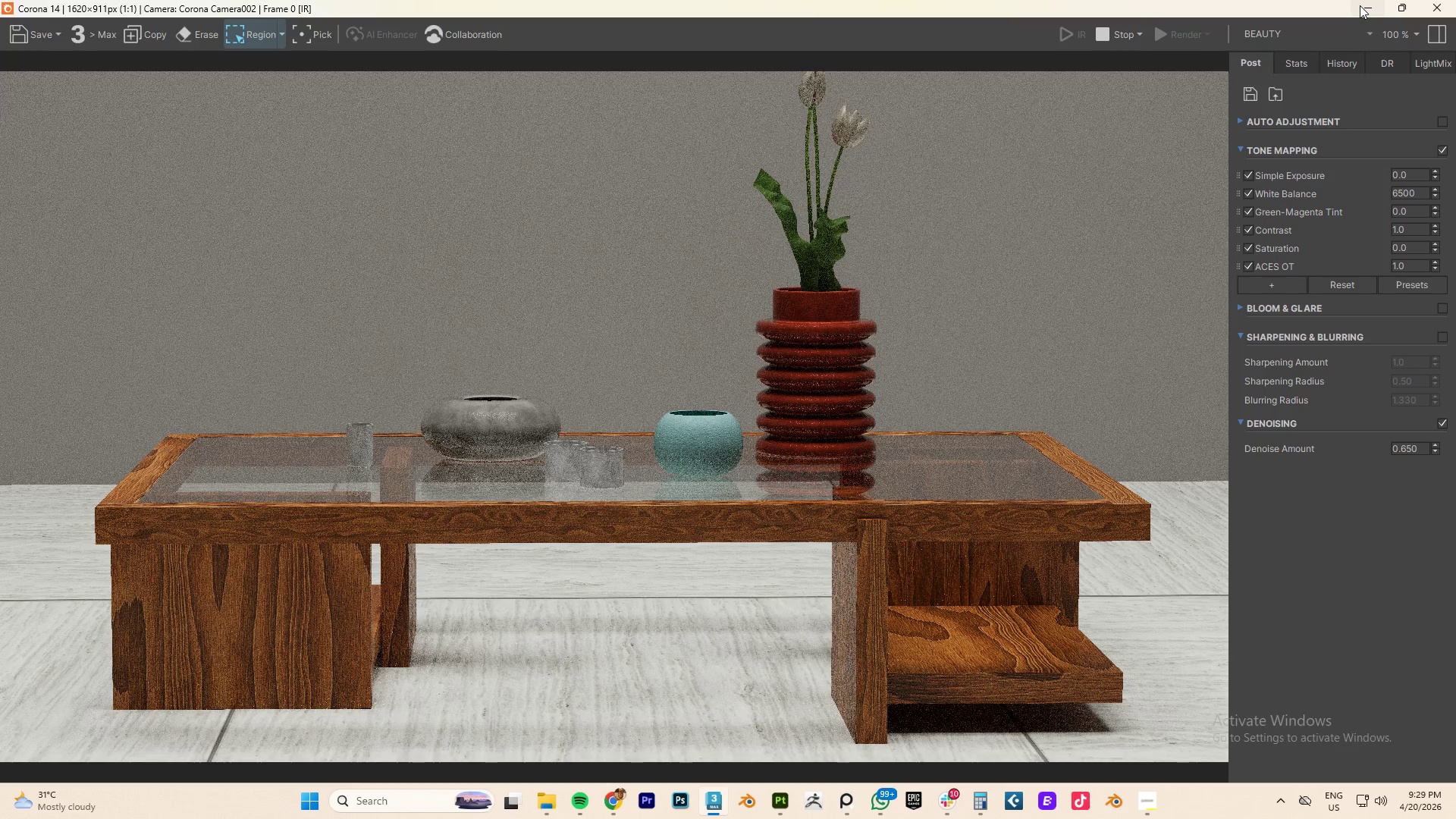 
wait(10.64)
 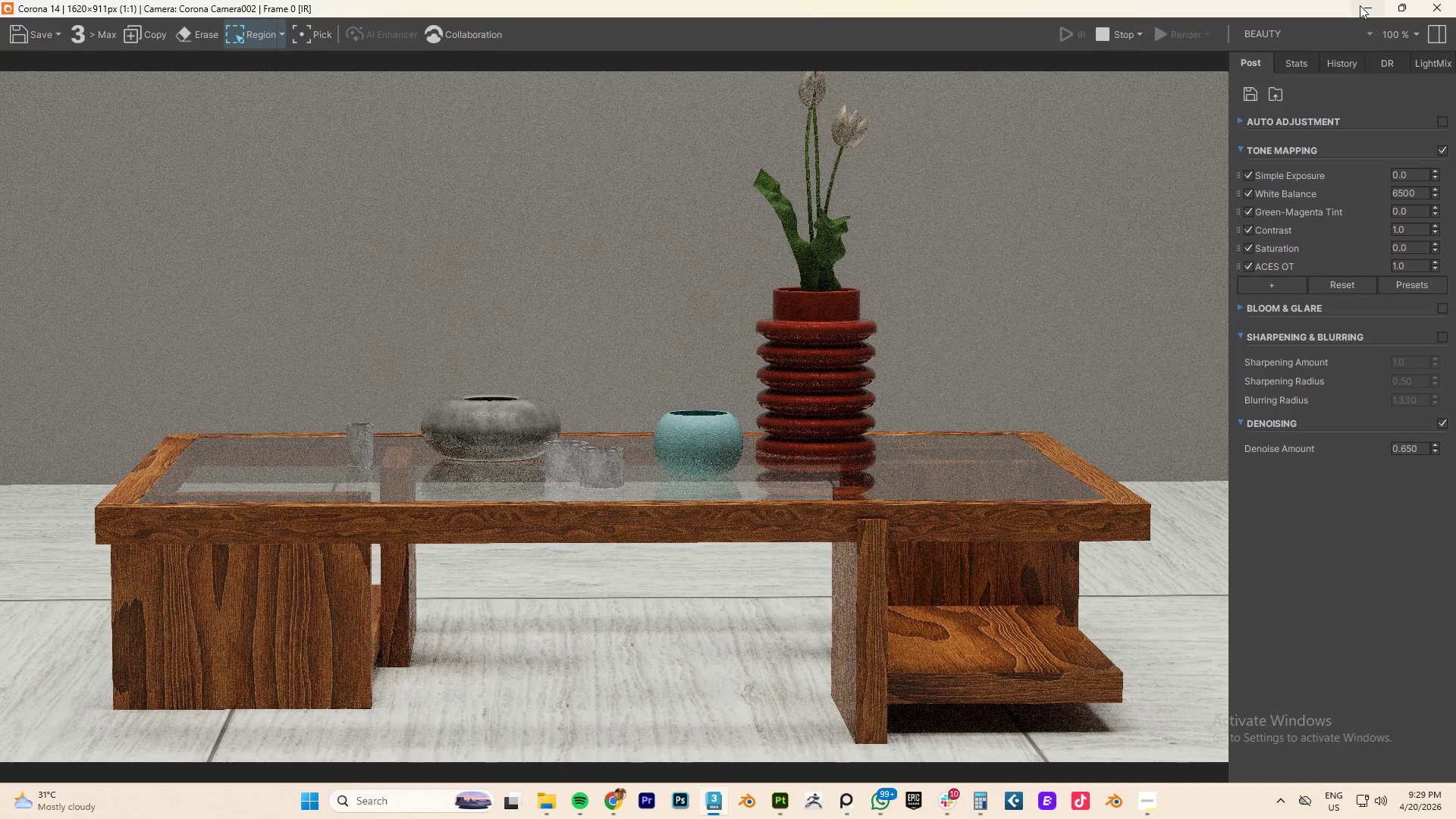 
scroll: coordinate [718, 436], scroll_direction: up, amount: 1.0
 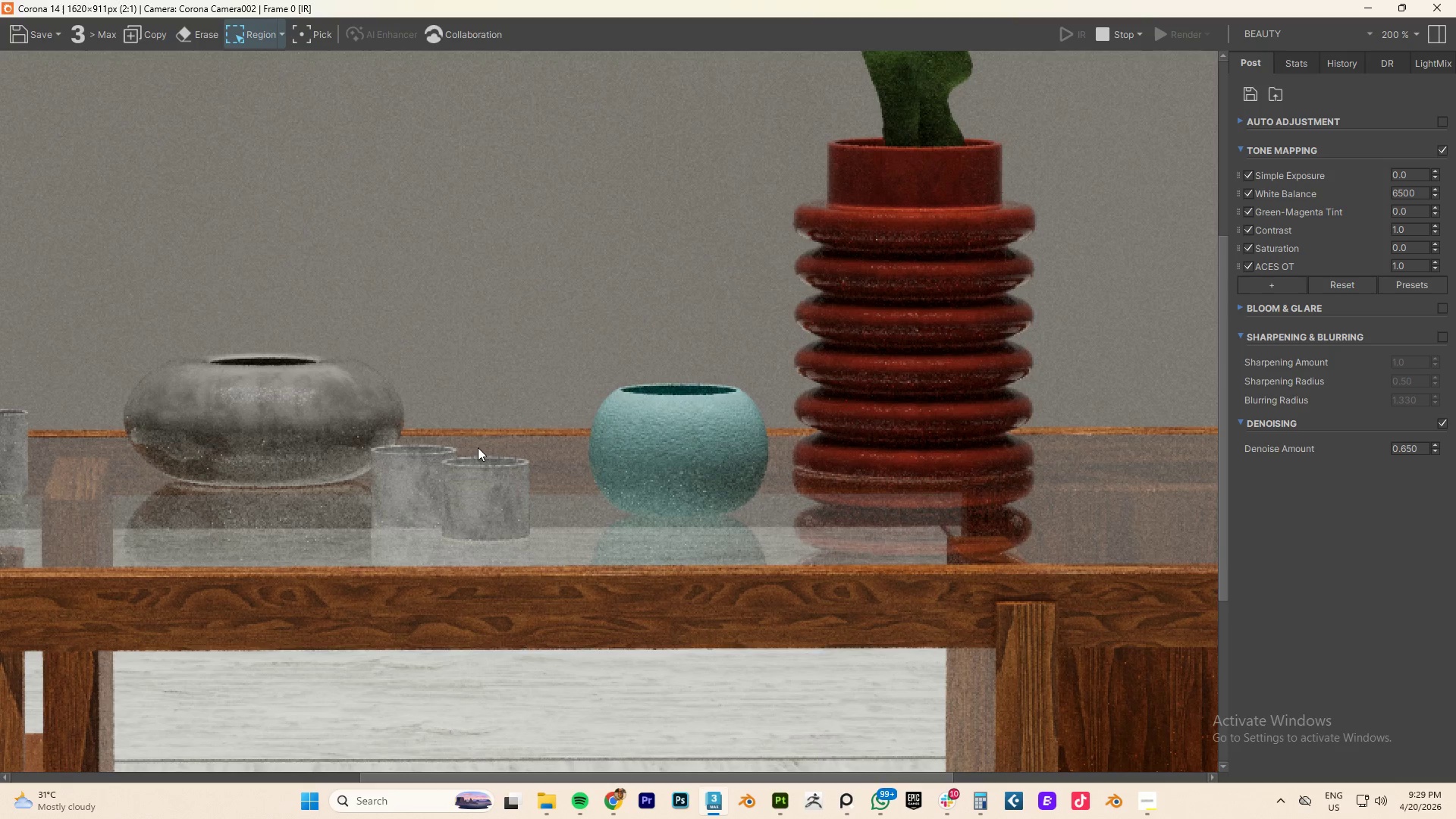 
scroll: coordinate [515, 471], scroll_direction: down, amount: 1.0
 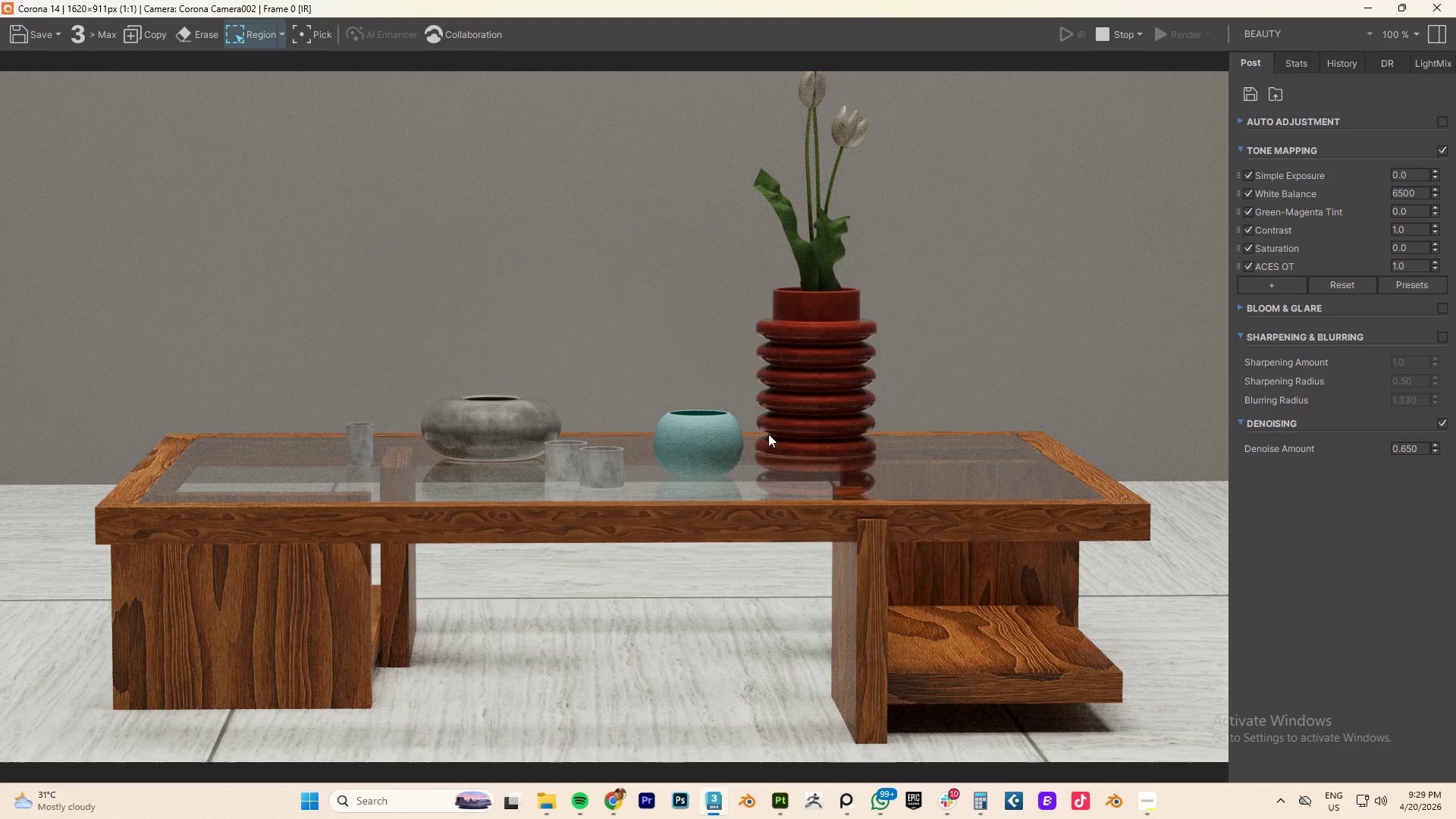 
wait(16.62)
 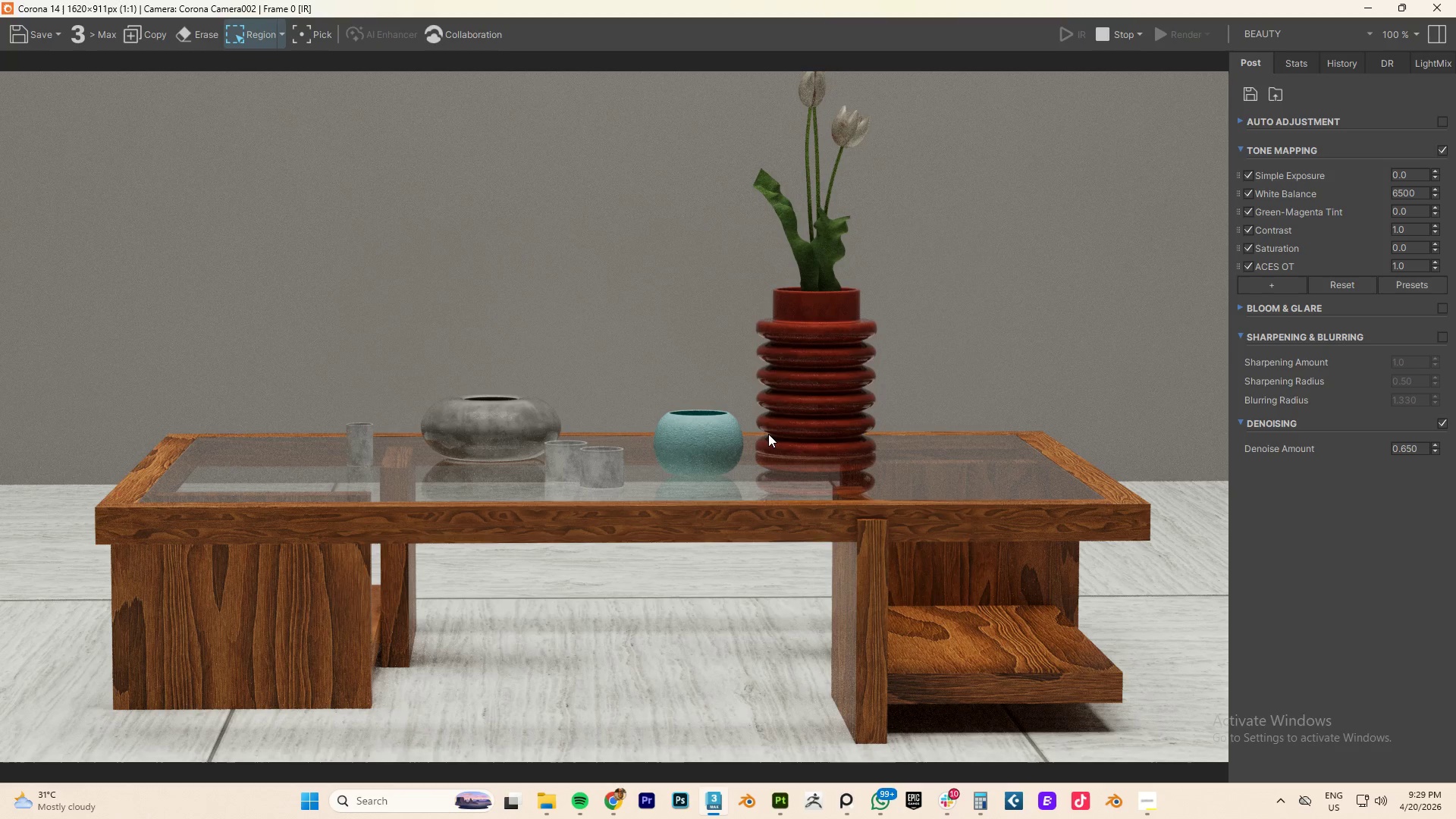 
scroll: coordinate [807, 420], scroll_direction: down, amount: 1.0
 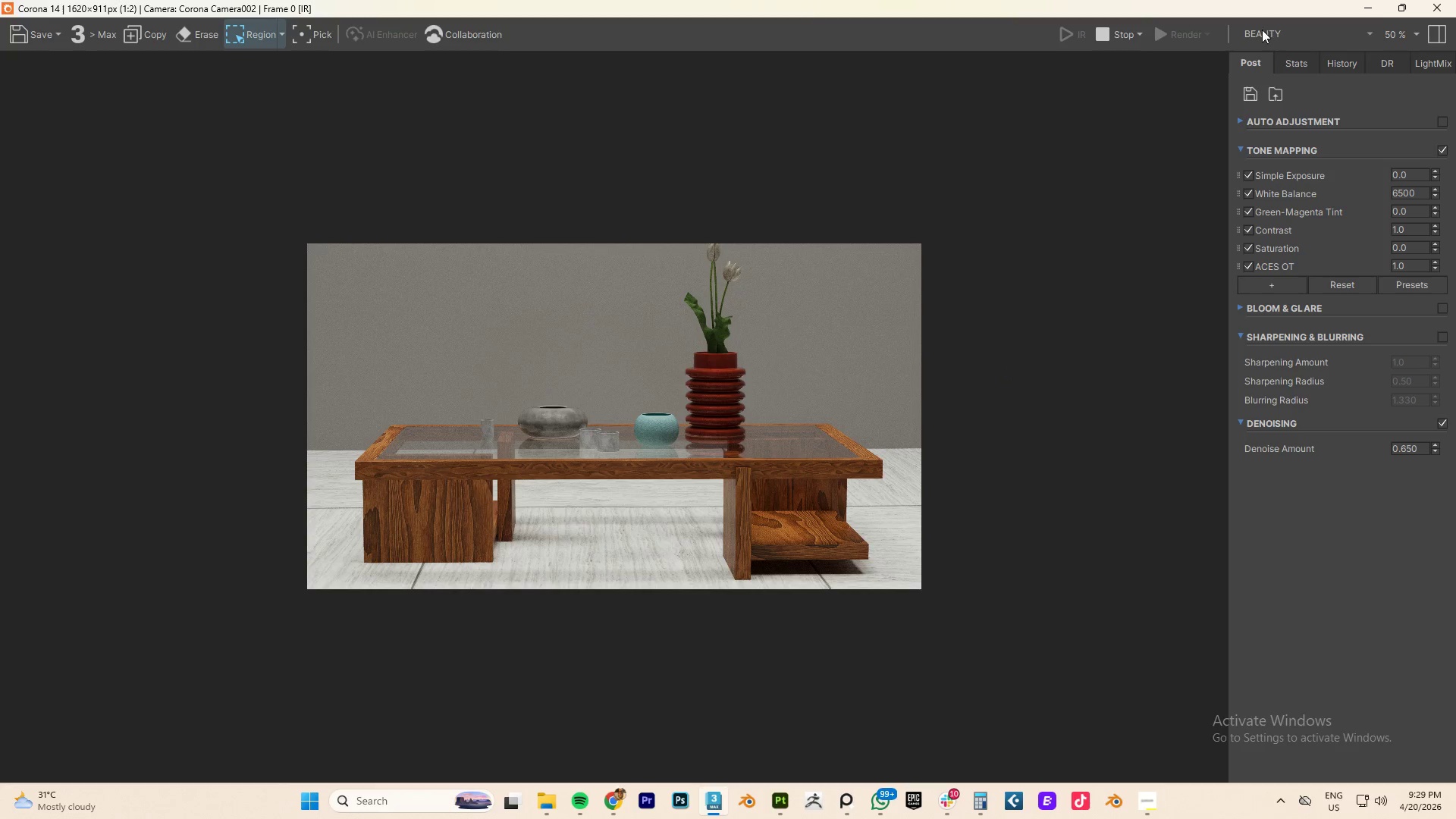 
left_click([1398, 5])
 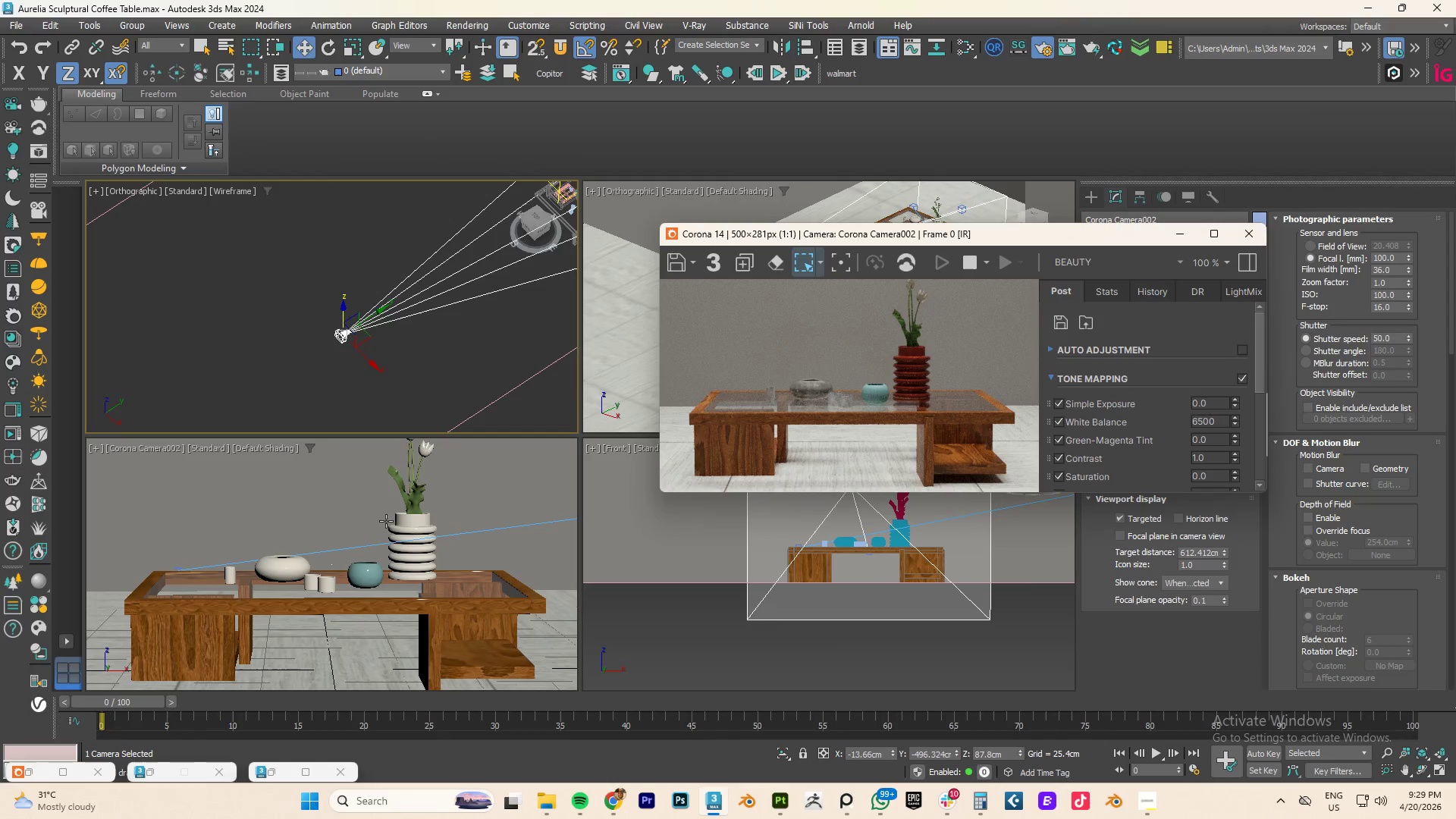 
scroll: coordinate [372, 354], scroll_direction: down, amount: 2.0
 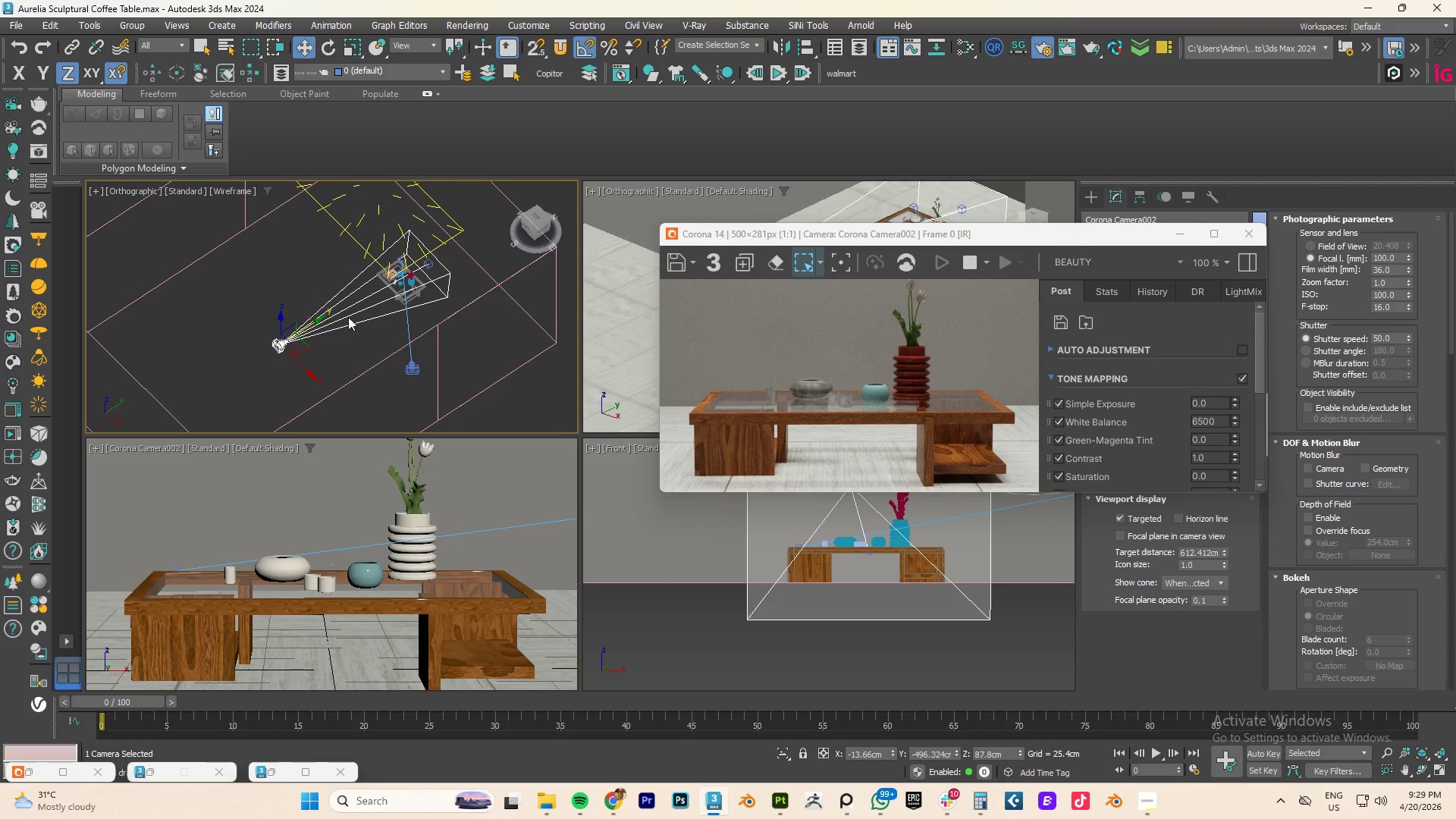 
hold_key(key=AltLeft, duration=1.2)
 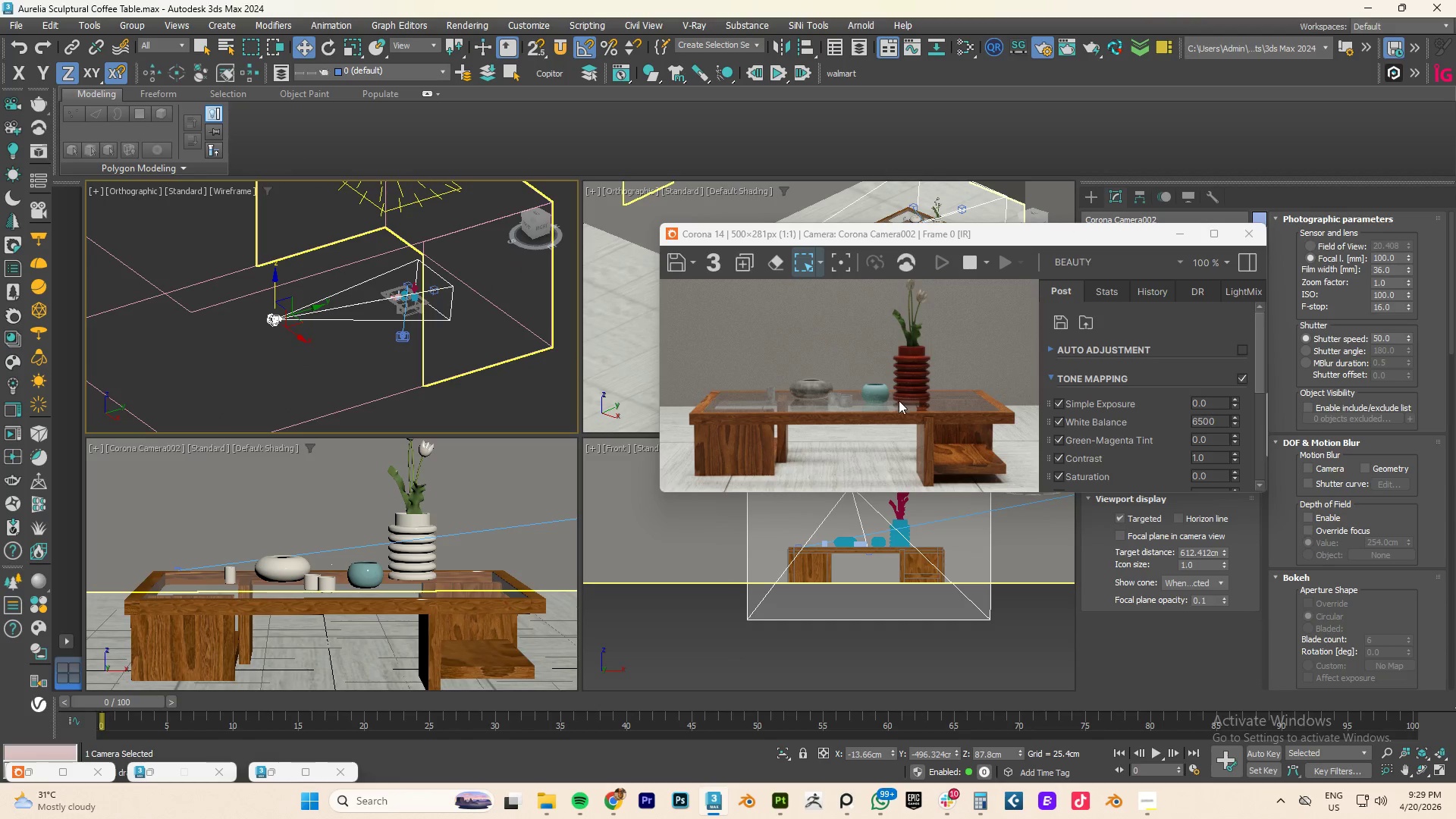 
scroll: coordinate [924, 384], scroll_direction: none, amount: 0.0
 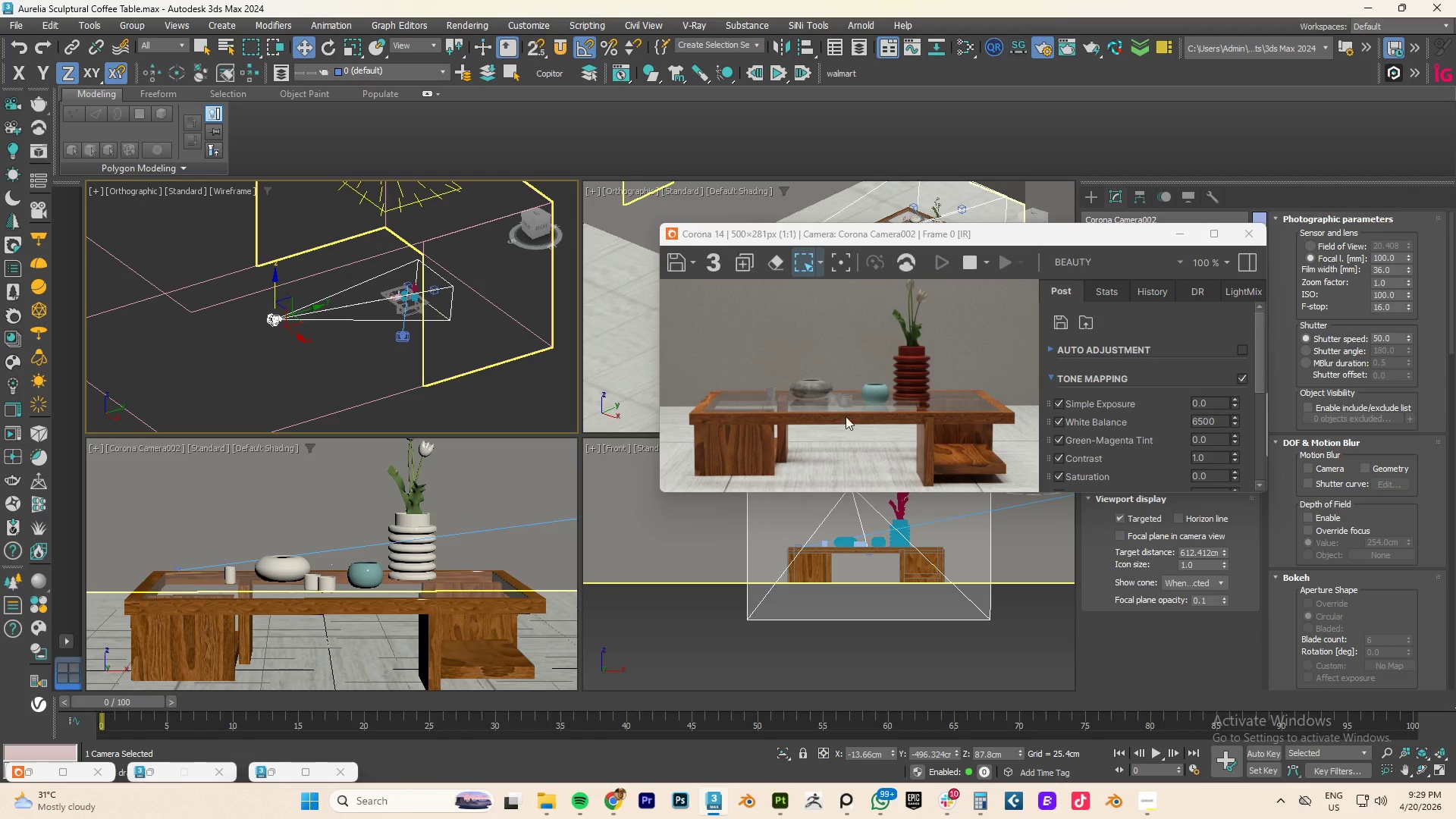 
wait(16.68)
 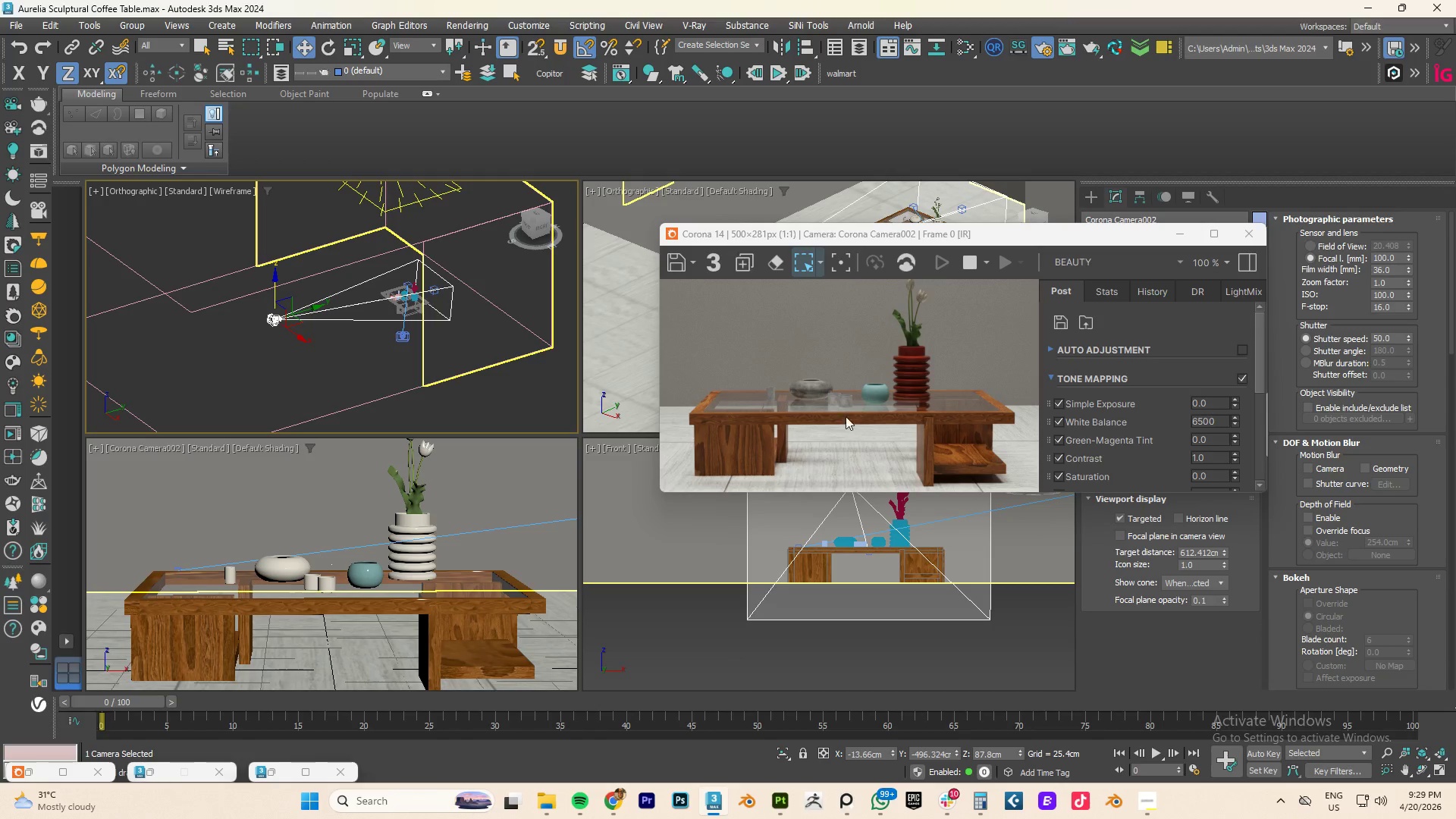 
left_click([145, 451])
 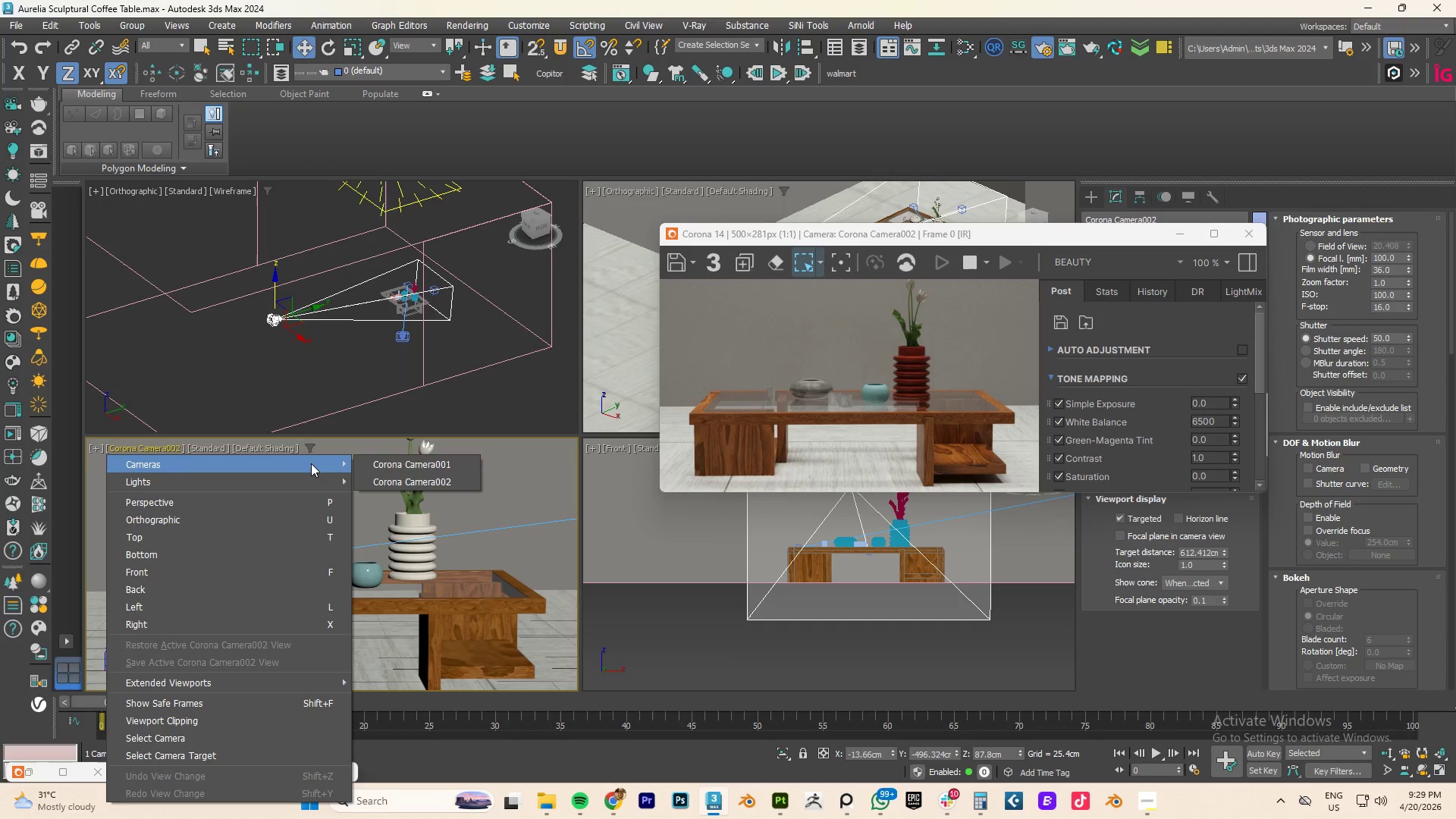 
left_click([422, 463])
 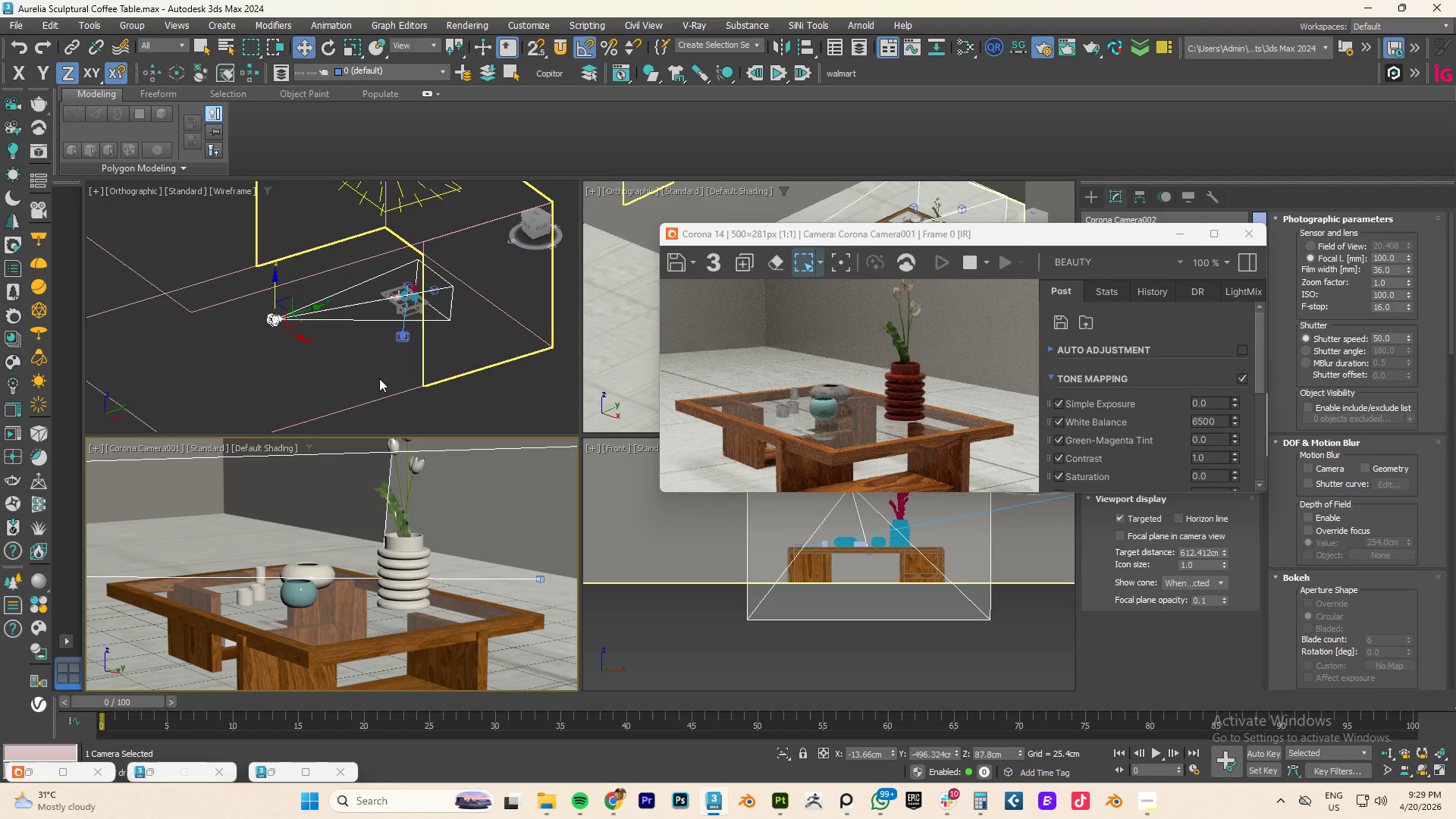 
left_click([401, 334])
 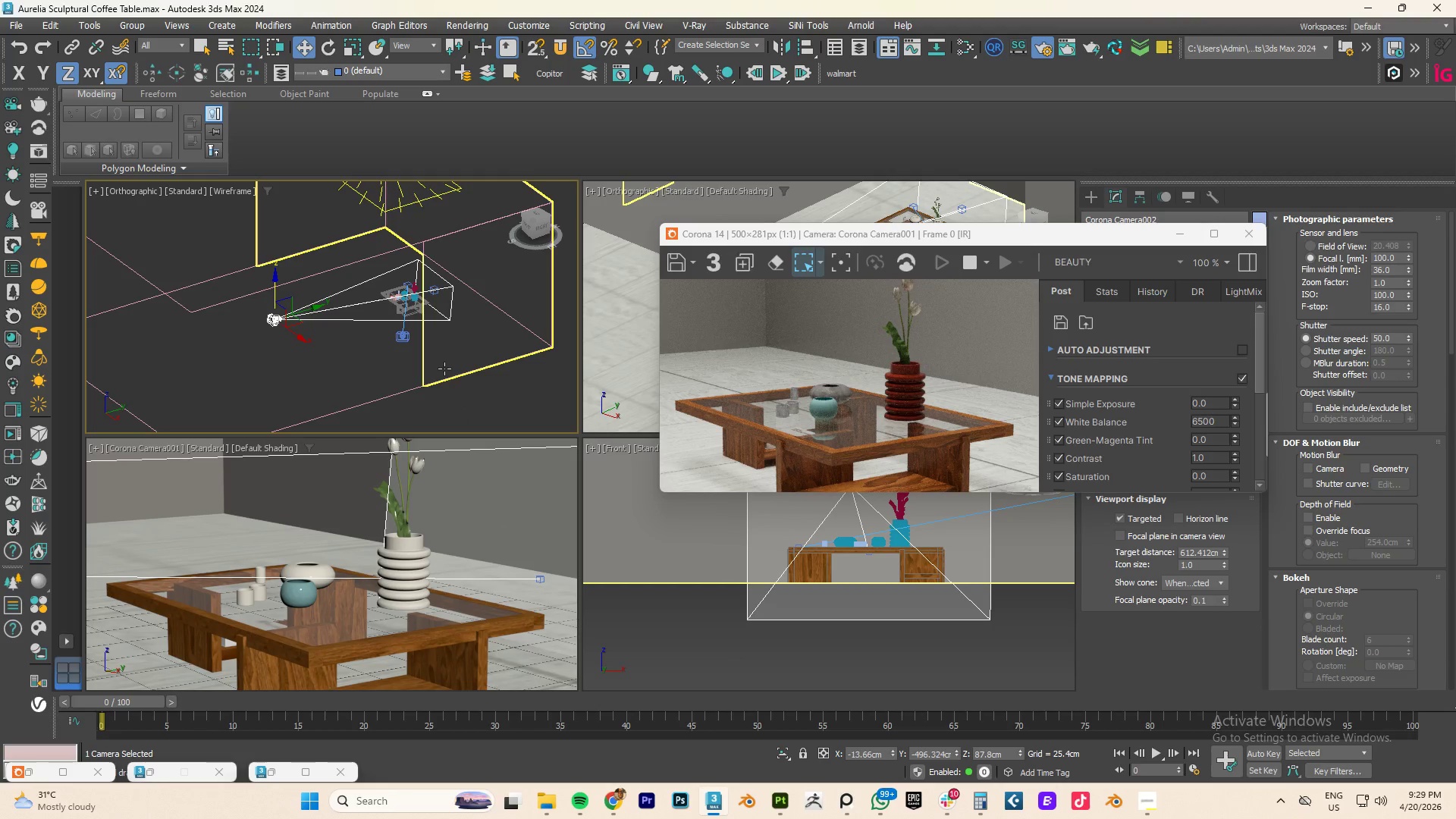 
hold_key(key=AltLeft, duration=1.22)
 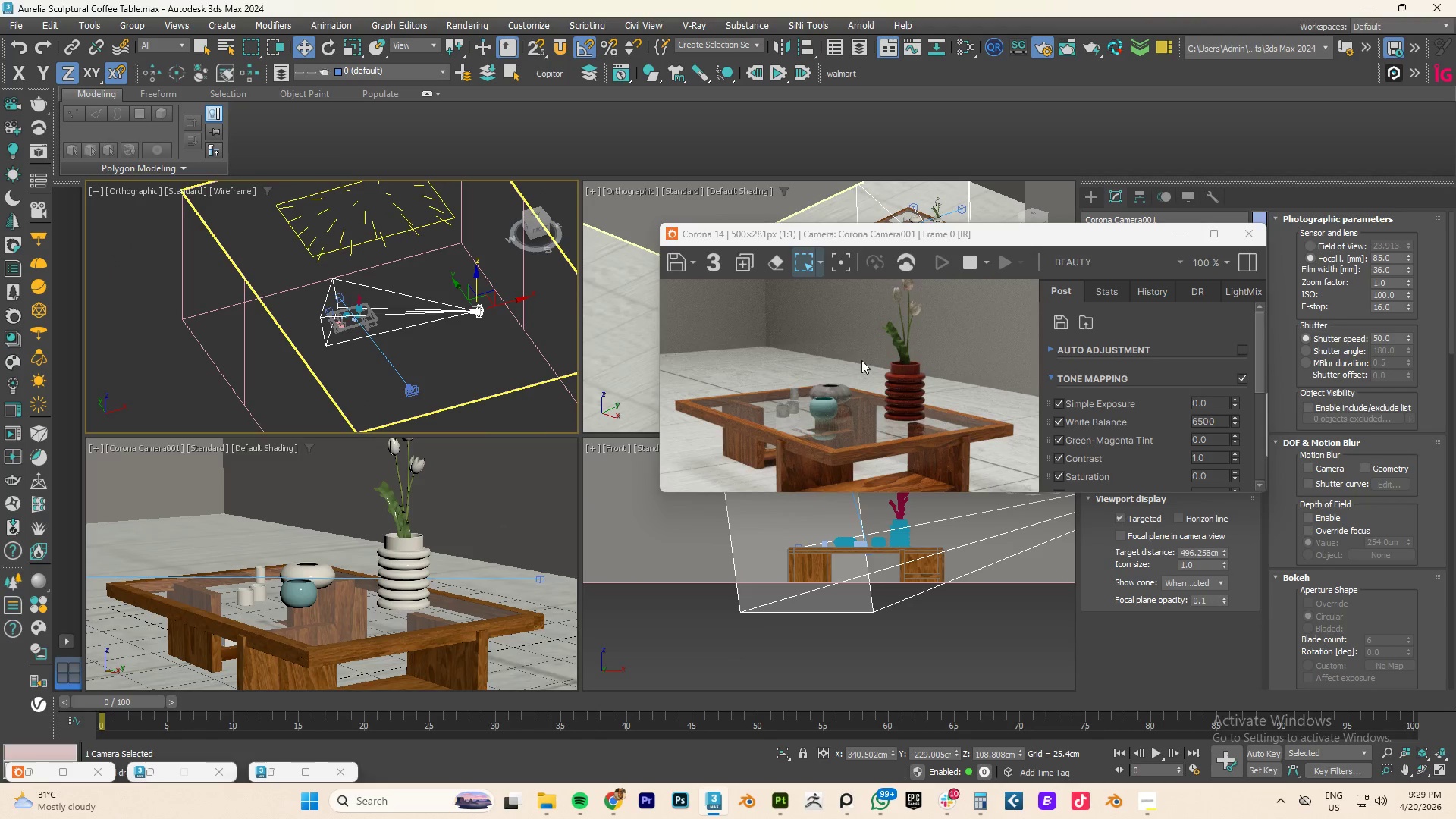 
scroll: coordinate [861, 360], scroll_direction: down, amount: 1.0
 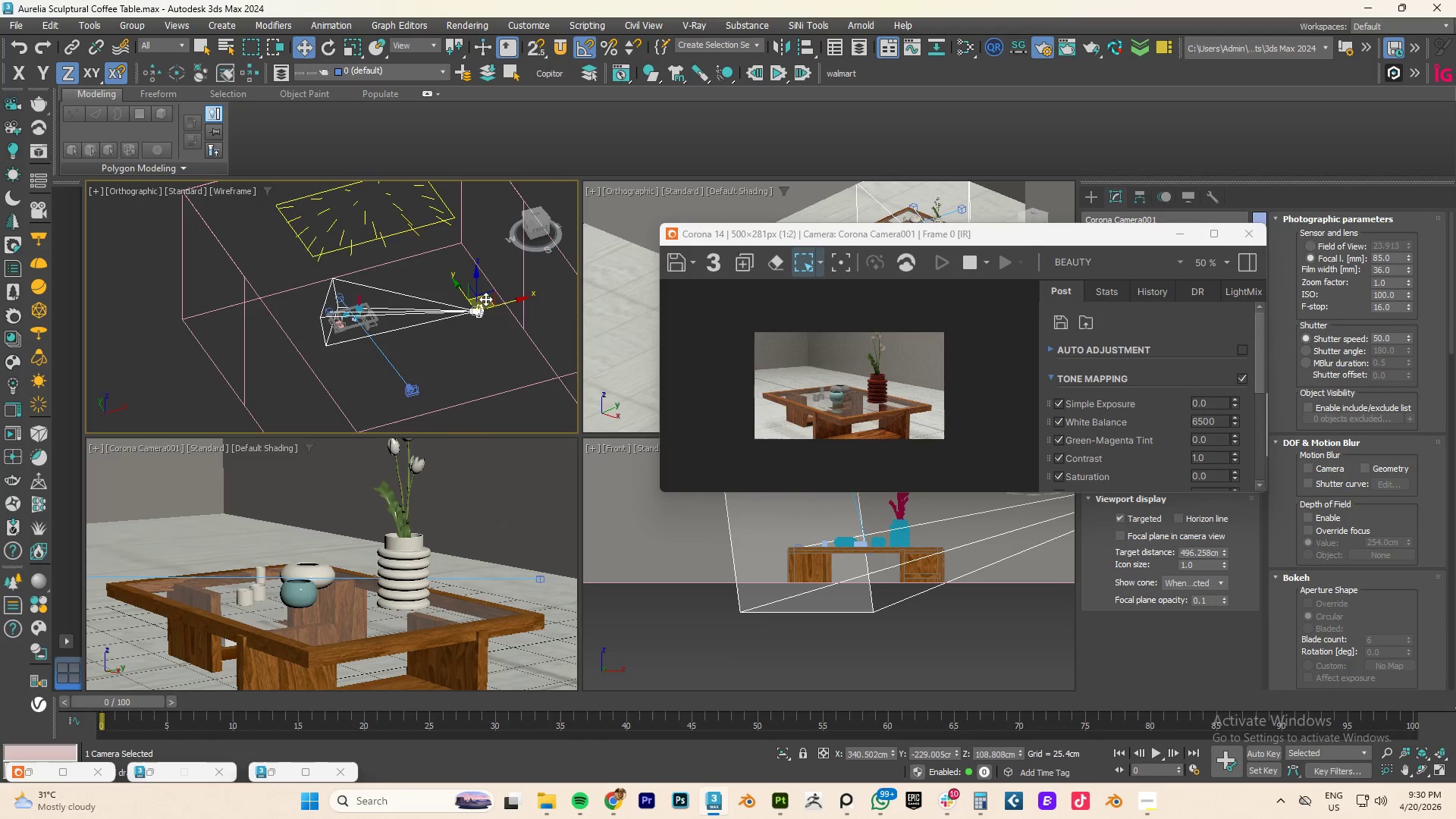 
type(tz)
 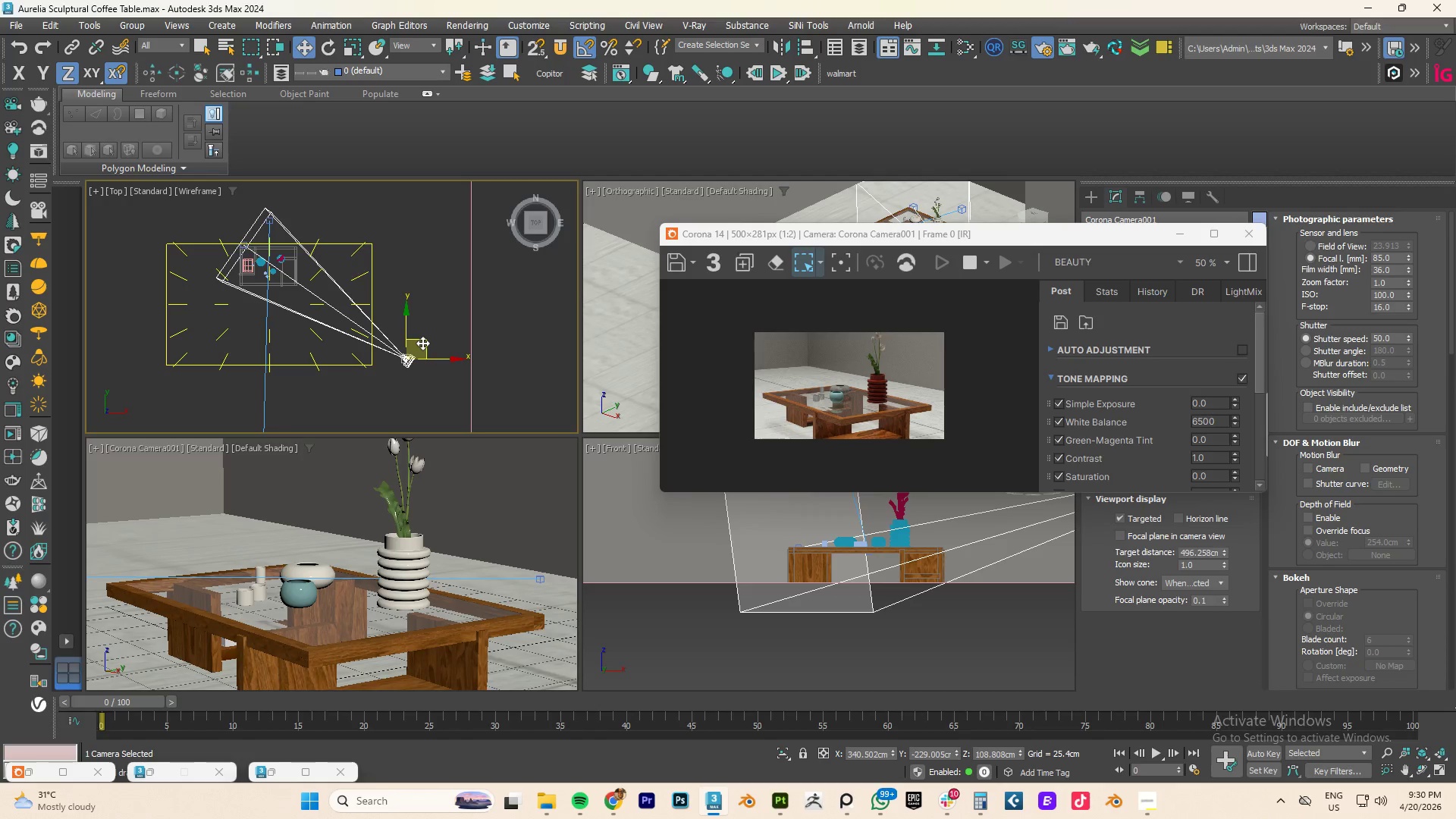 
wait(5.77)
 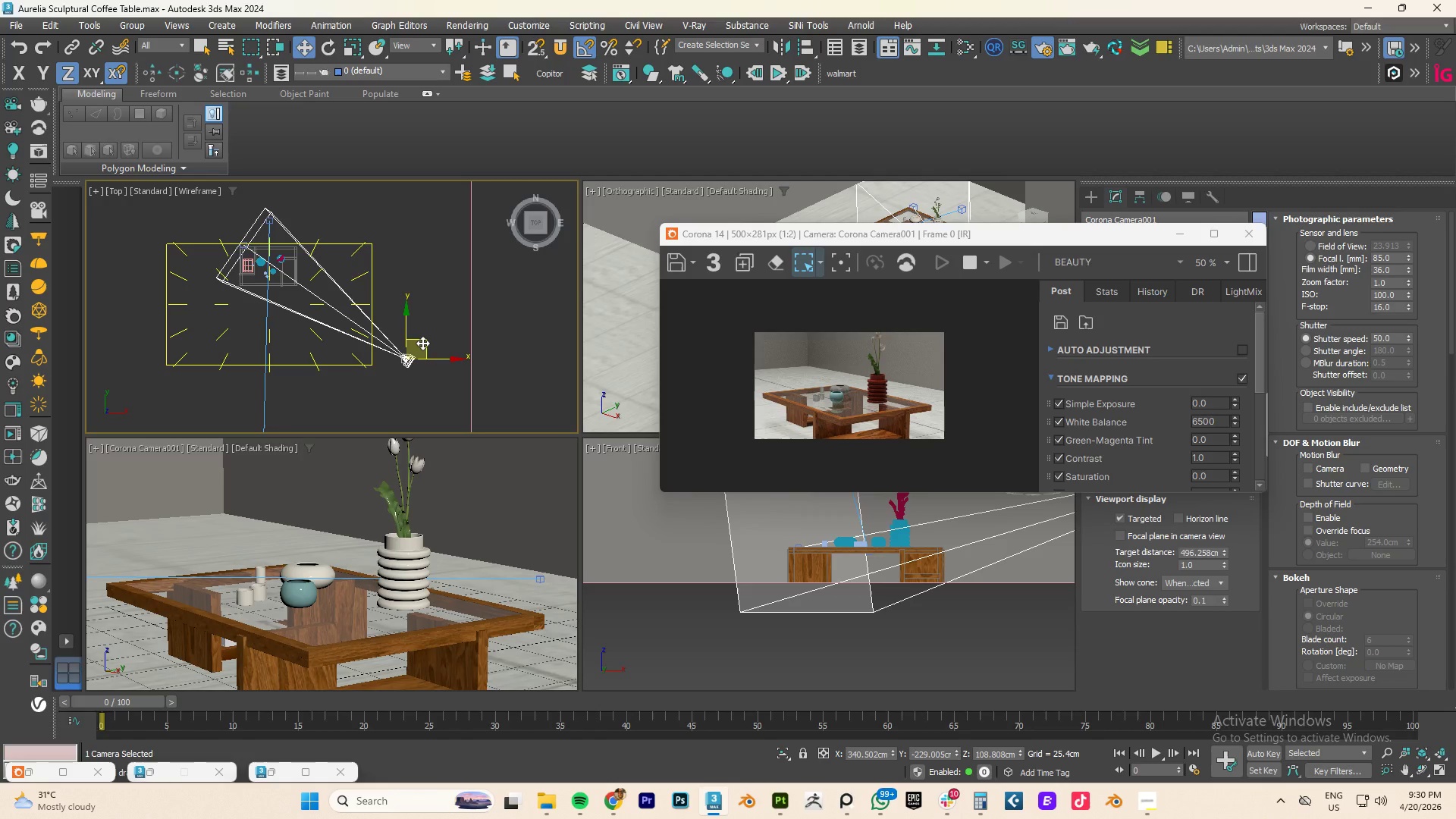 
left_click_drag(start_coordinate=[422, 343], to_coordinate=[453, 362])
 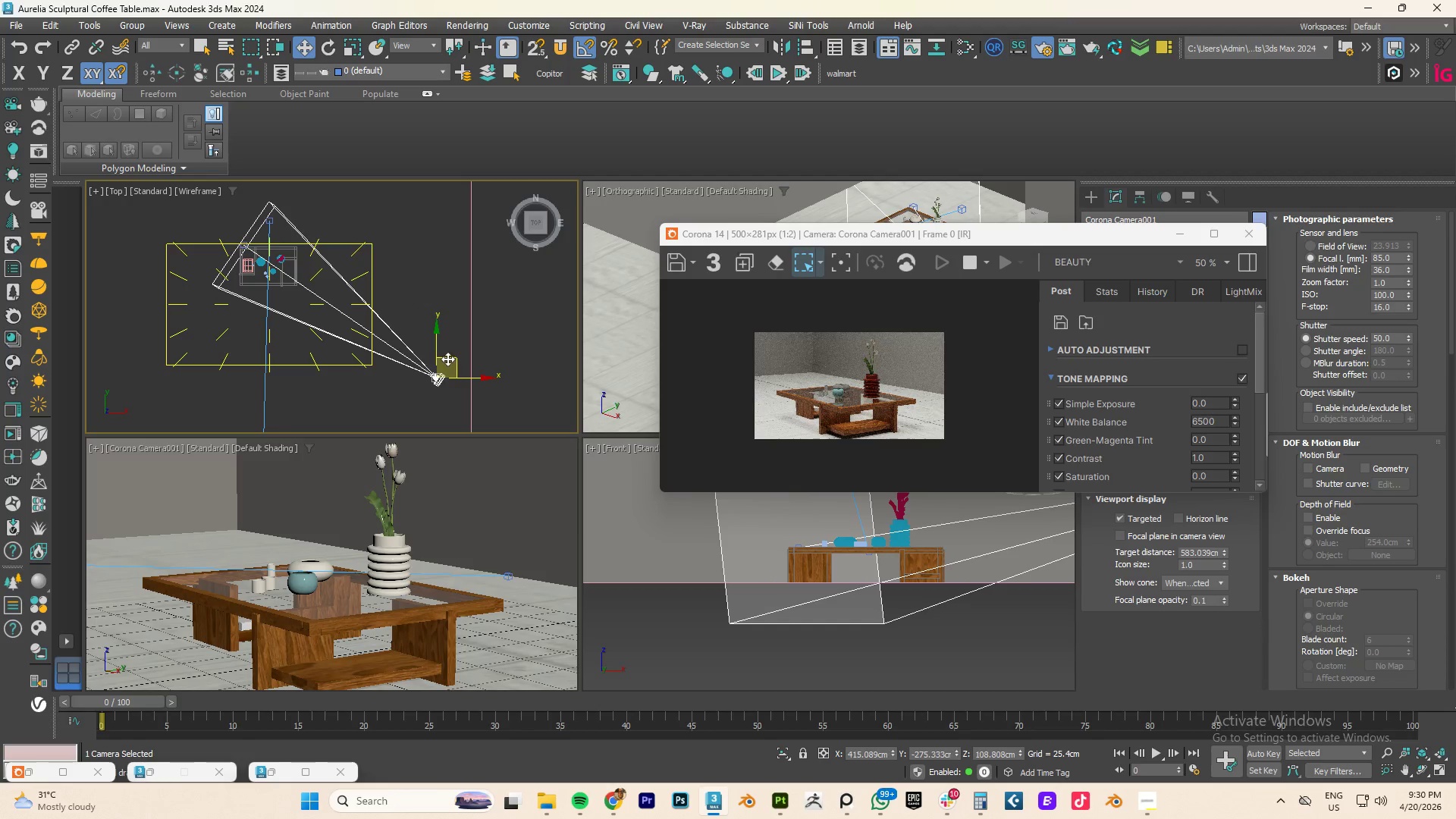 
hold_key(key=AltLeft, duration=0.95)
 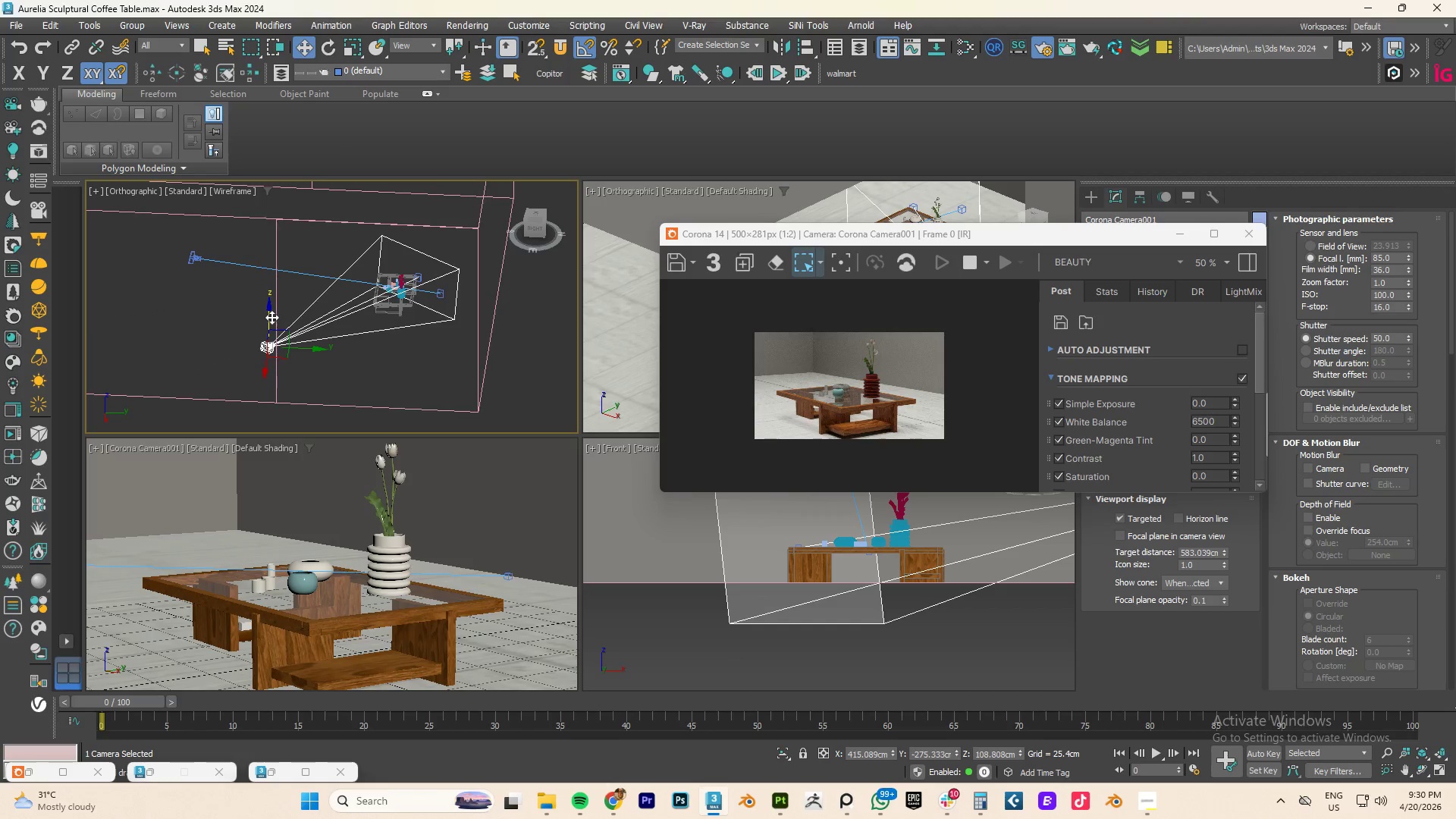 
left_click_drag(start_coordinate=[271, 317], to_coordinate=[278, 290])
 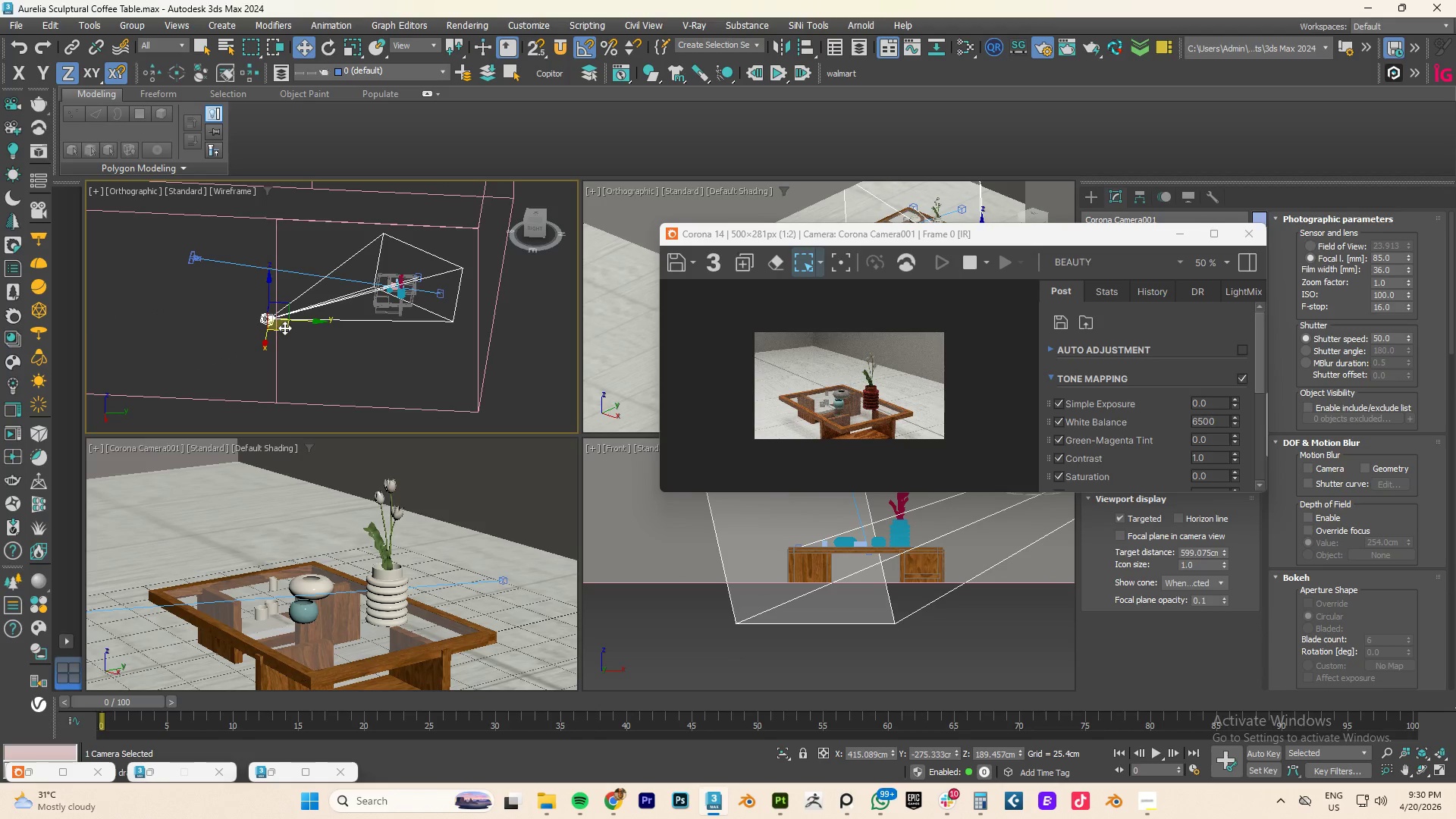 
type(tz)
 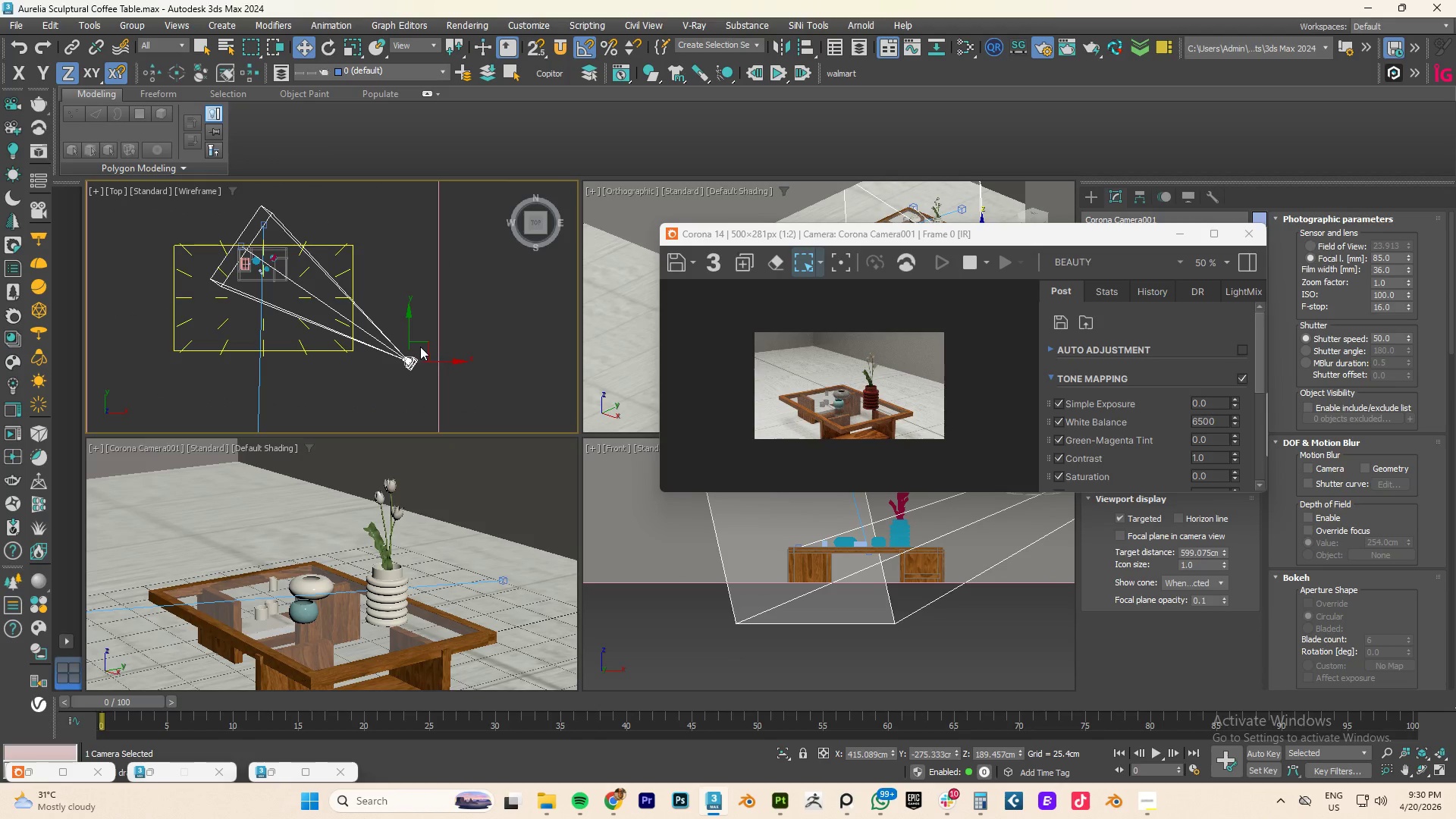 
left_click_drag(start_coordinate=[428, 344], to_coordinate=[466, 396])
 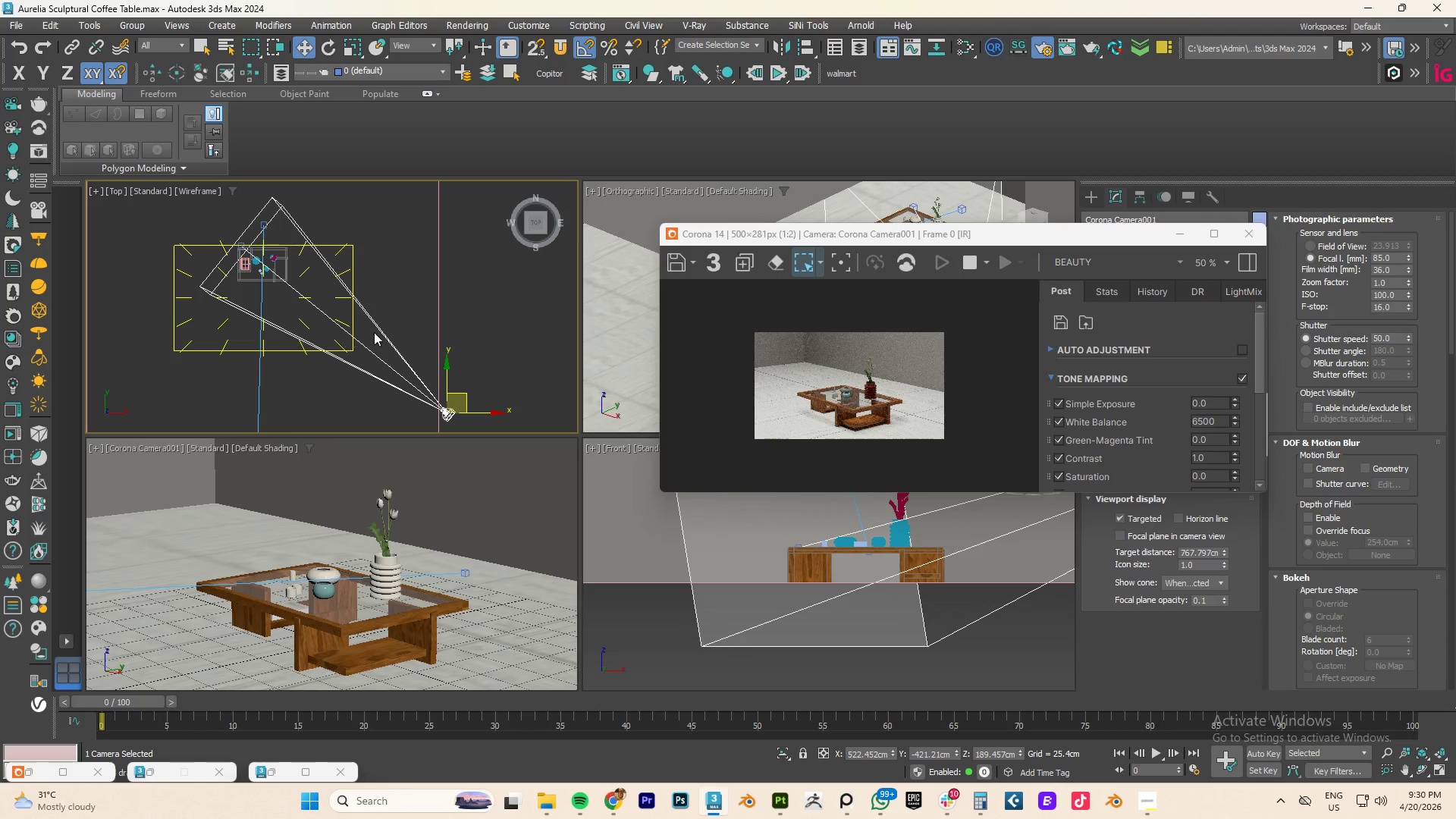 
scroll: coordinate [437, 304], scroll_direction: down, amount: 4.0
 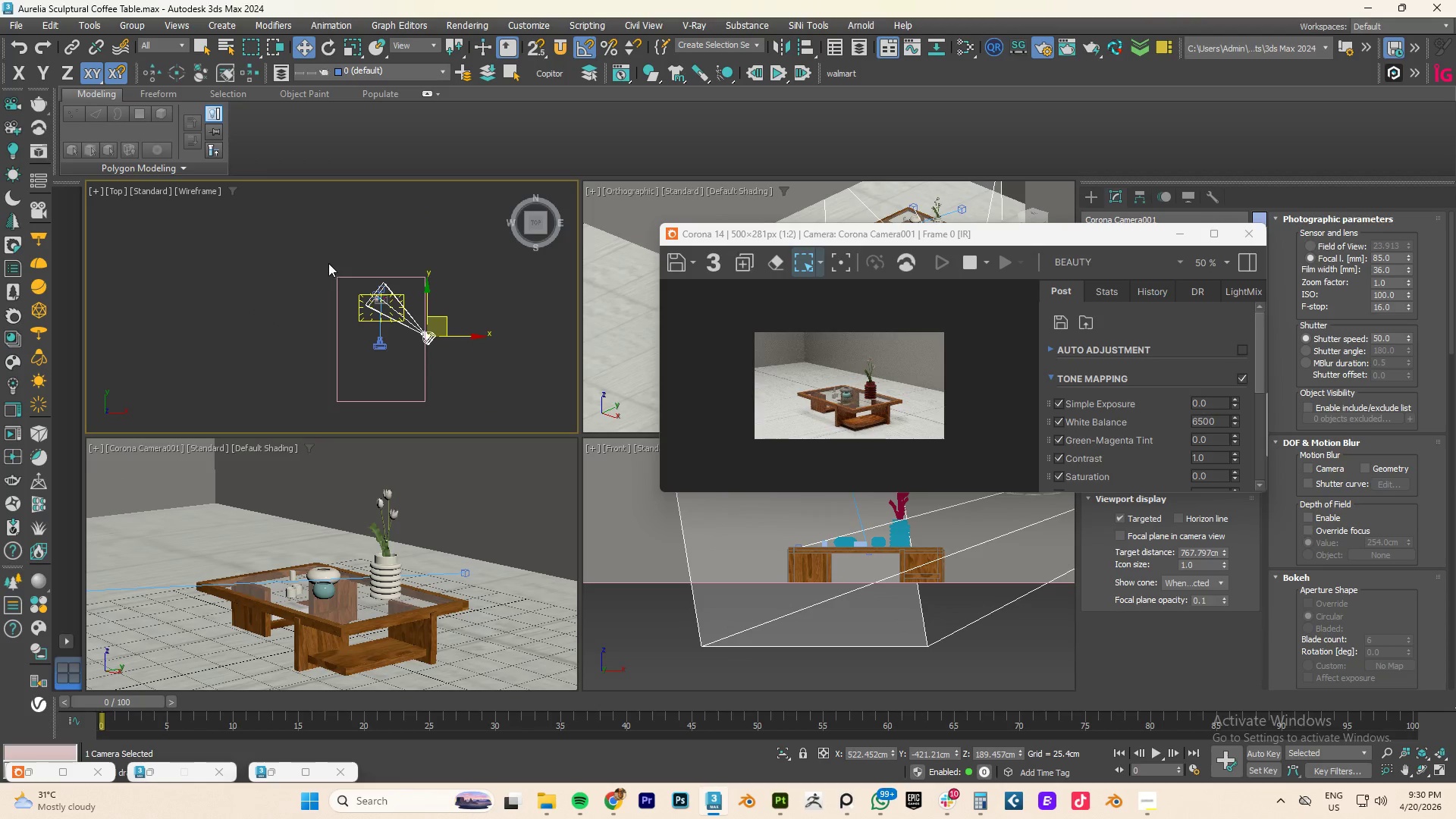 
left_click_drag(start_coordinate=[315, 258], to_coordinate=[351, 287])
 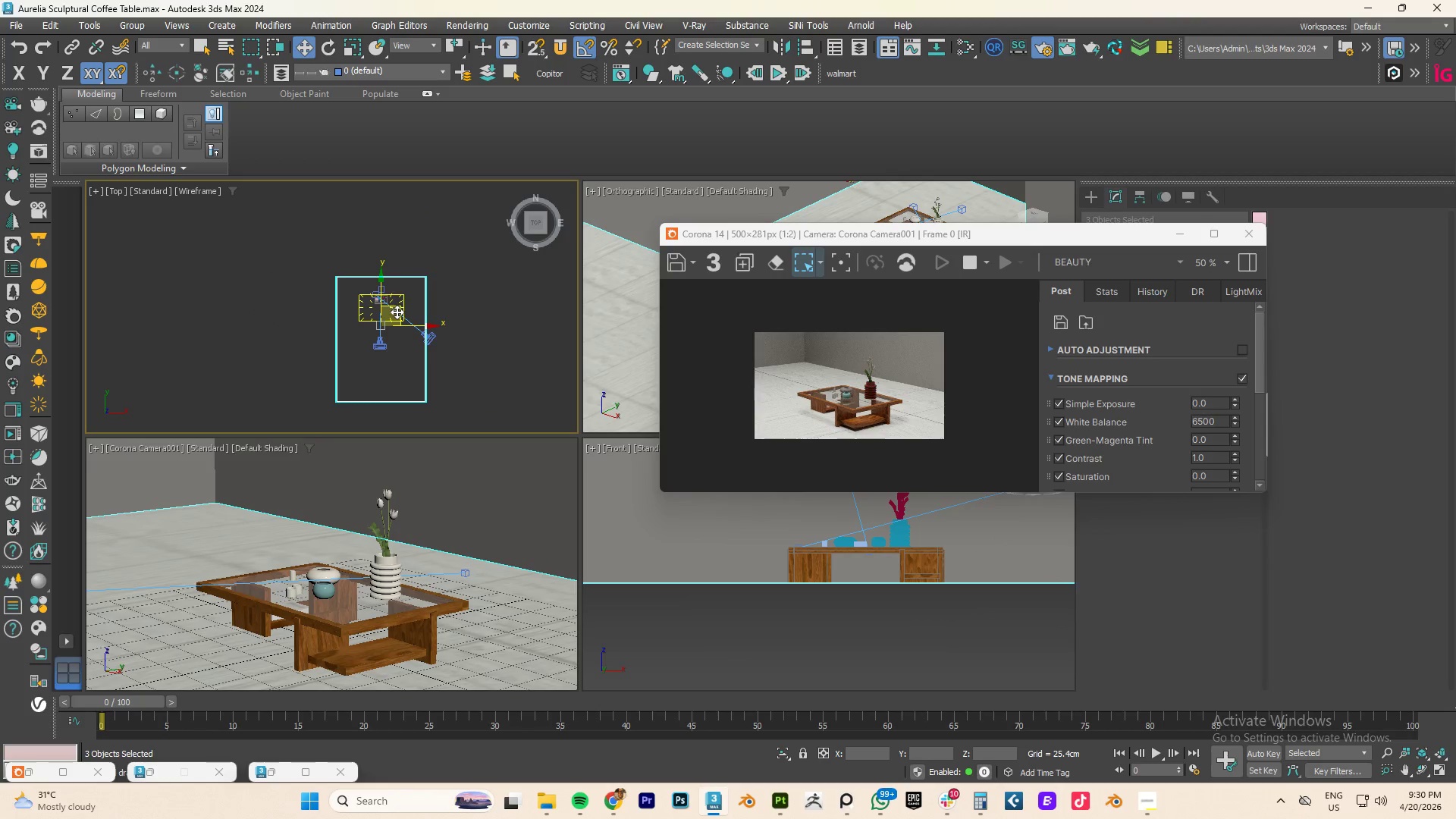 
left_click_drag(start_coordinate=[397, 312], to_coordinate=[418, 318])
 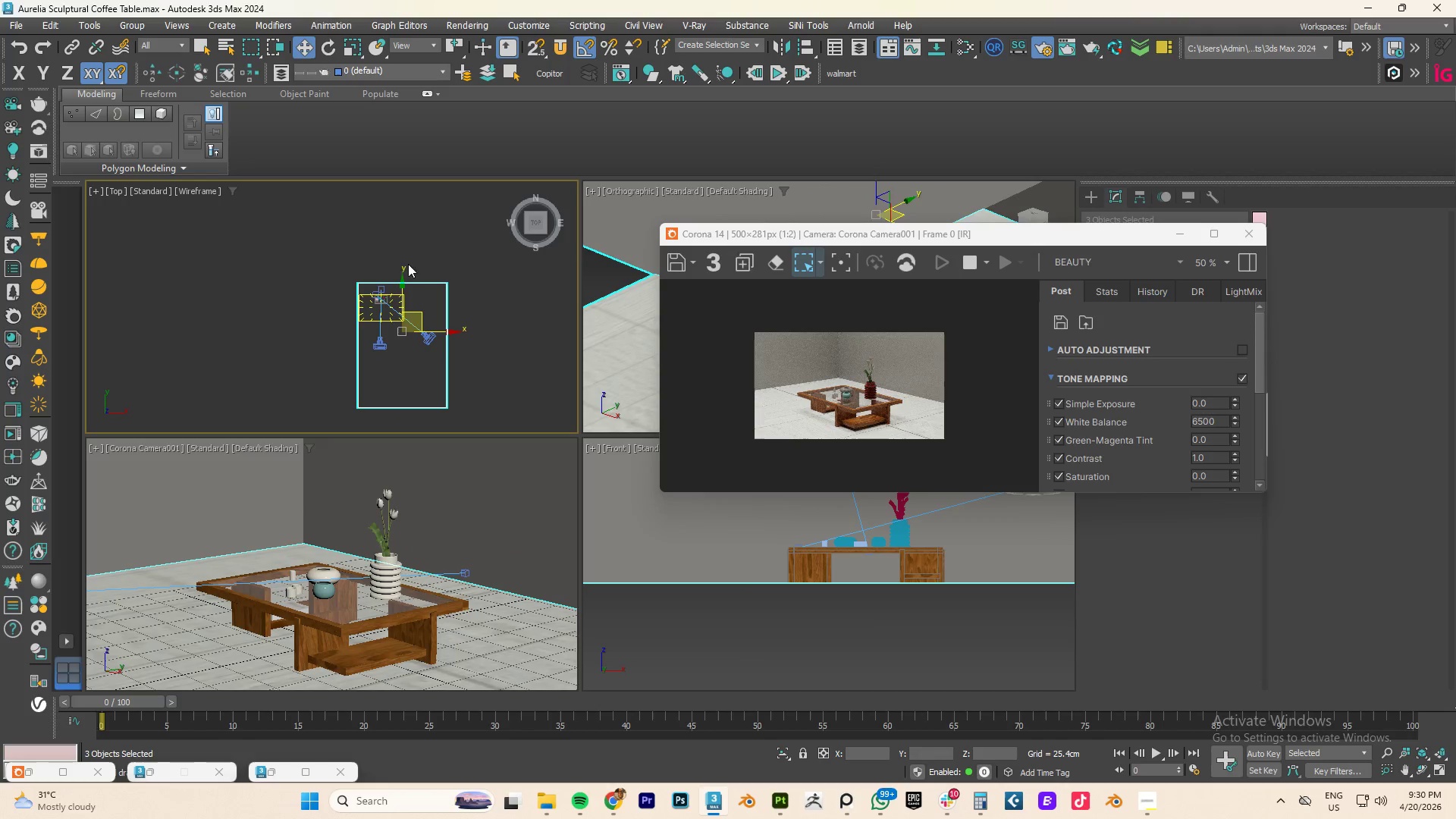 
scroll: coordinate [404, 292], scroll_direction: up, amount: 2.0
 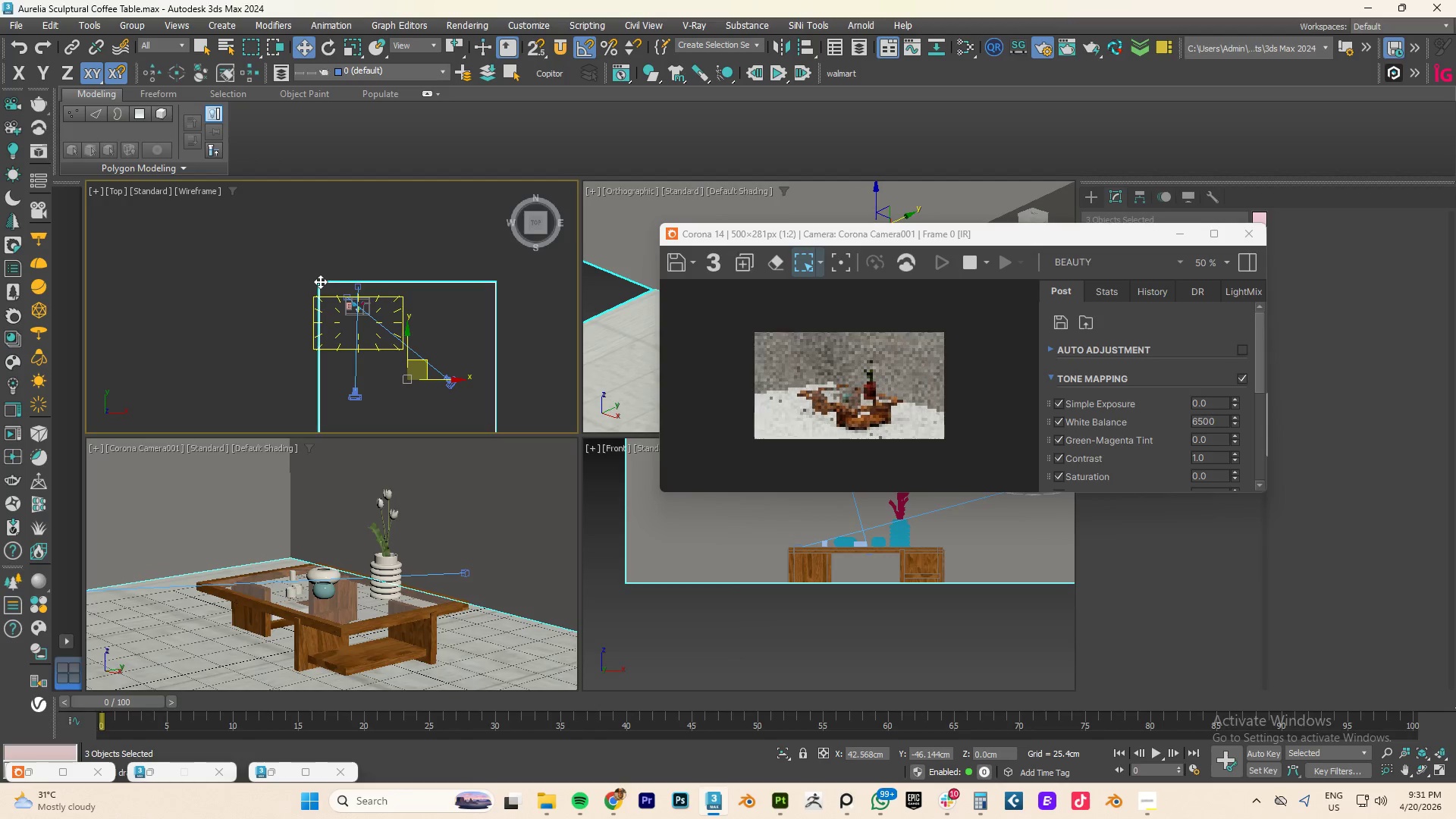 
wait(25.84)
 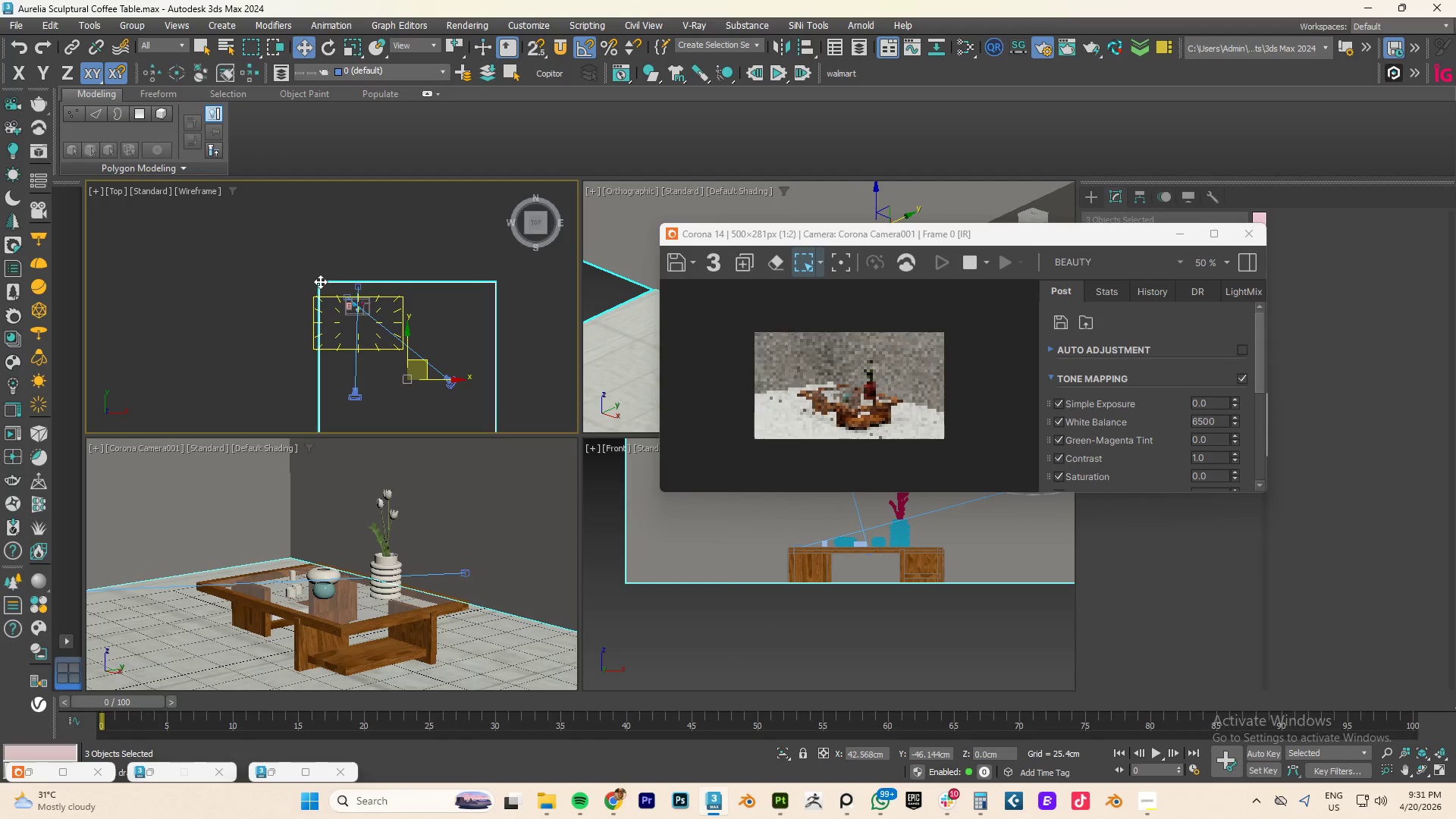 
scroll: coordinate [876, 399], scroll_direction: up, amount: 1.0
 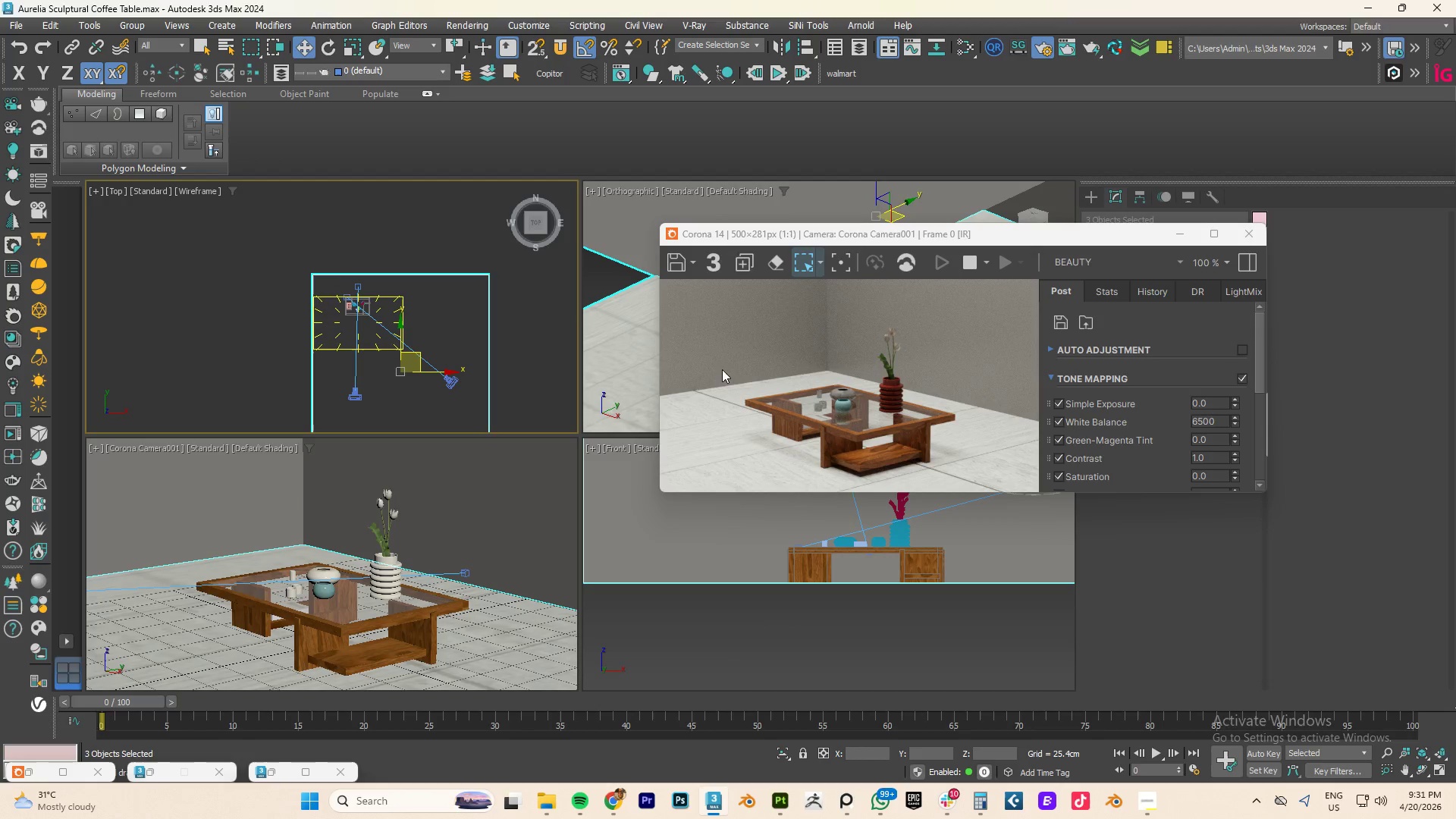 
wait(6.1)
 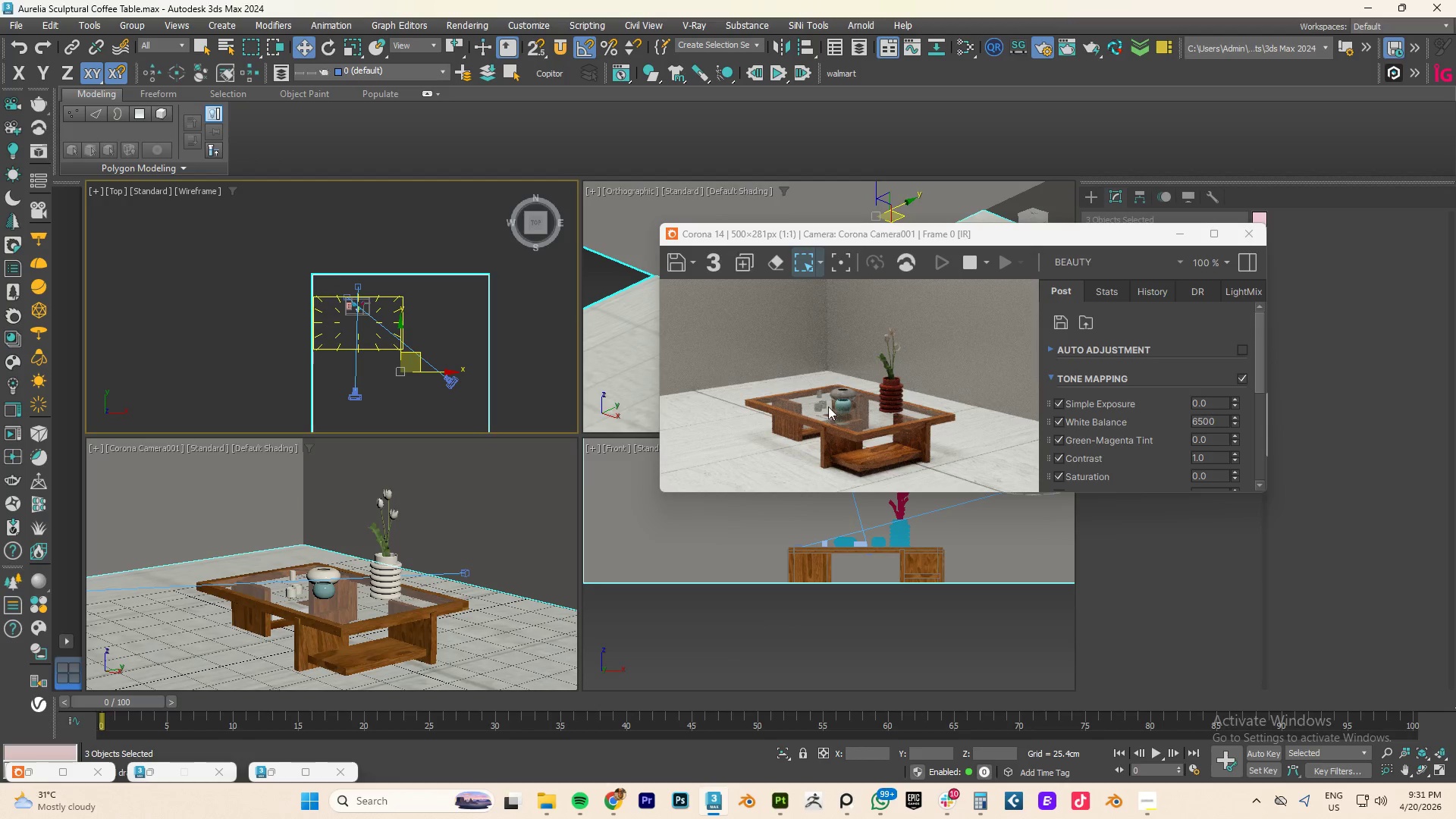 
left_click([390, 292])
 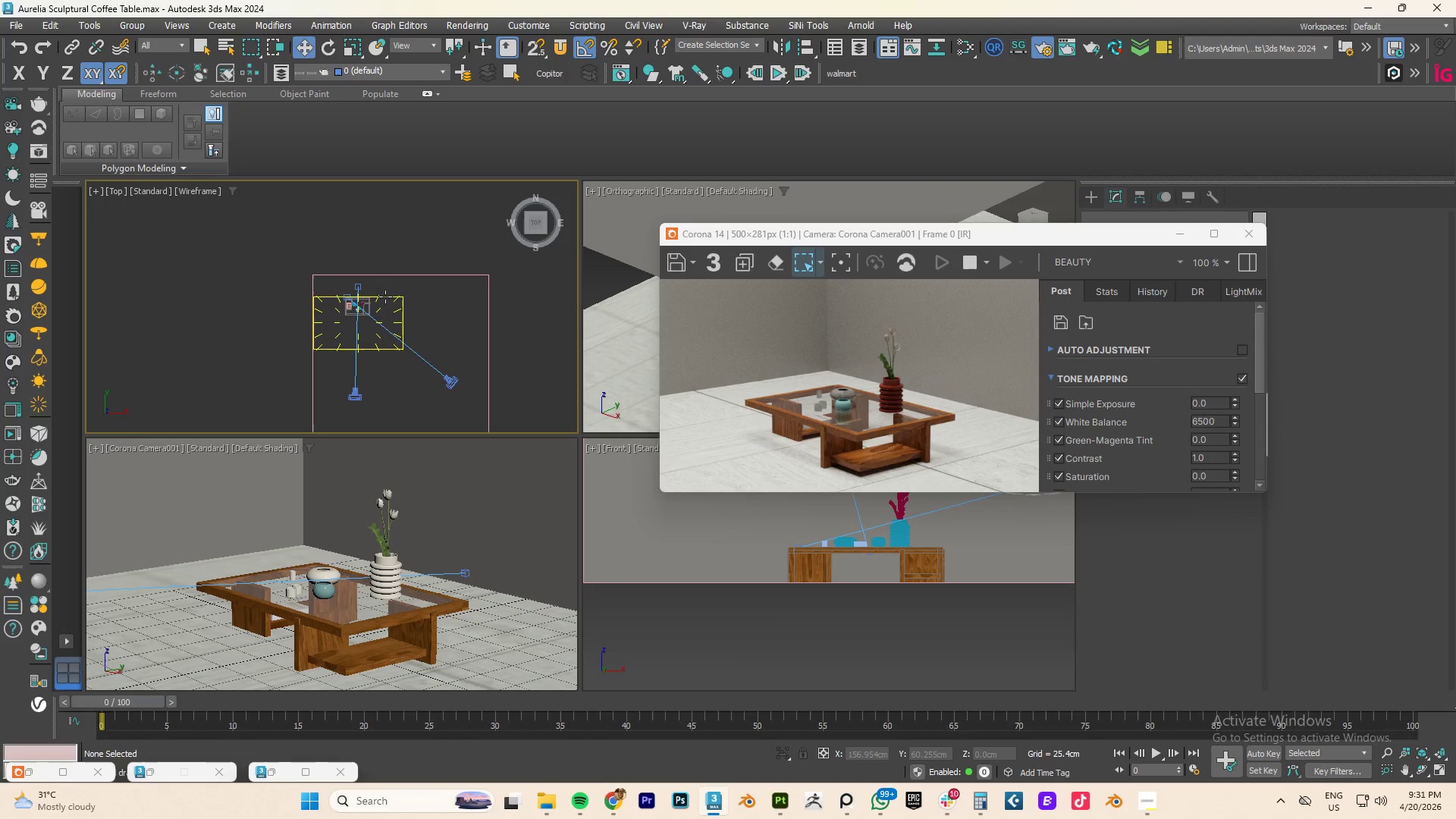 
left_click([384, 297])
 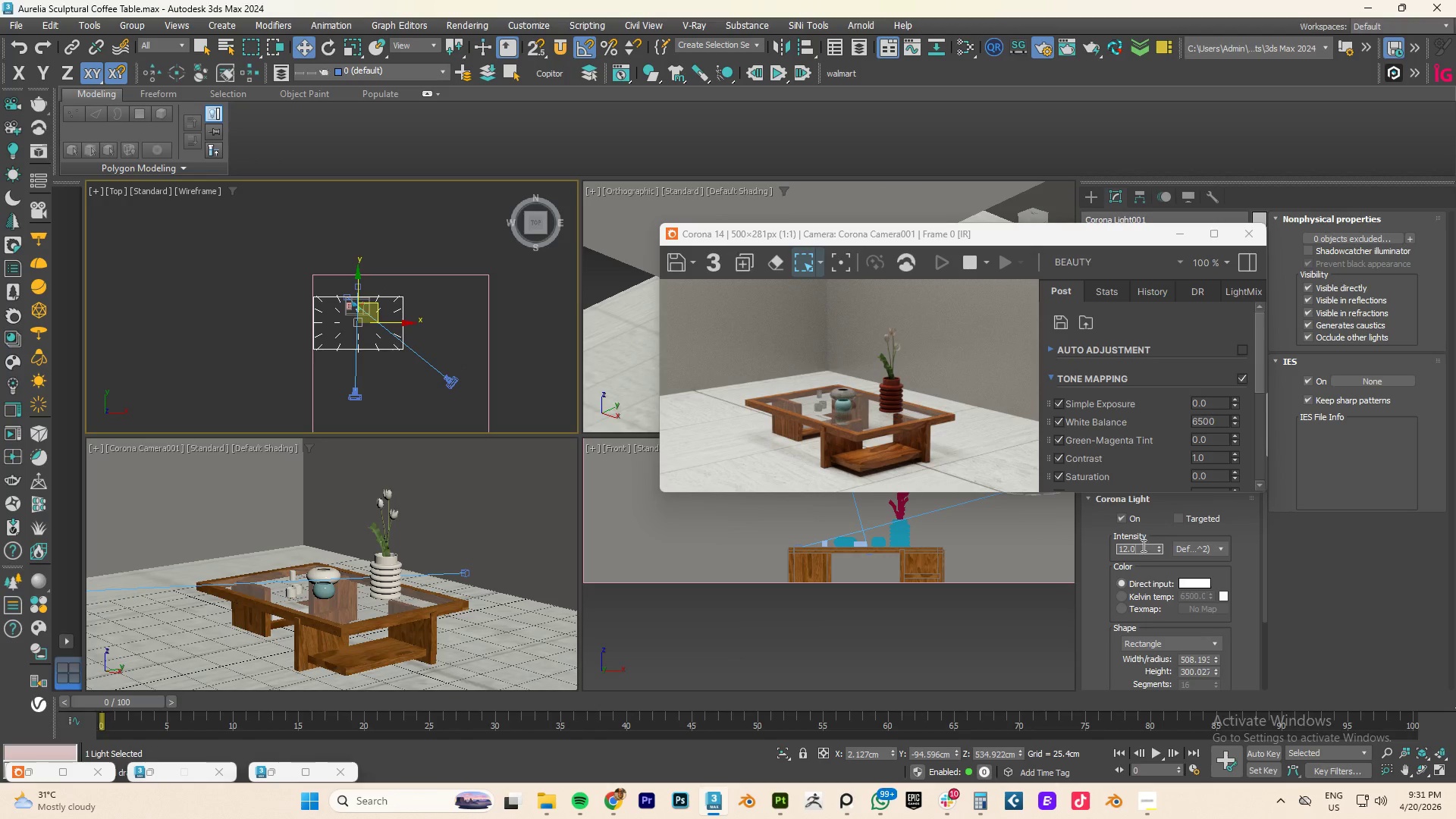 
key(Control+A)
 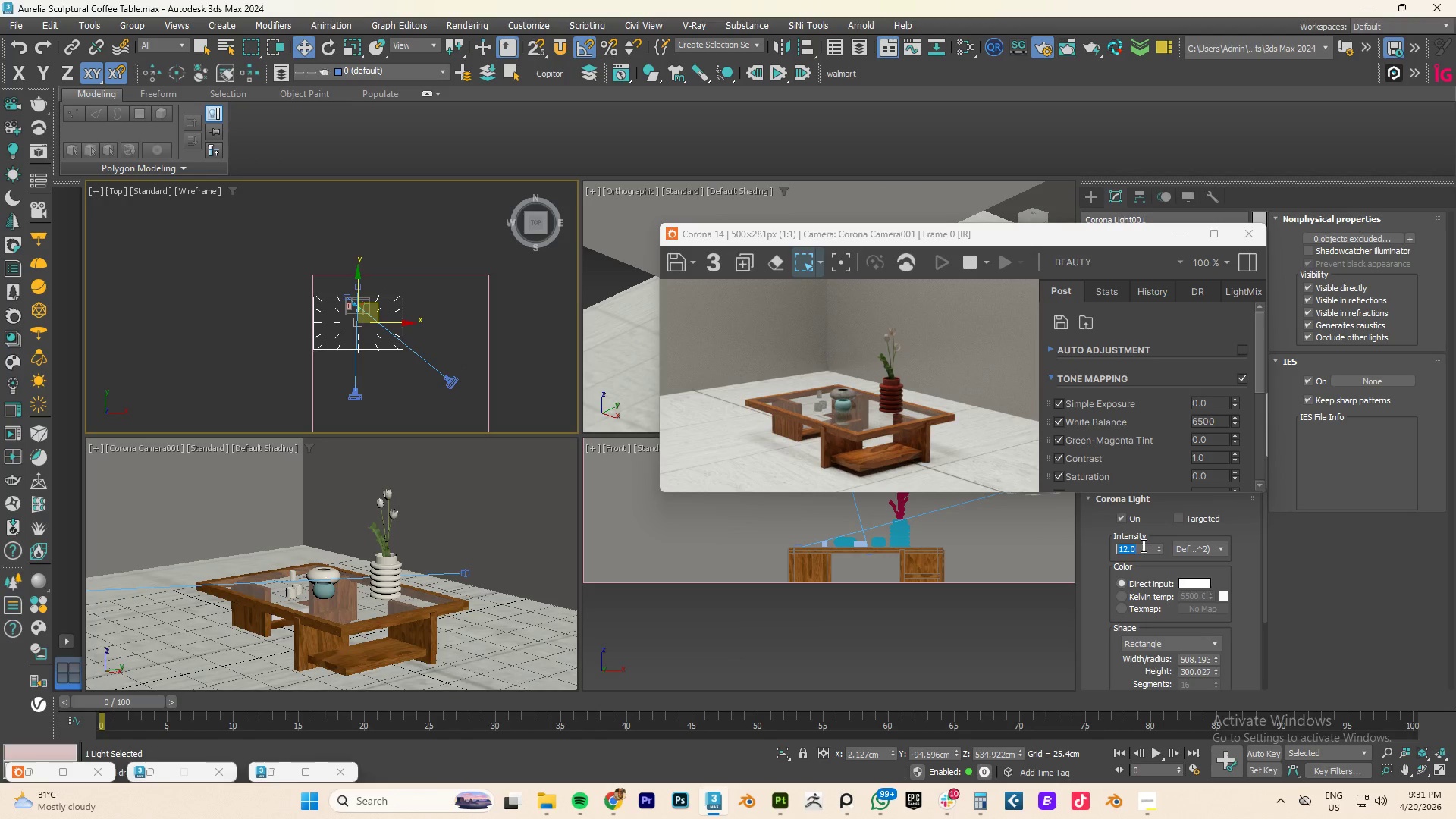 
key(Numpad1)
 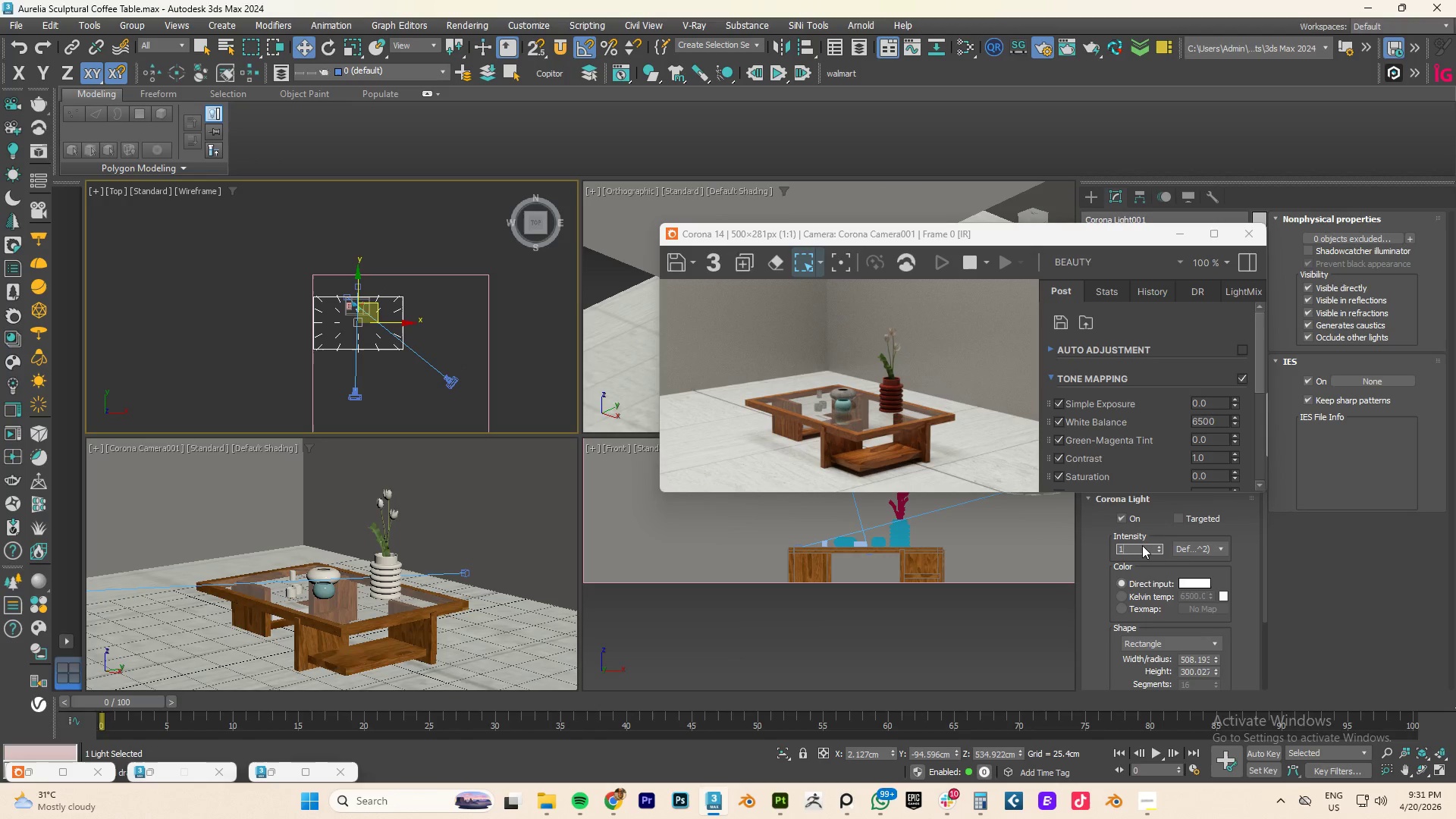 
key(Numpad0)
 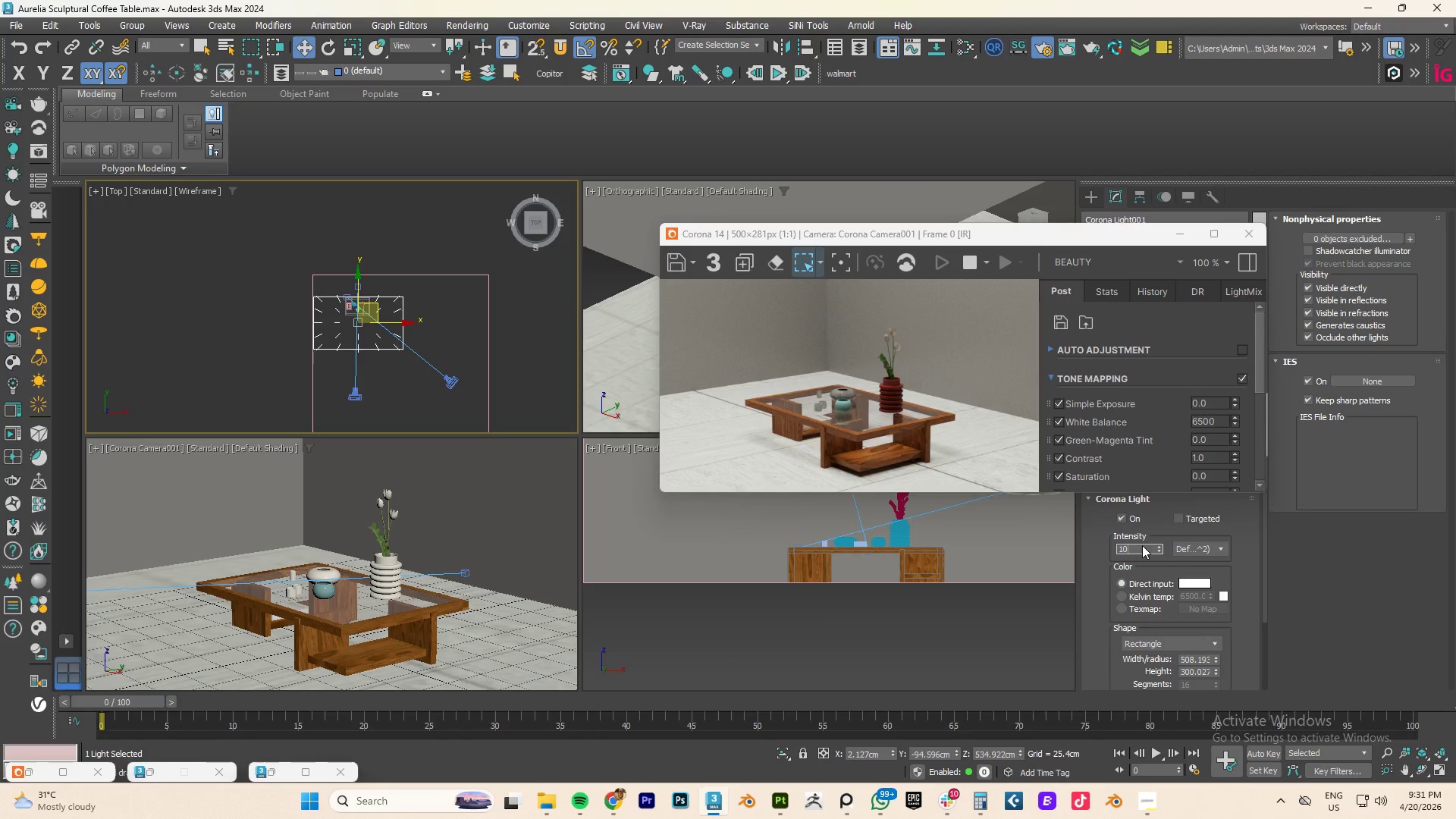 
key(NumpadEnter)
 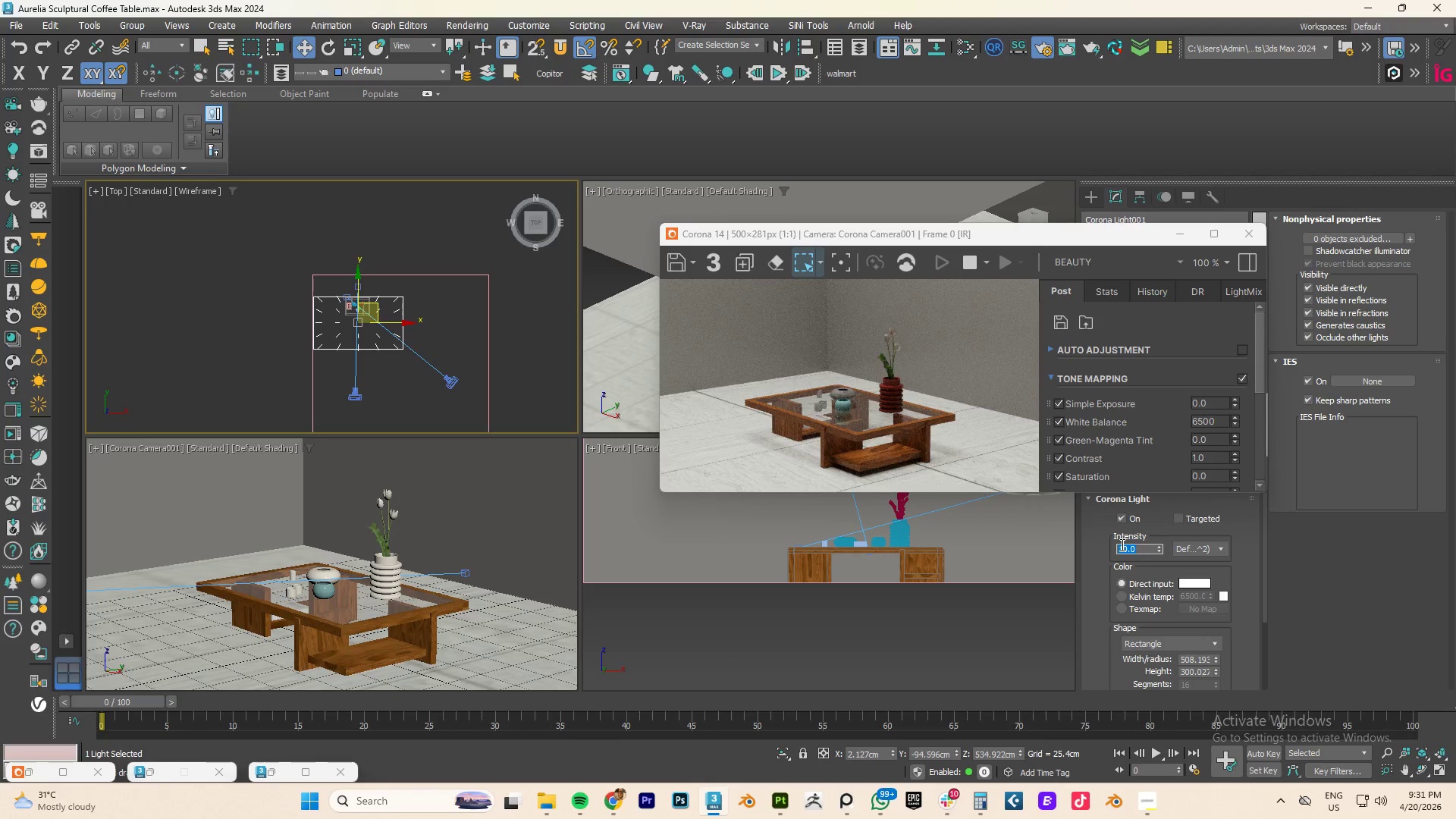 
key(Numpad8)
 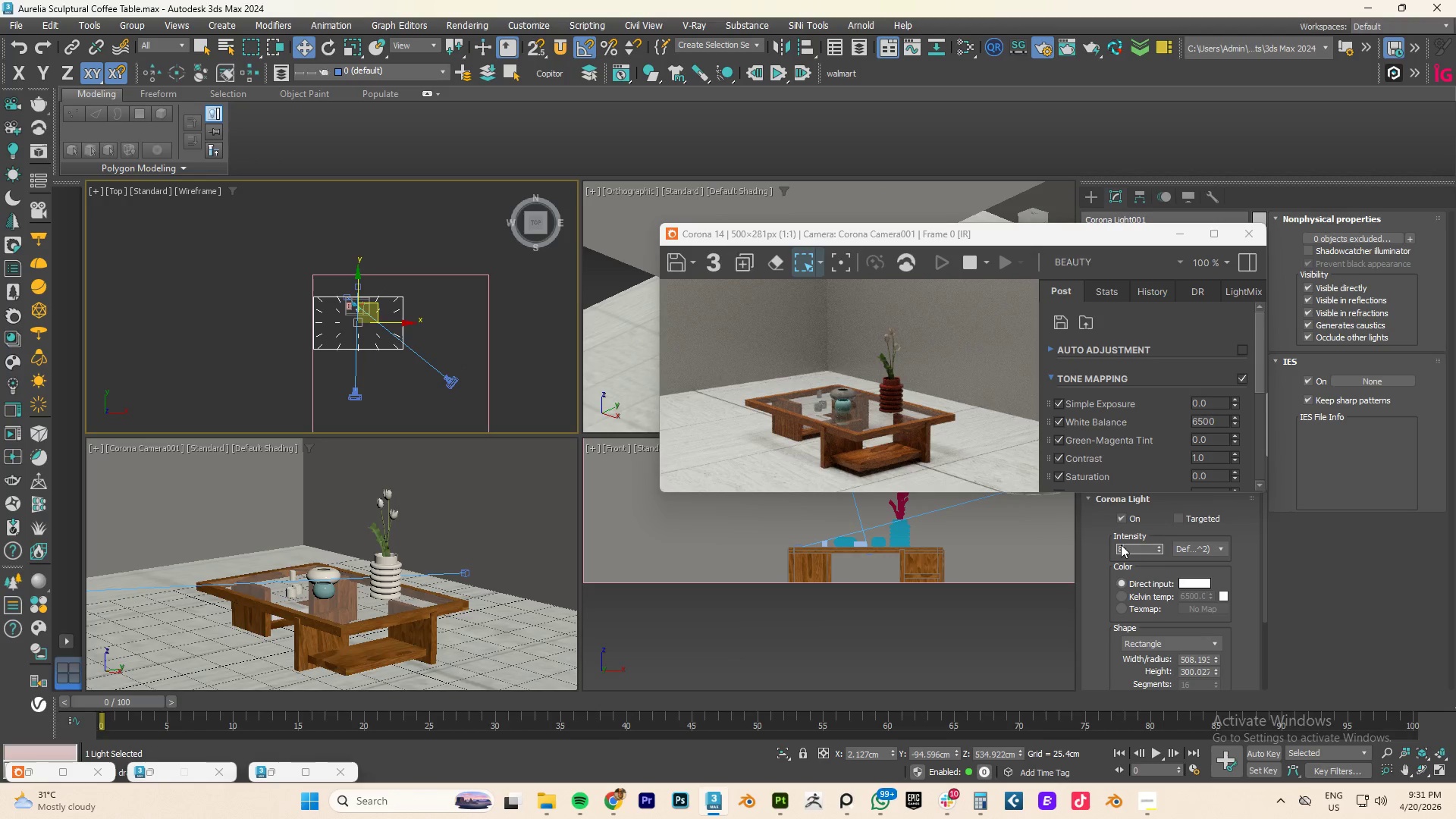 
key(NumpadEnter)
 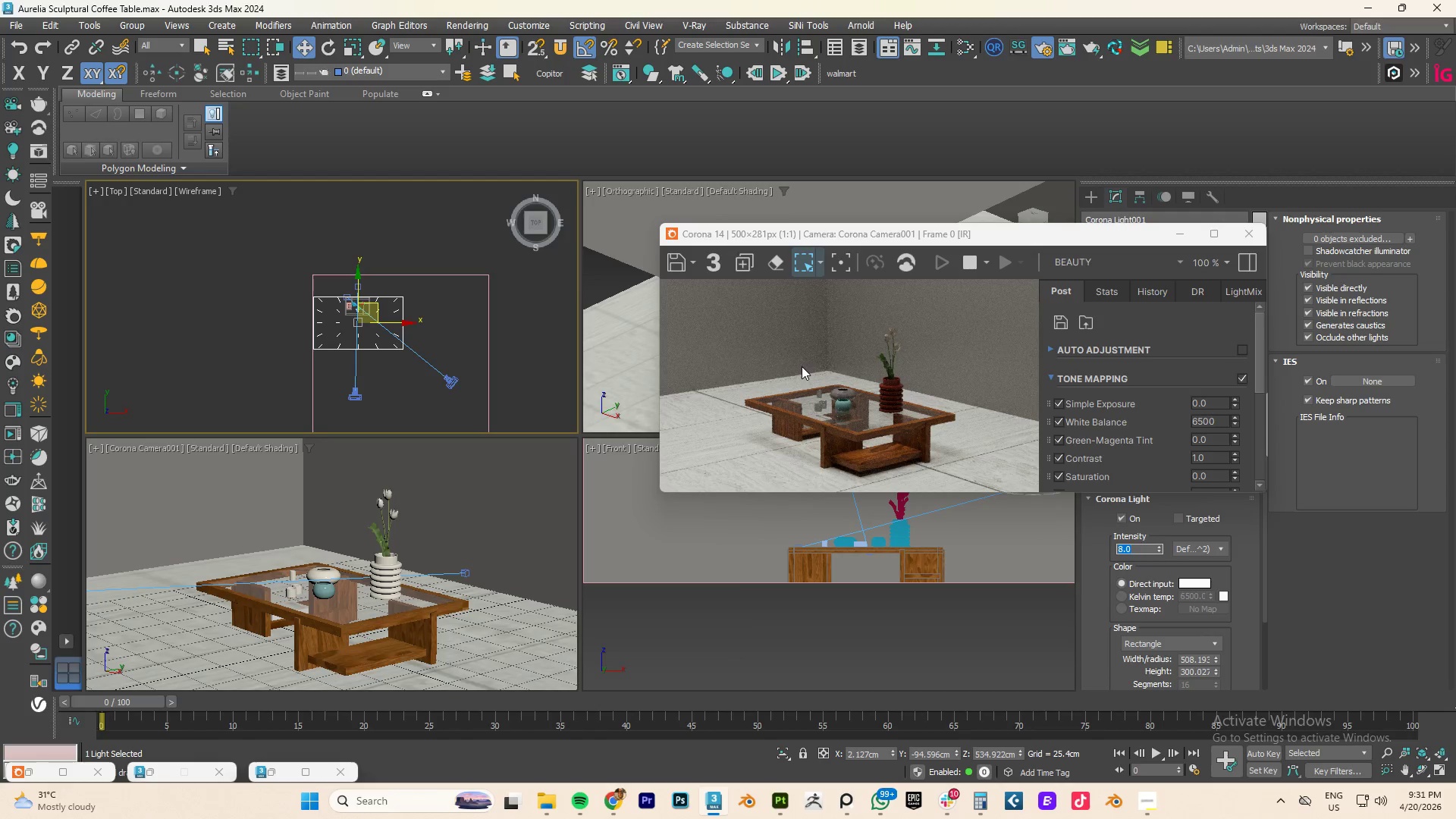 
key(Numpad1)
 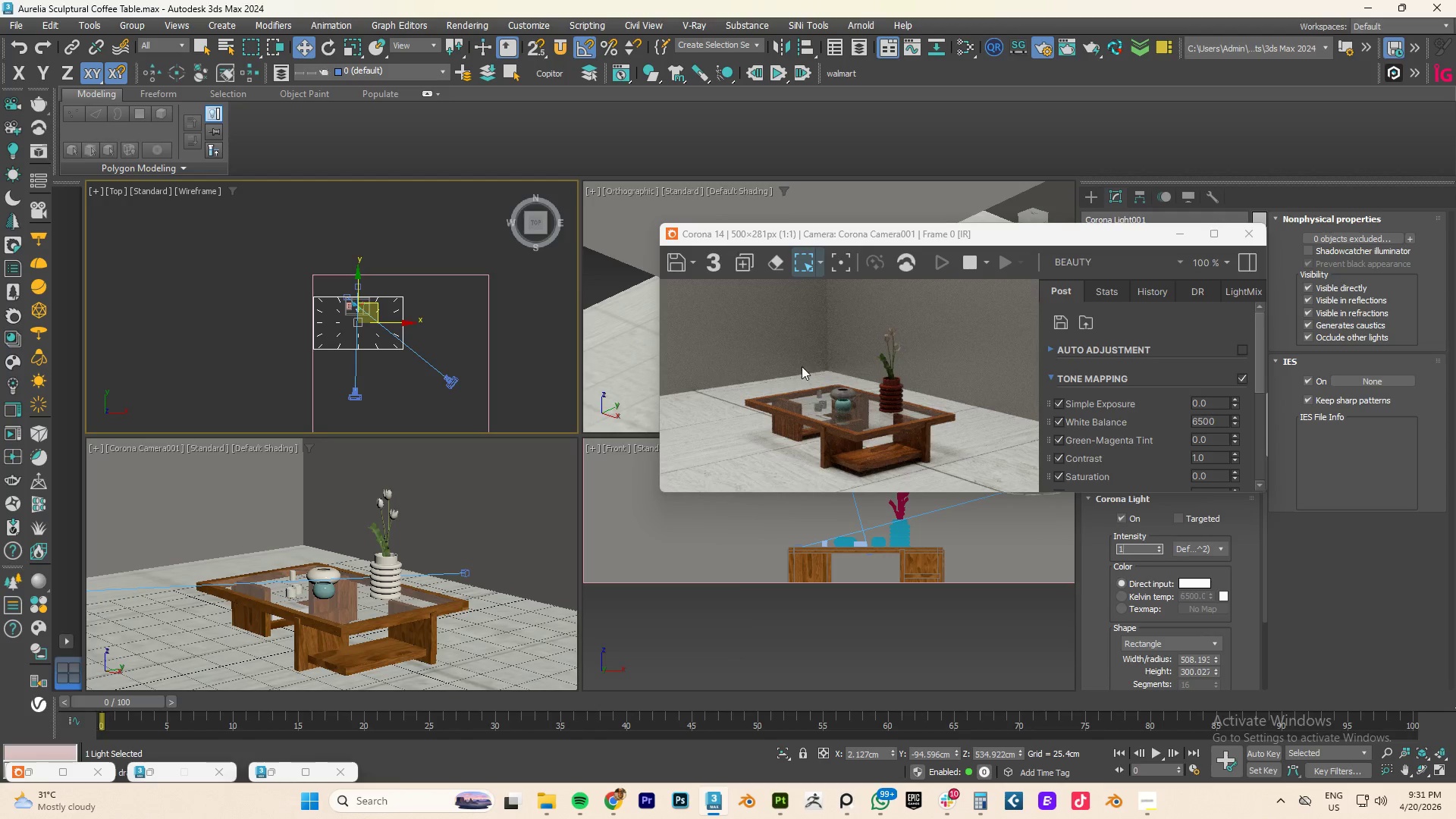 
key(Numpad0)
 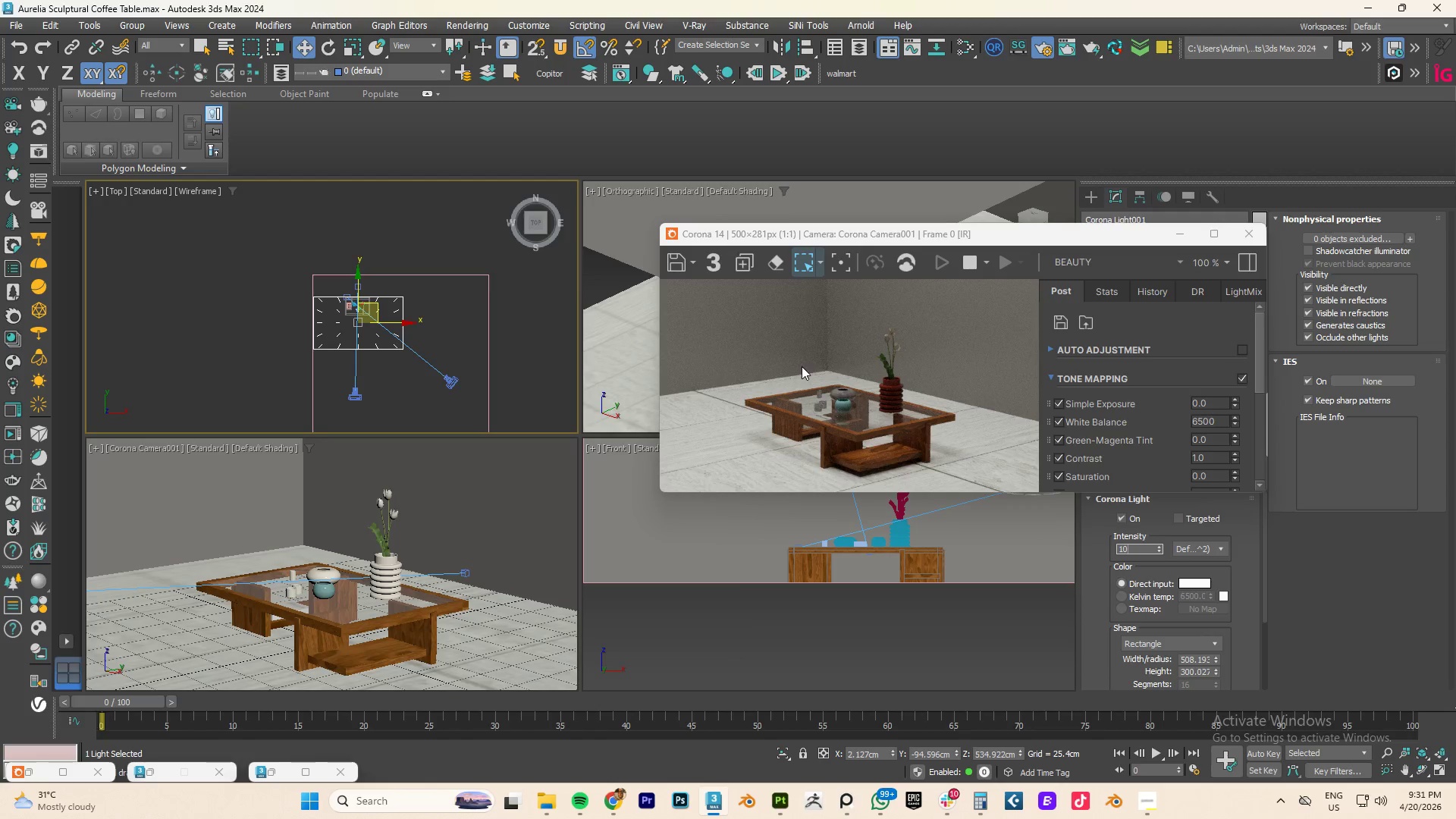 
key(NumpadEnter)
 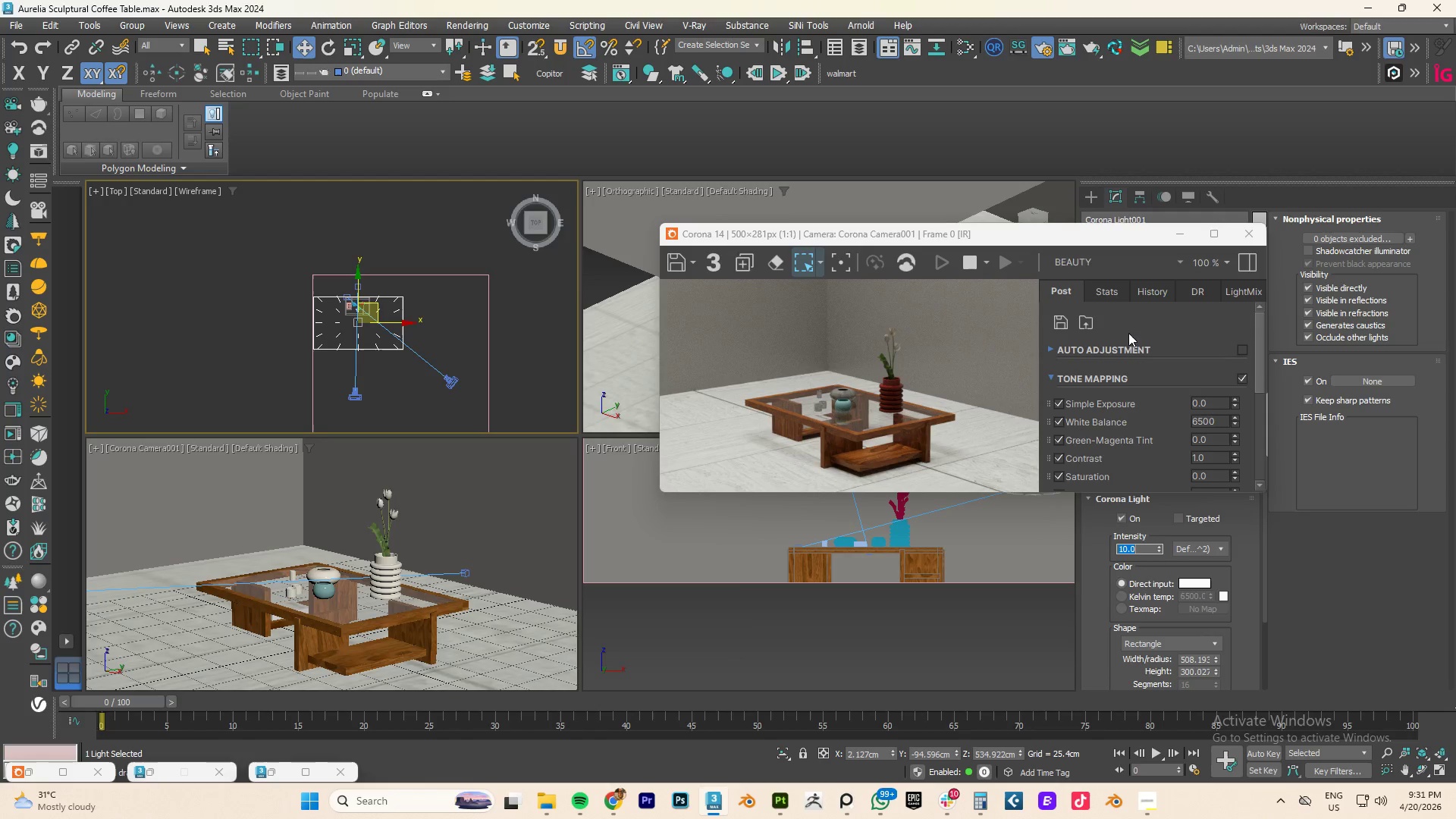 
wait(11.62)
 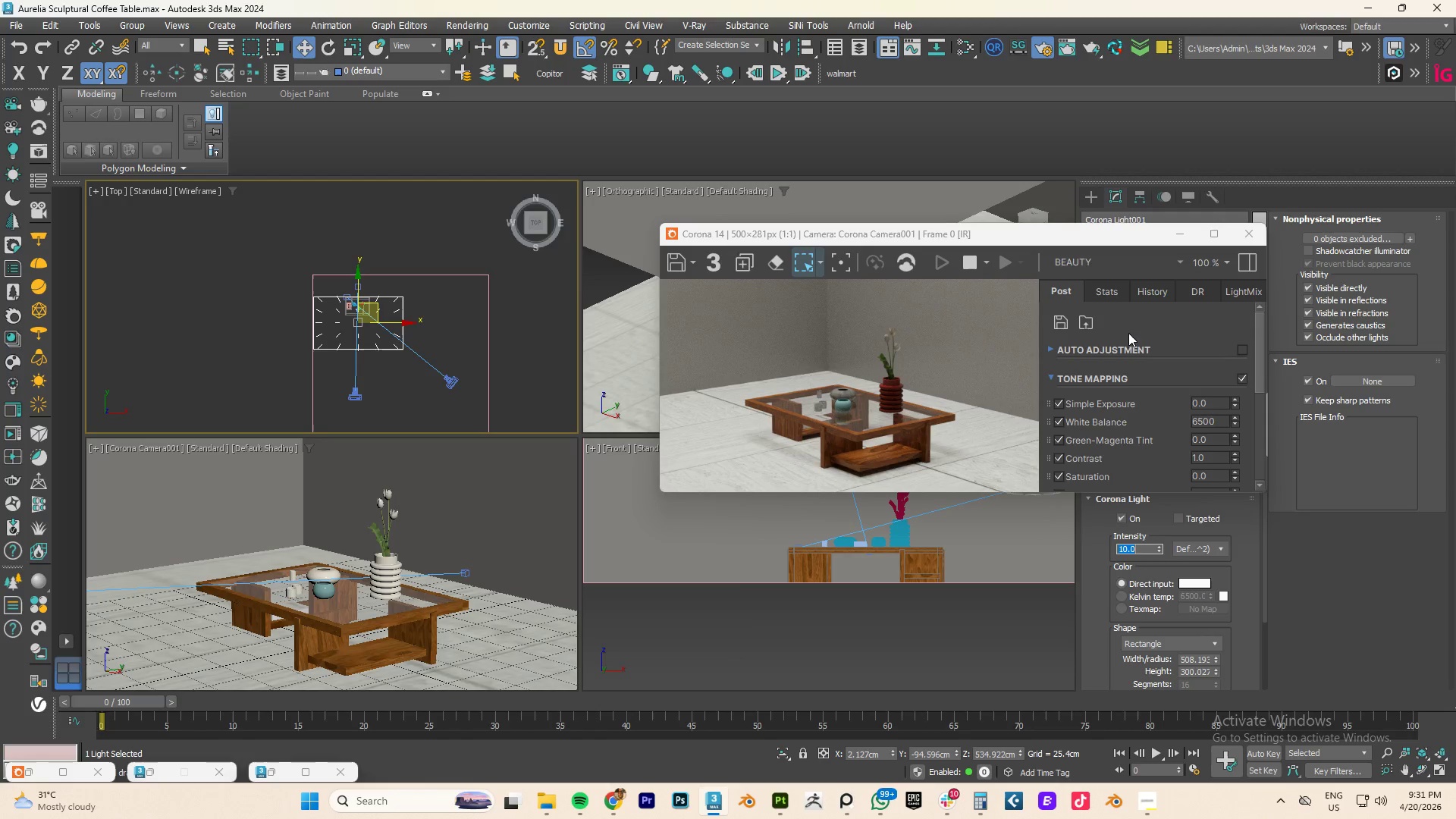 
left_click([32, 775])
 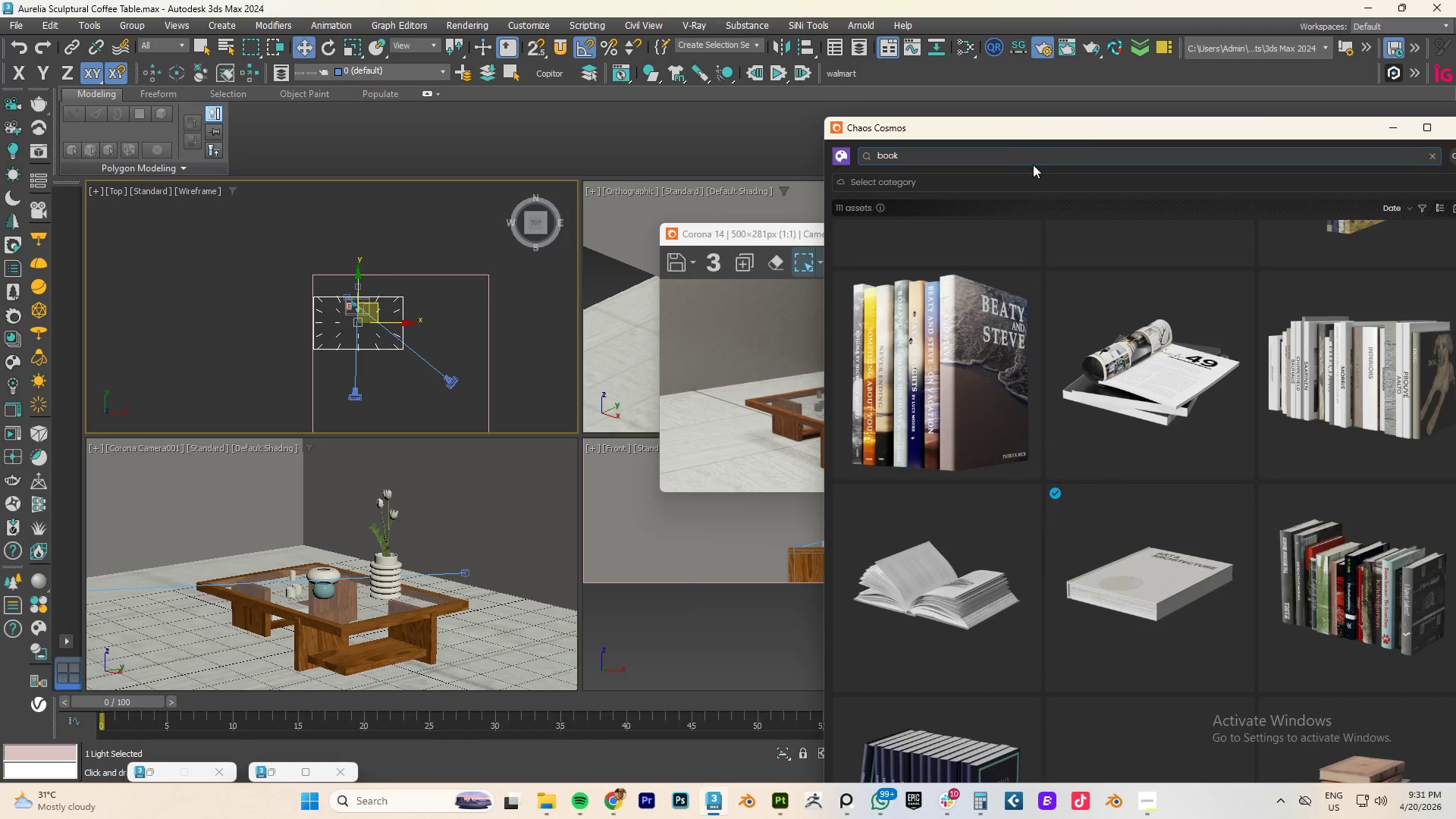 
double_click([992, 146])
 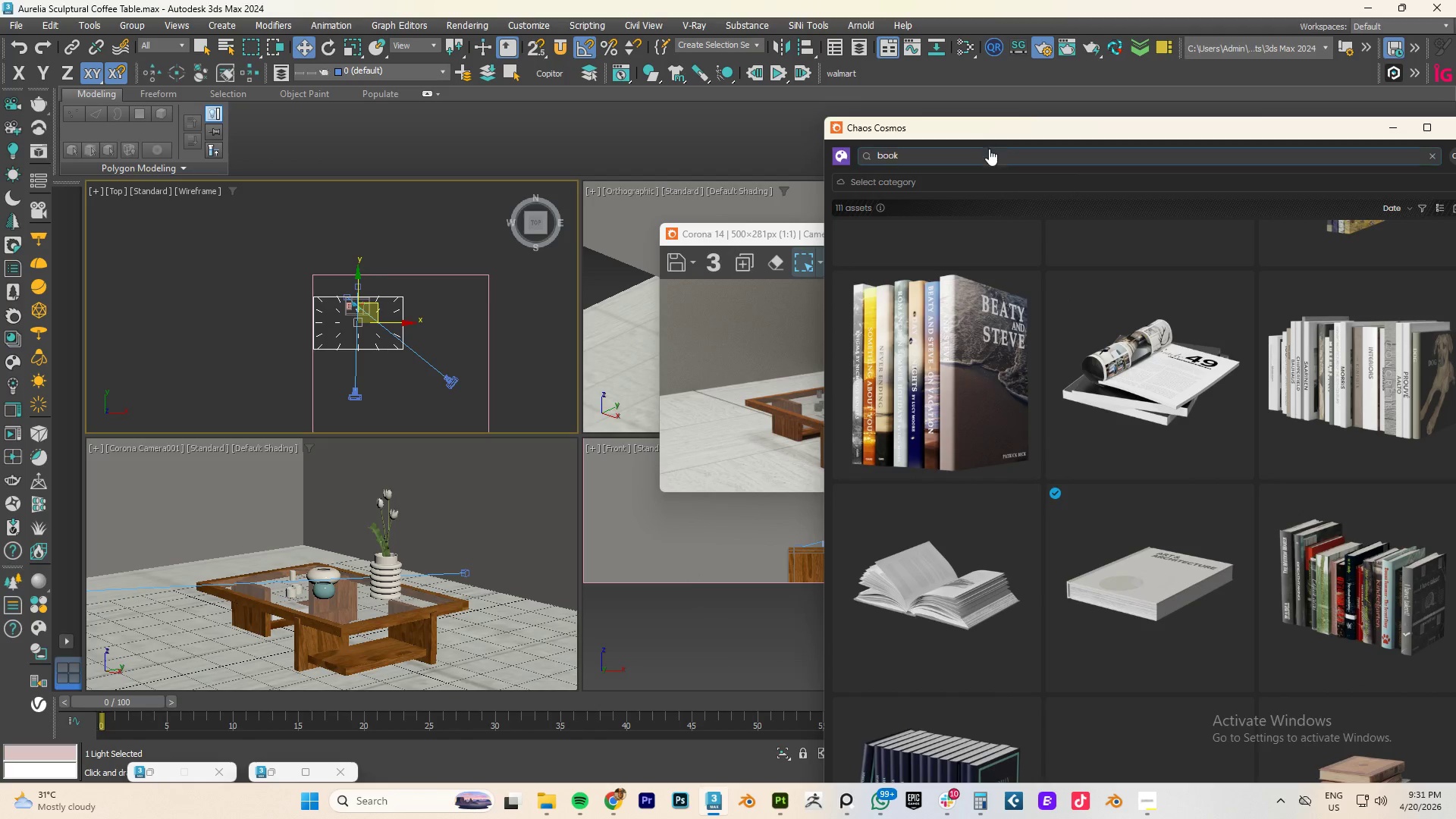 
triple_click([988, 151])
 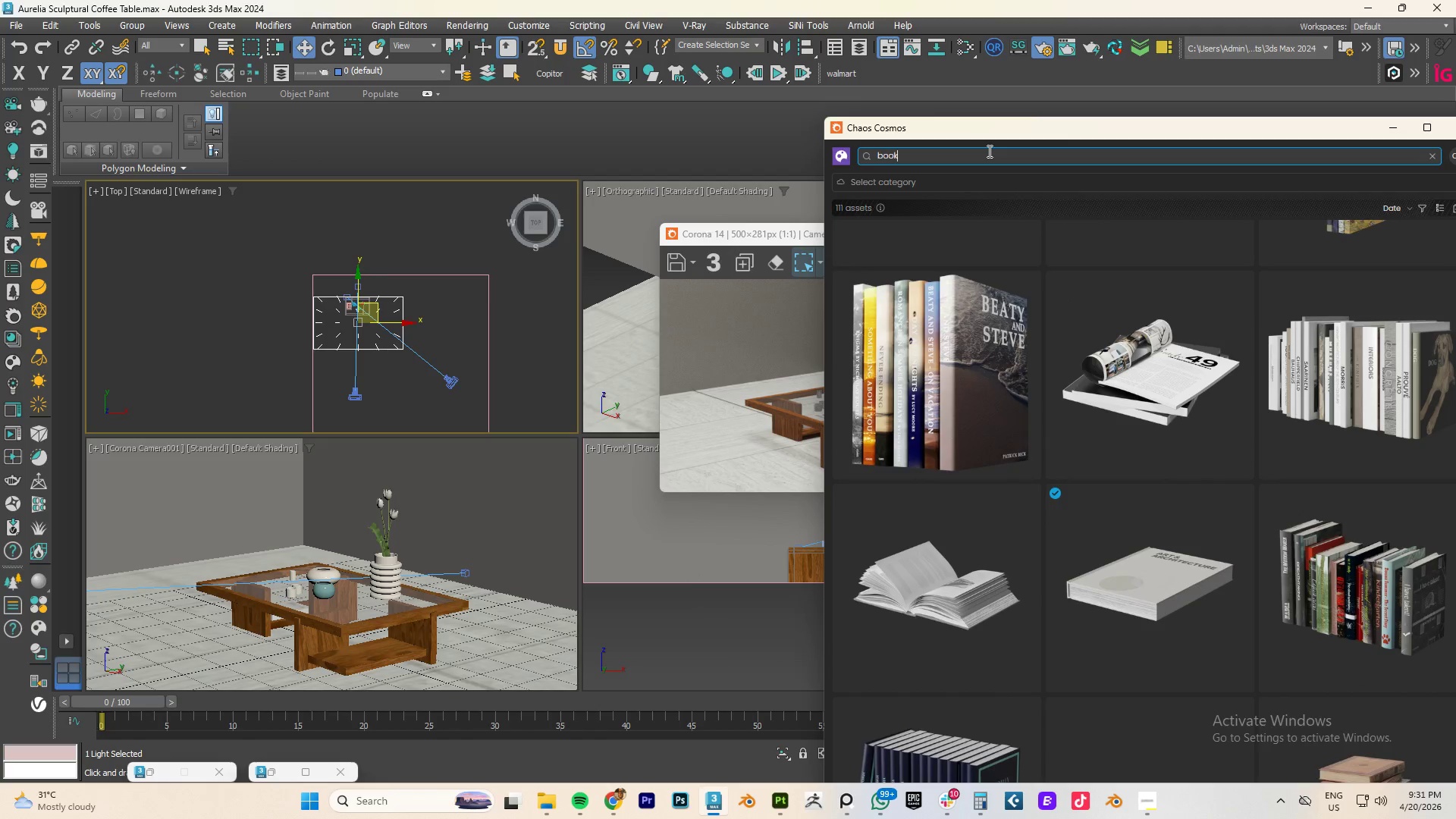 
triple_click([988, 151])
 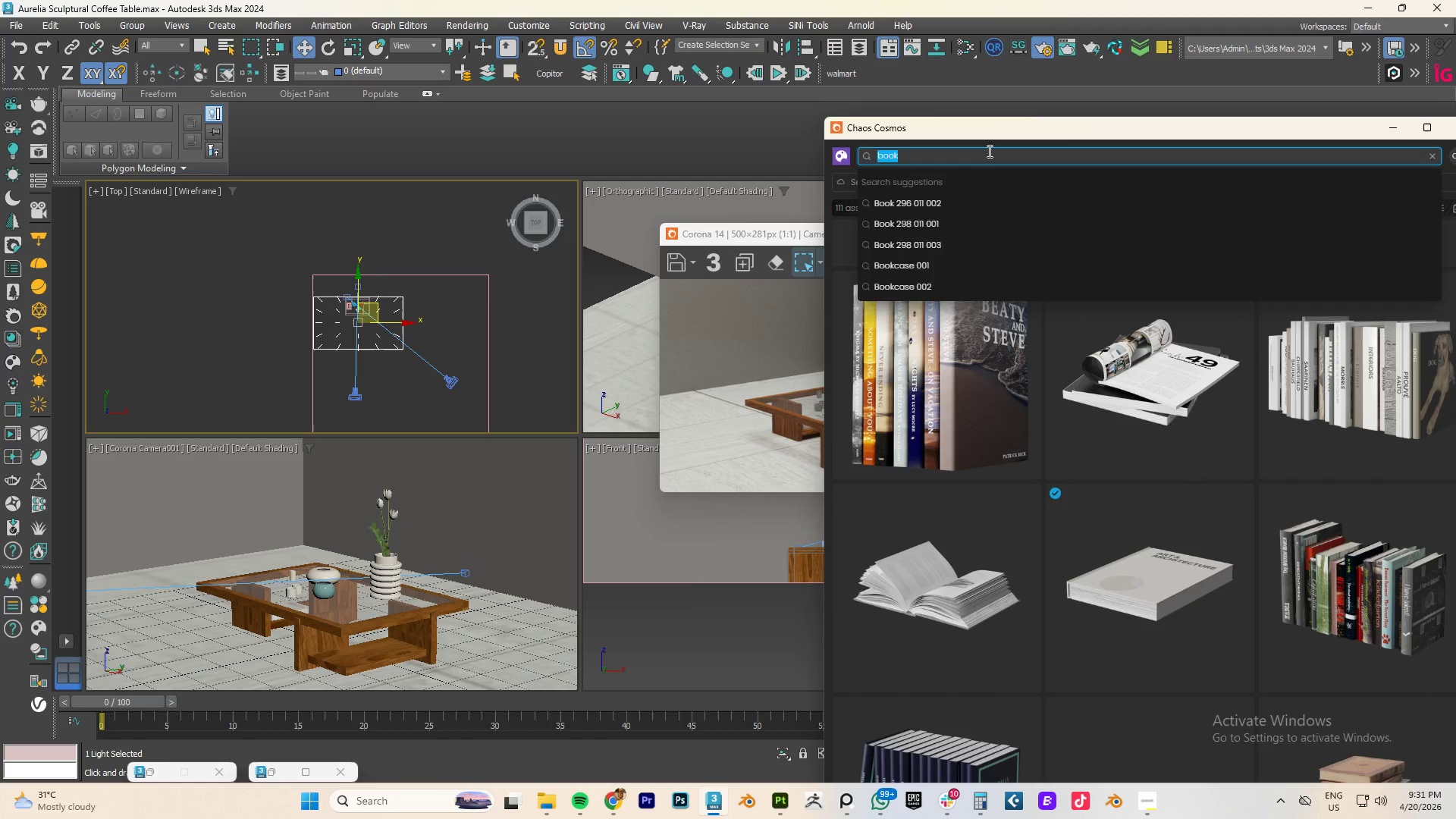 
type(ceramic)
 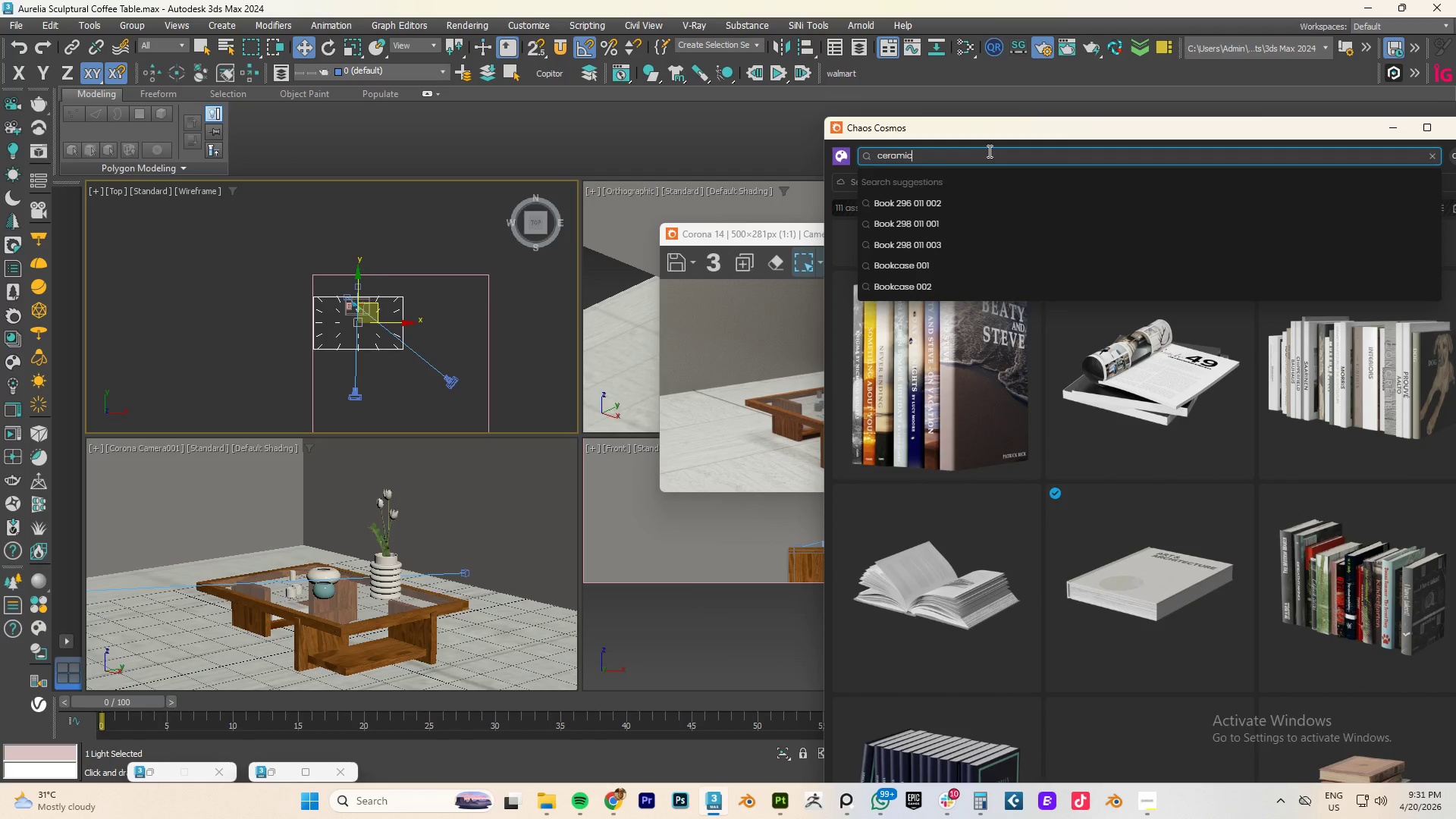 
key(Enter)
 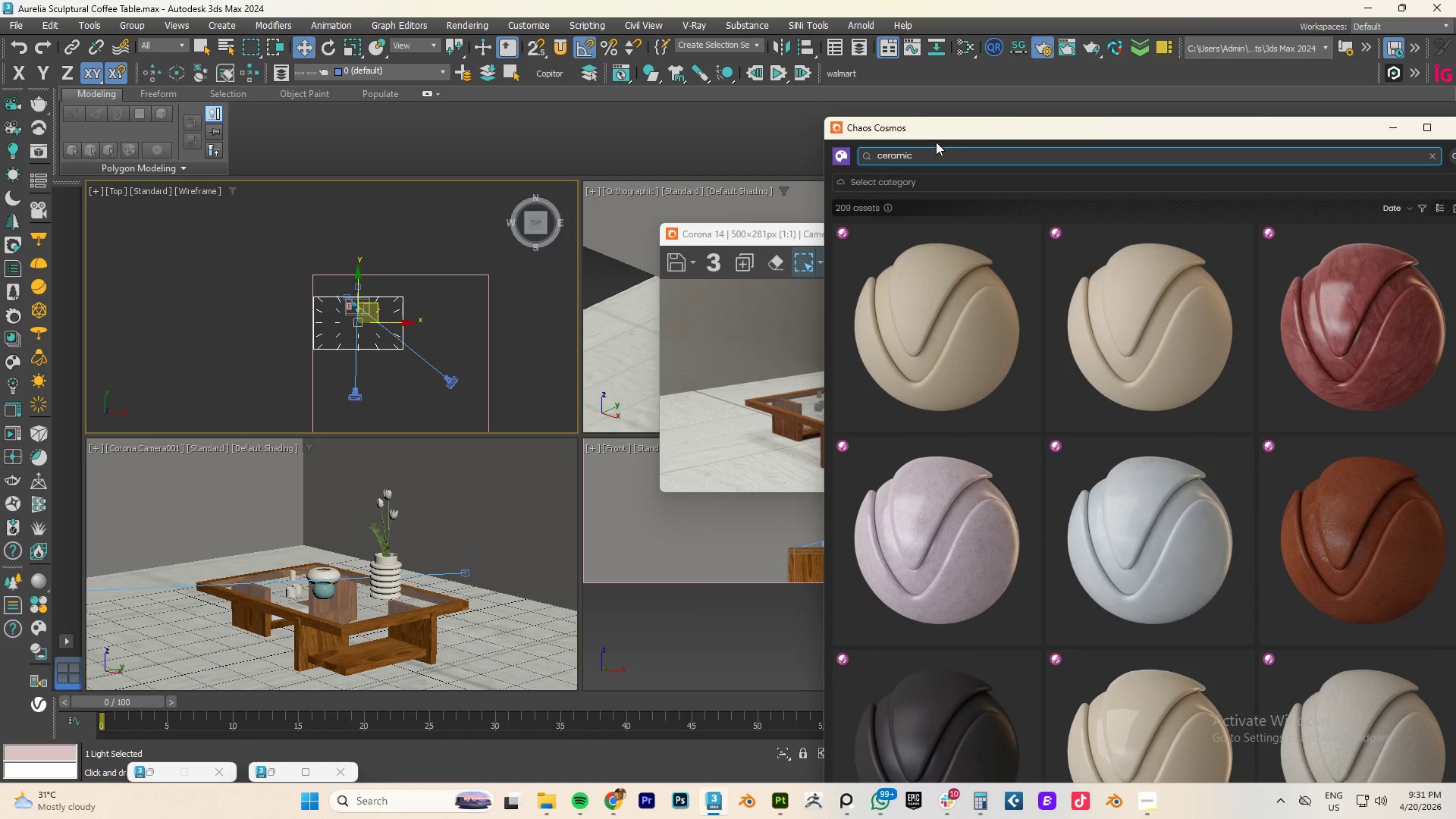 
scroll: coordinate [1158, 345], scroll_direction: down, amount: 2.0
 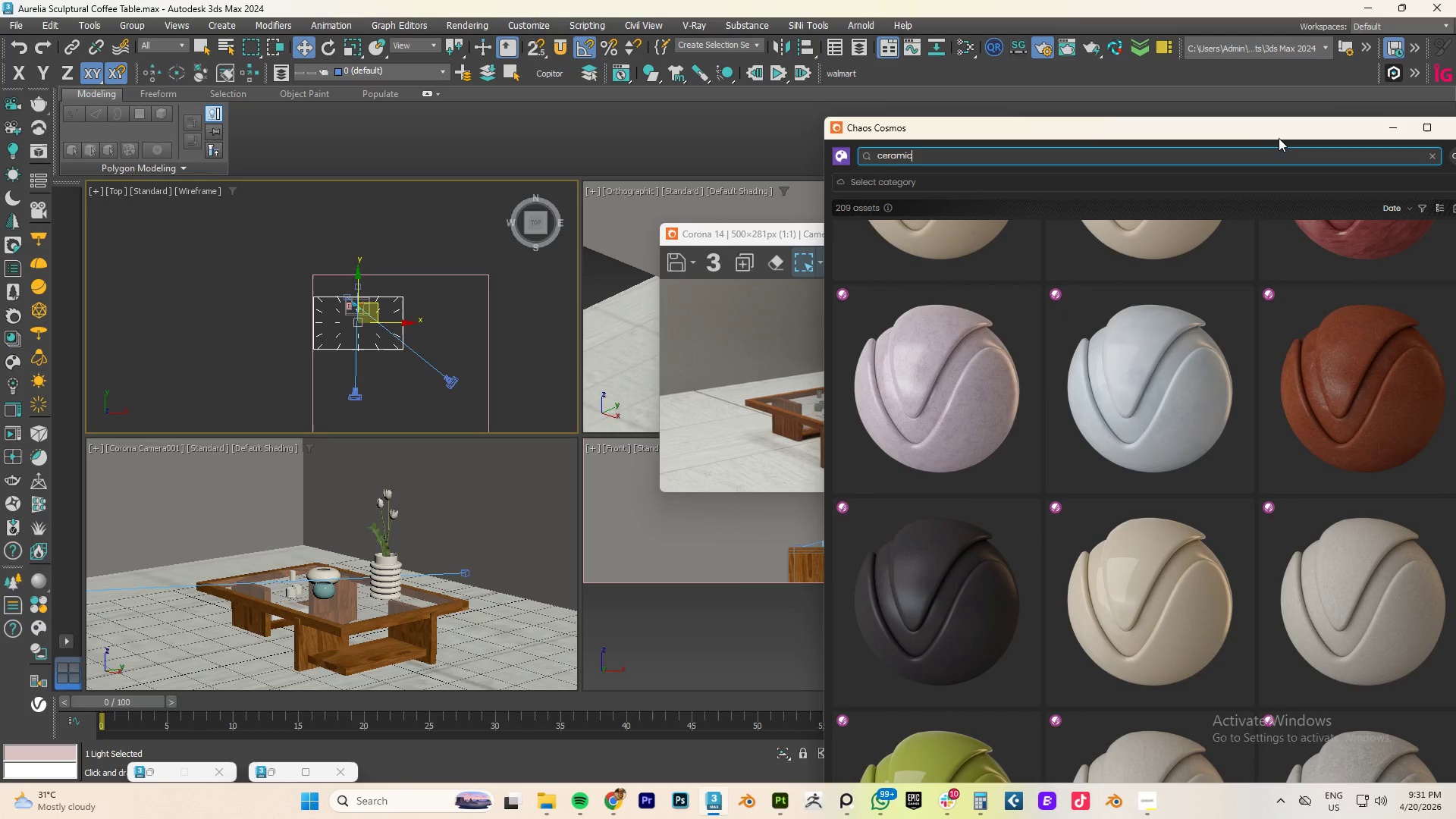 
left_click_drag(start_coordinate=[1276, 133], to_coordinate=[951, 102])
 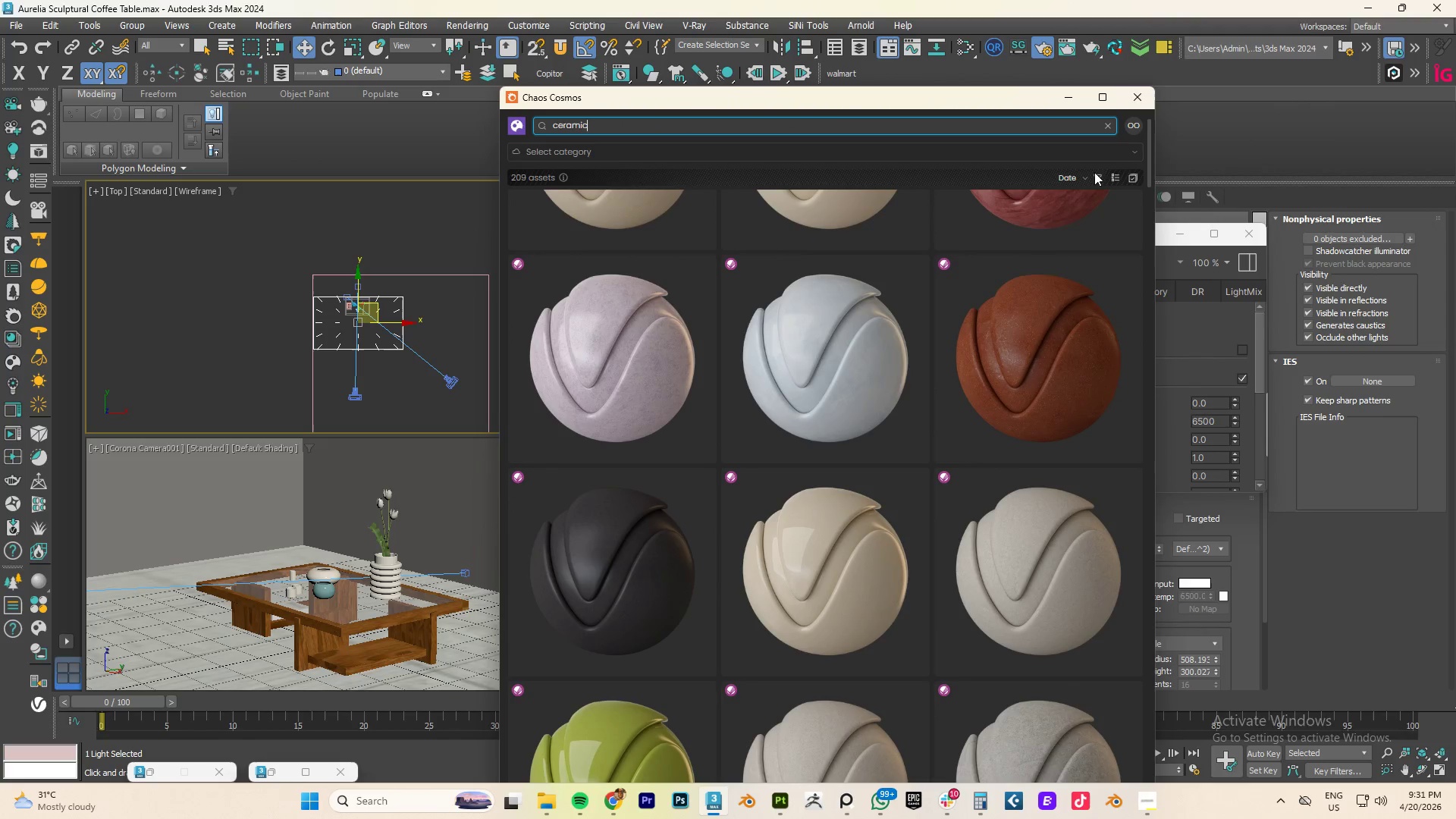 
left_click([1095, 174])
 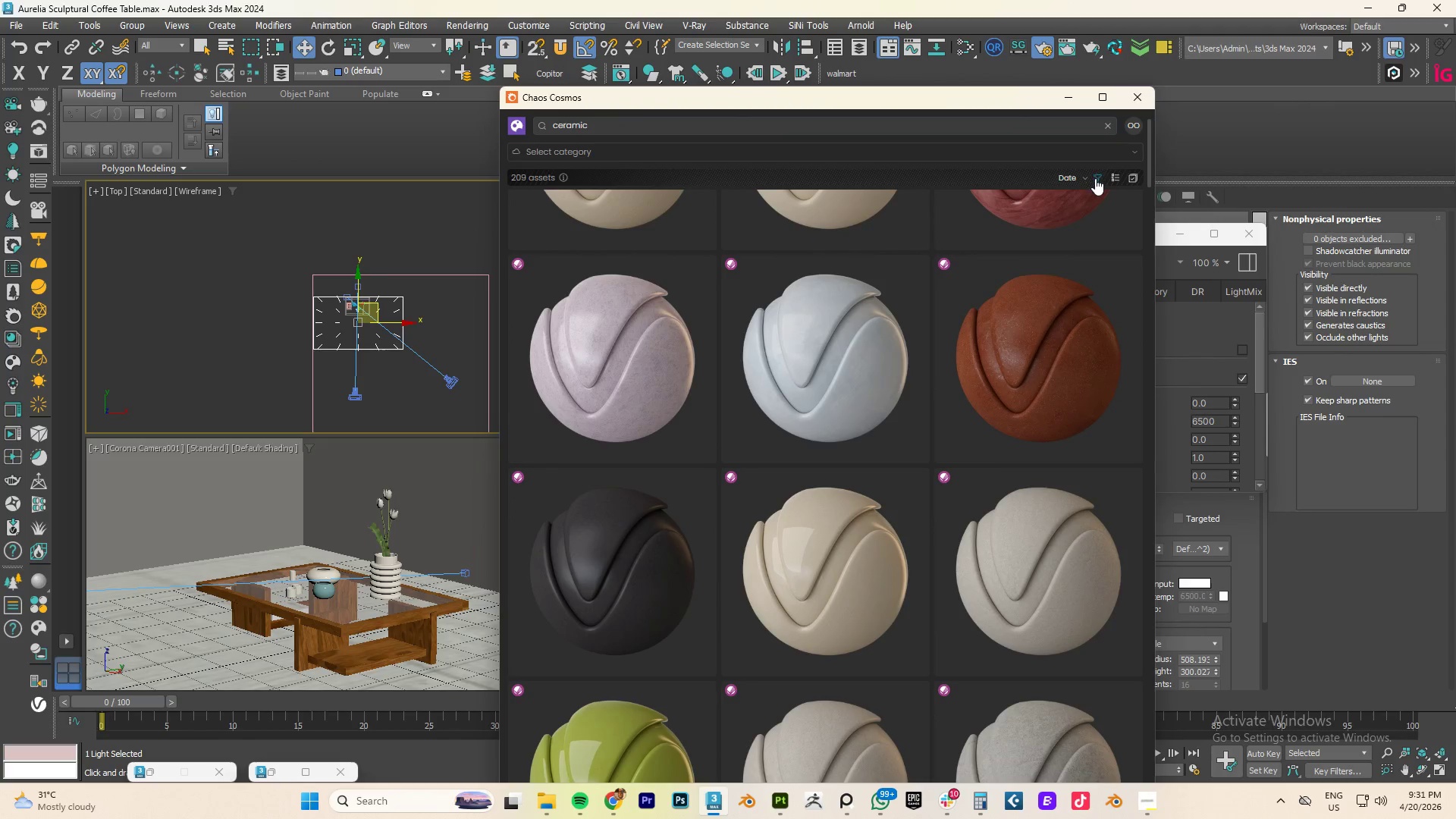 
mouse_move([1082, 202])
 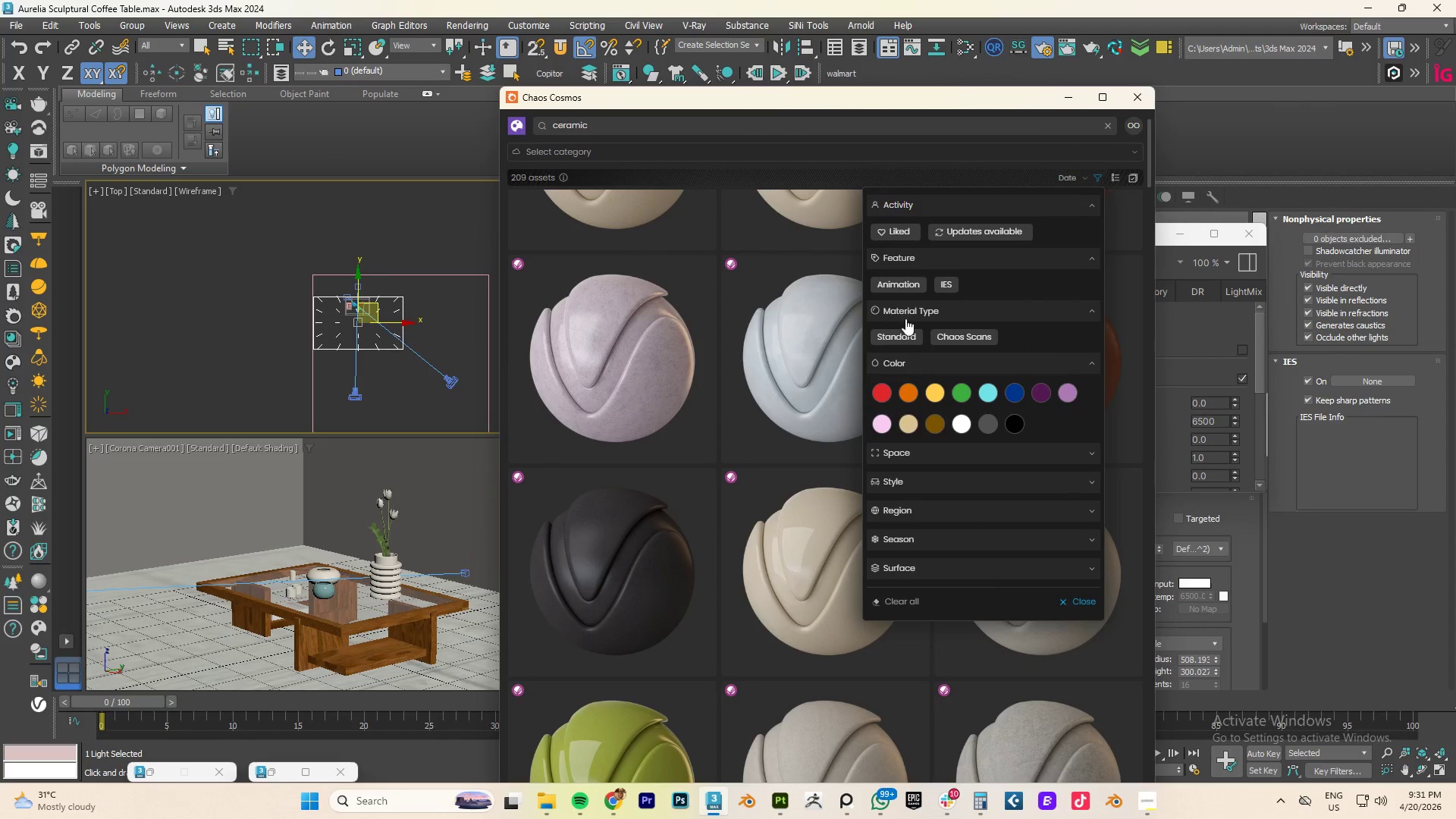 
left_click([894, 335])
 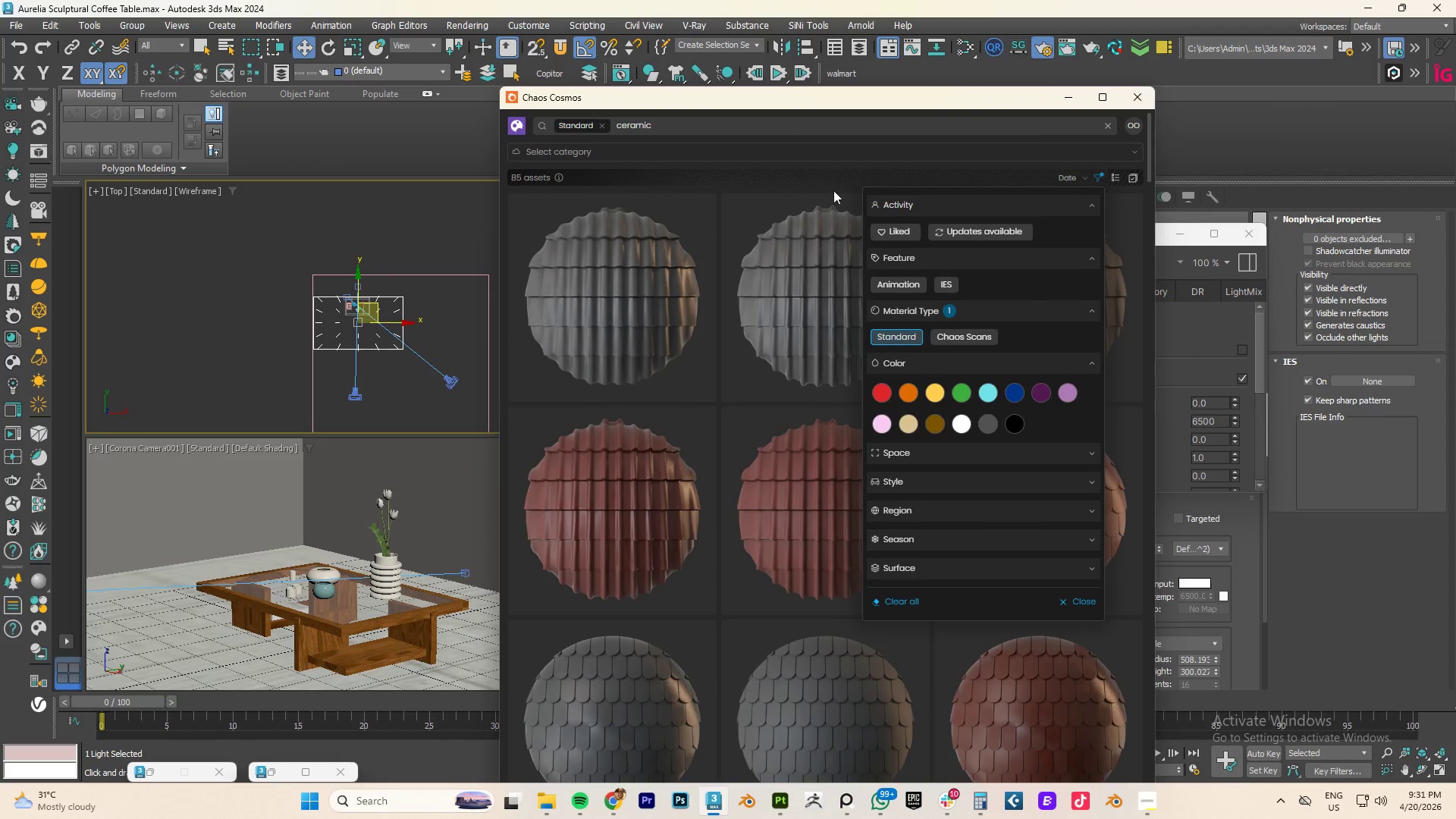 
left_click([876, 92])
 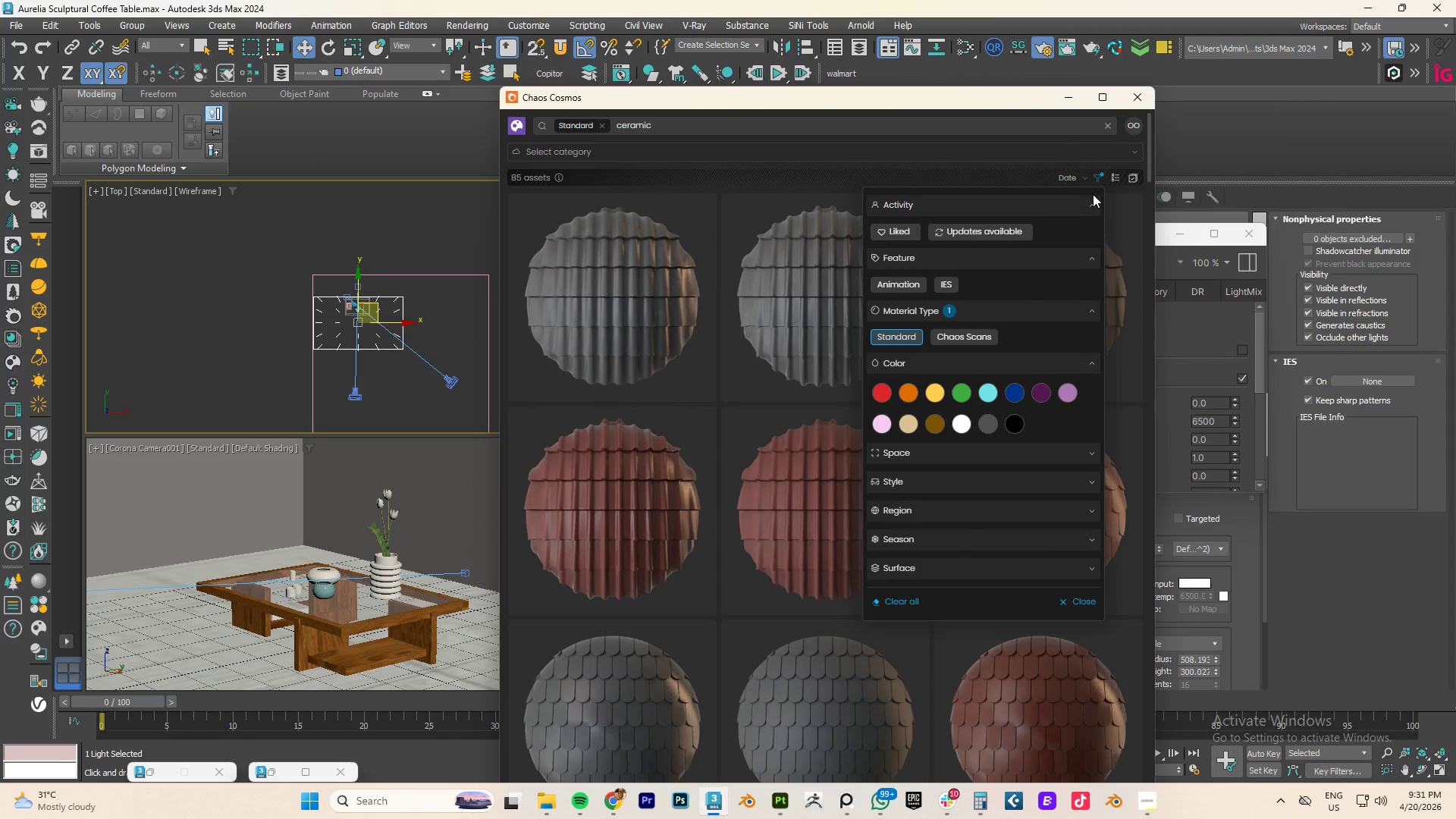 
left_click([1097, 180])
 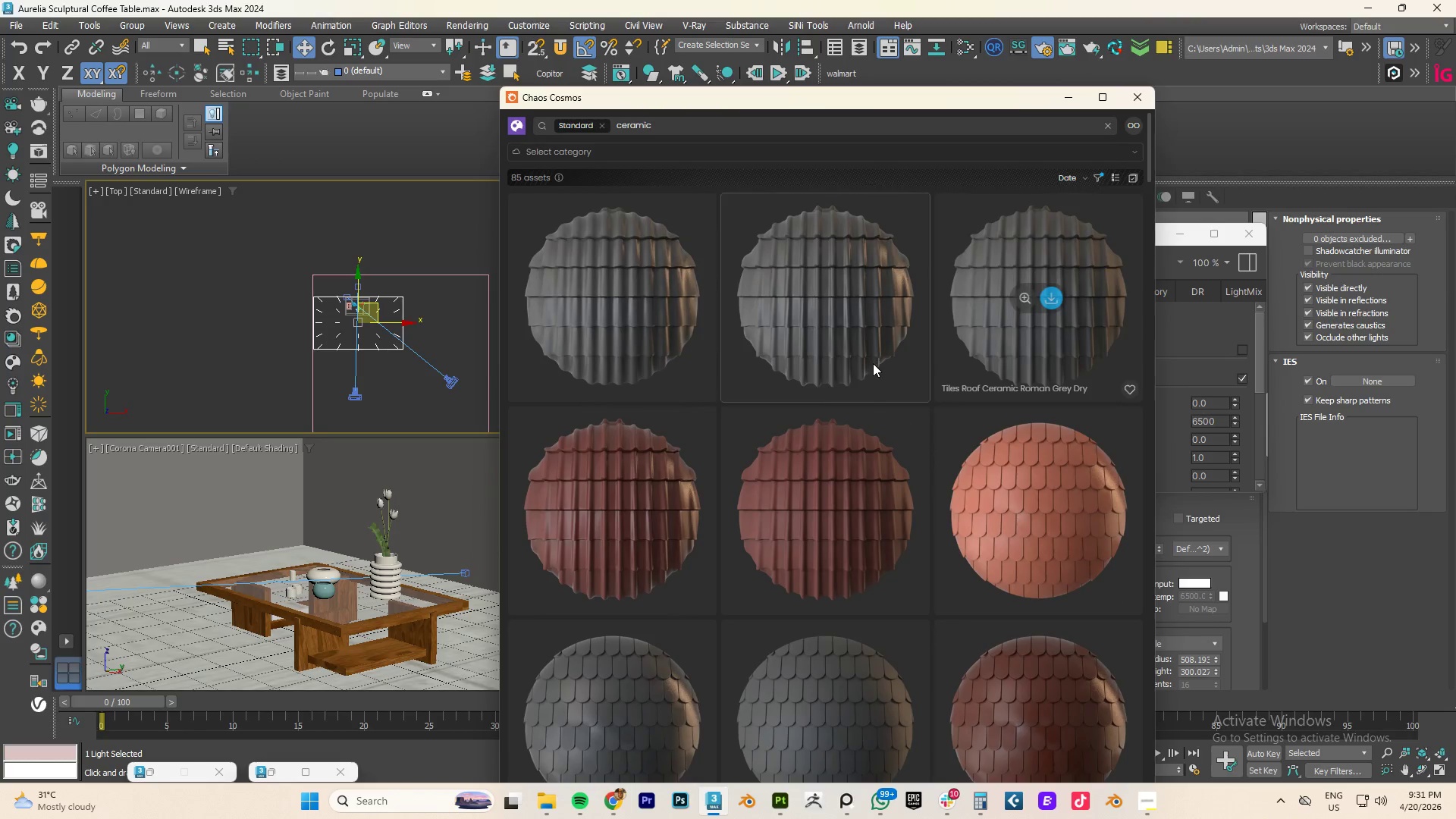 
scroll: coordinate [936, 371], scroll_direction: down, amount: 19.0
 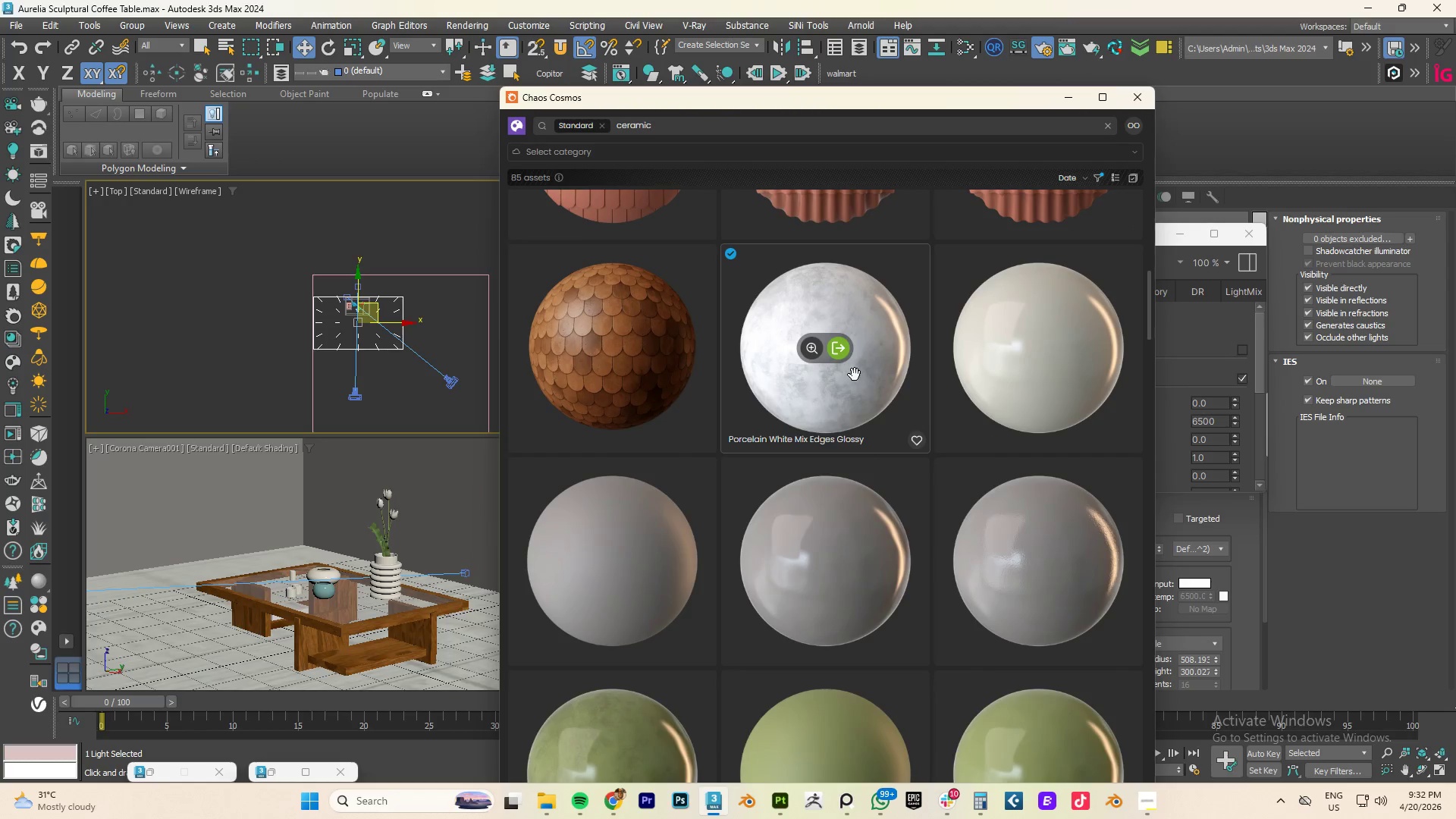 
mouse_move([1089, 407])
 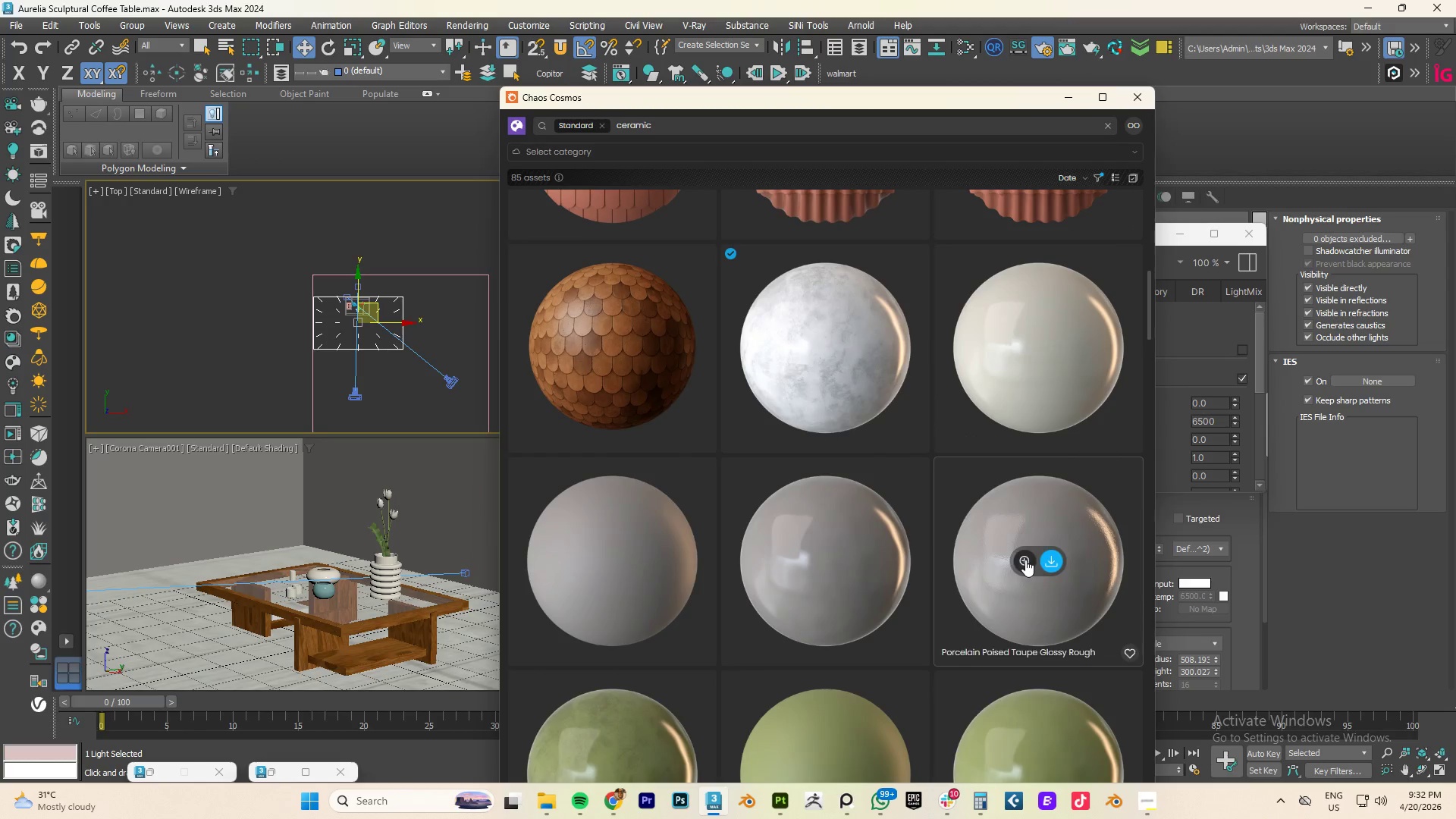 
scroll: coordinate [1025, 560], scroll_direction: none, amount: 0.0
 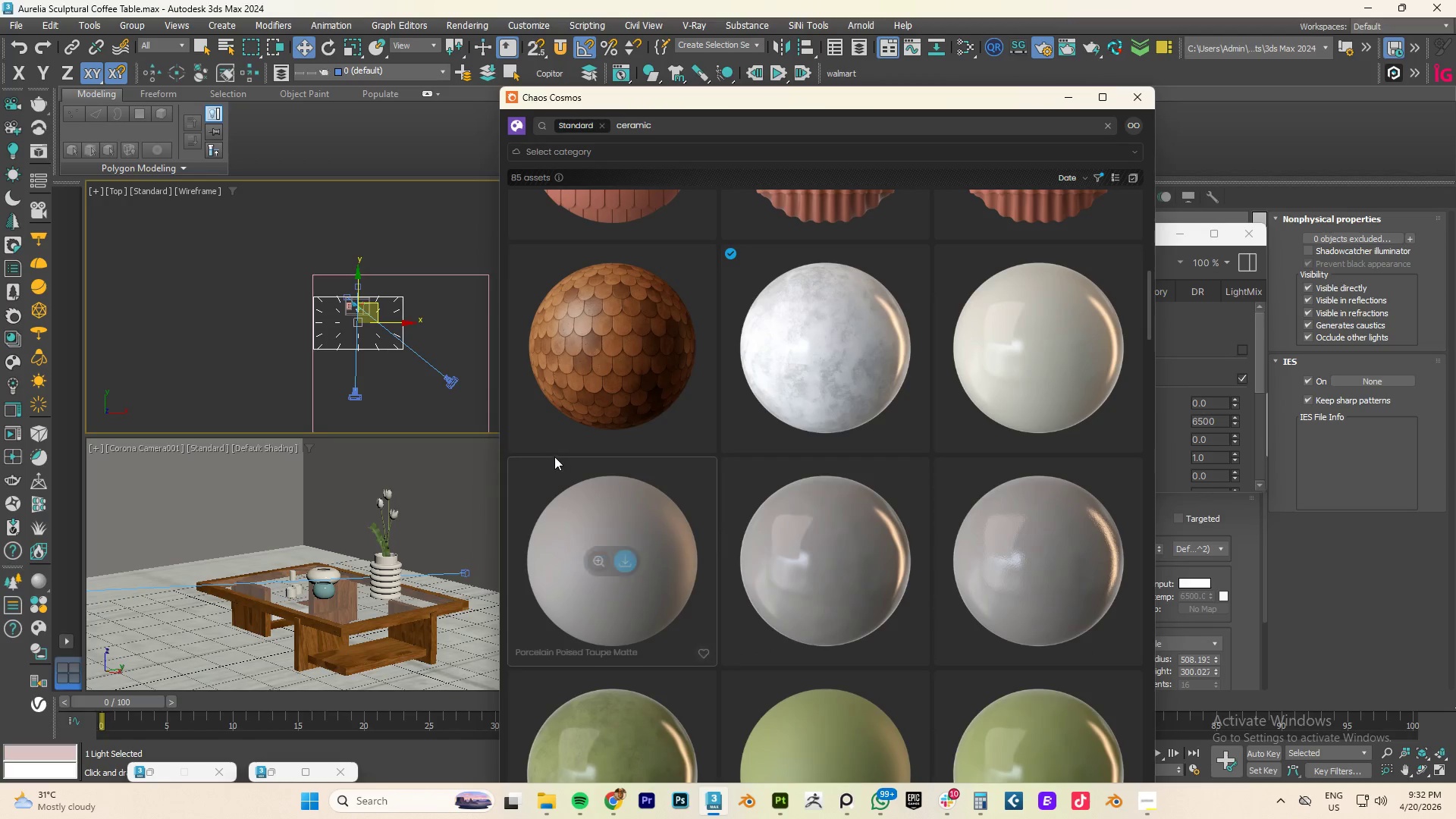 
left_click([1050, 558])
 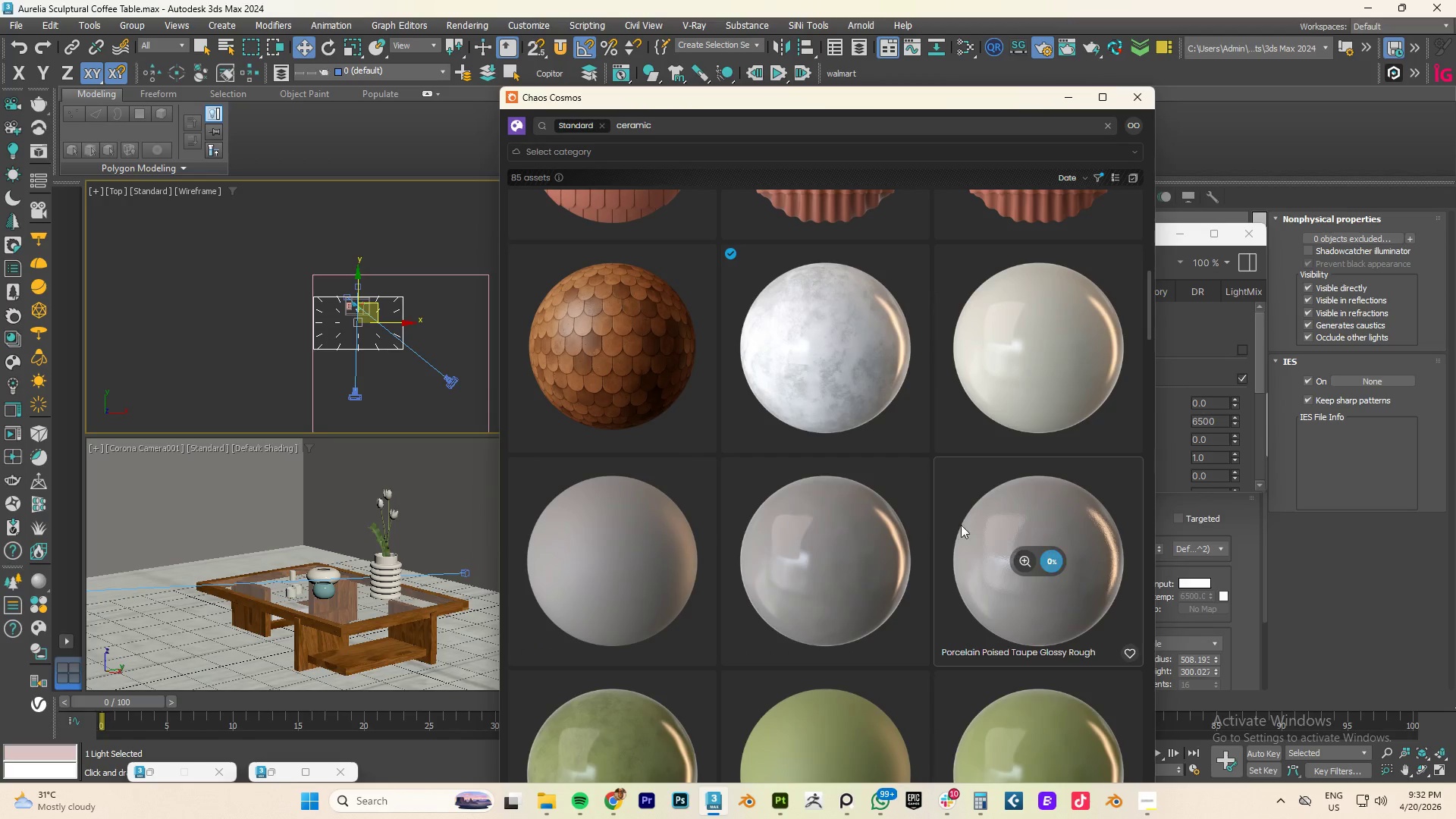 
scroll: coordinate [956, 515], scroll_direction: down, amount: 6.0
 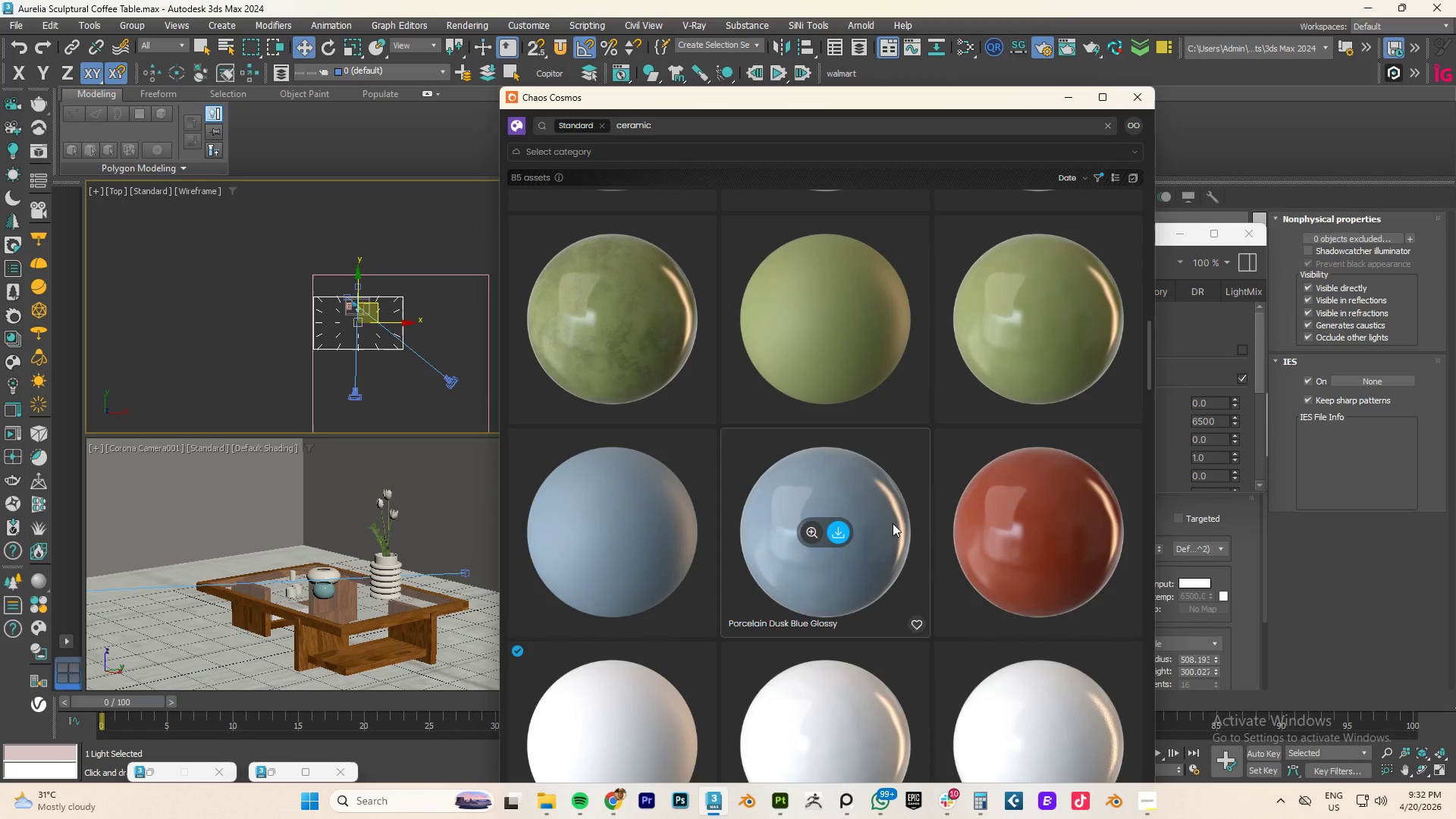 
wait(28.56)
 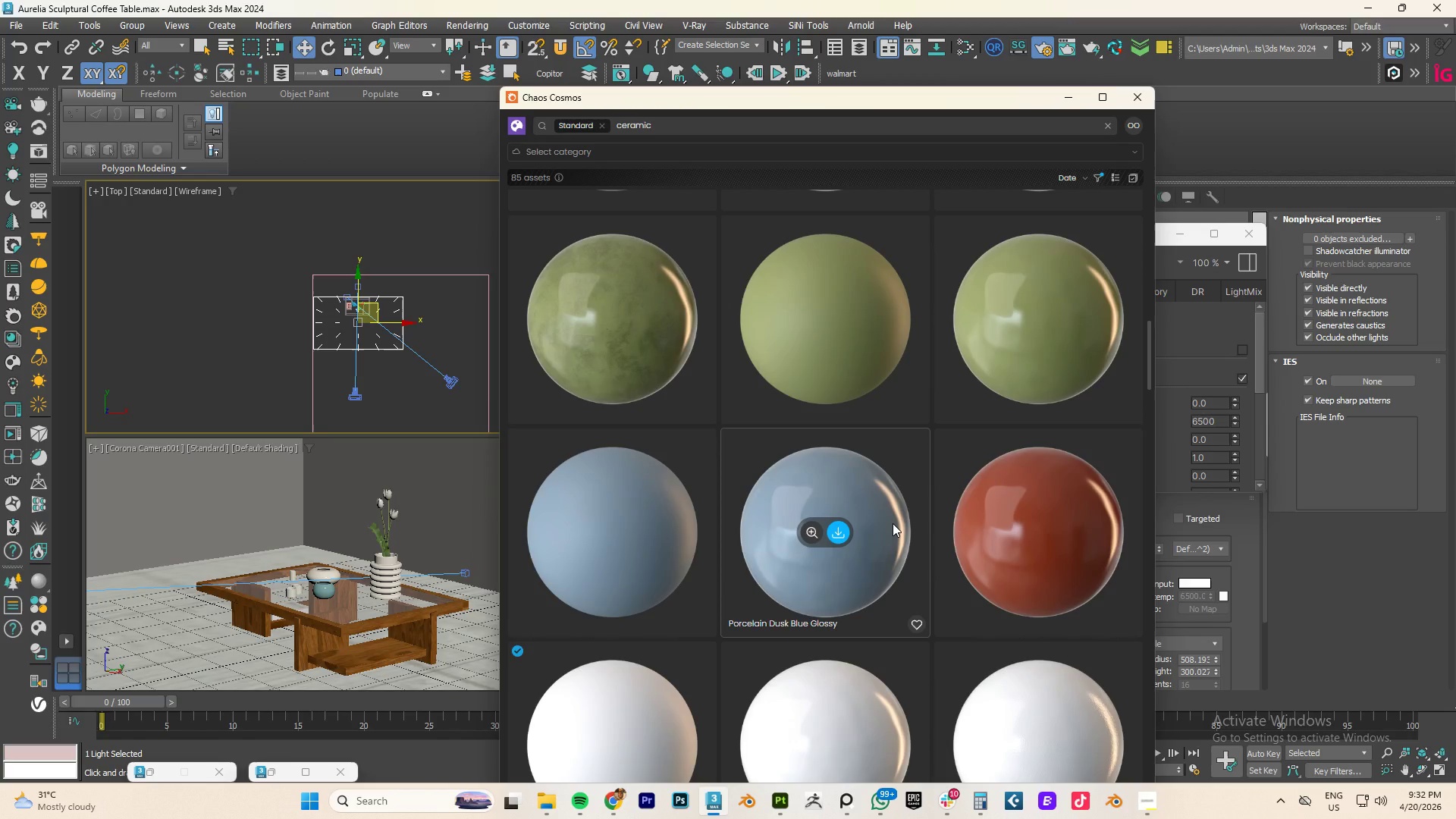 
scroll: coordinate [987, 428], scroll_direction: up, amount: 3.0
 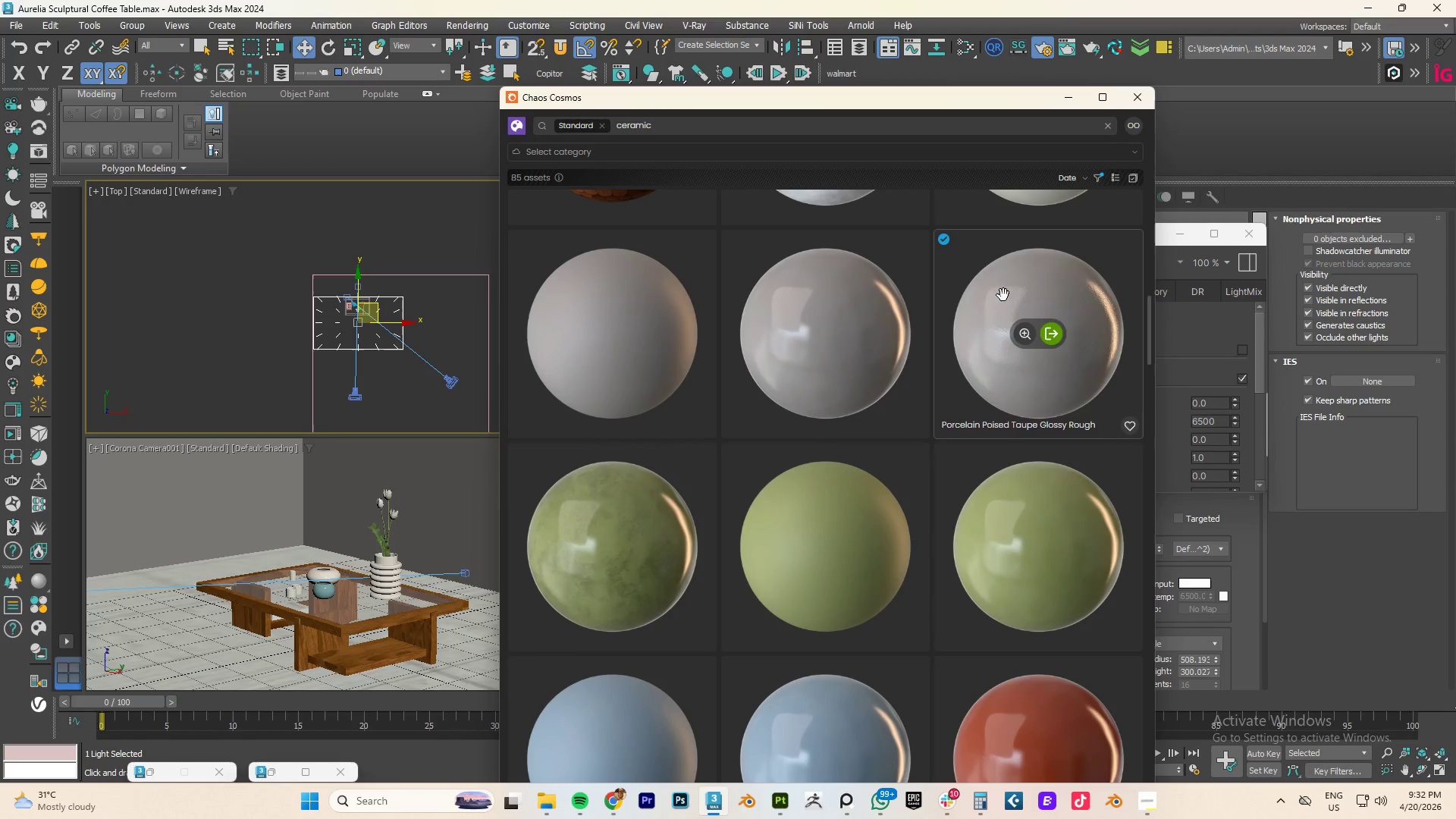 
left_click_drag(start_coordinate=[863, 101], to_coordinate=[431, 89])
 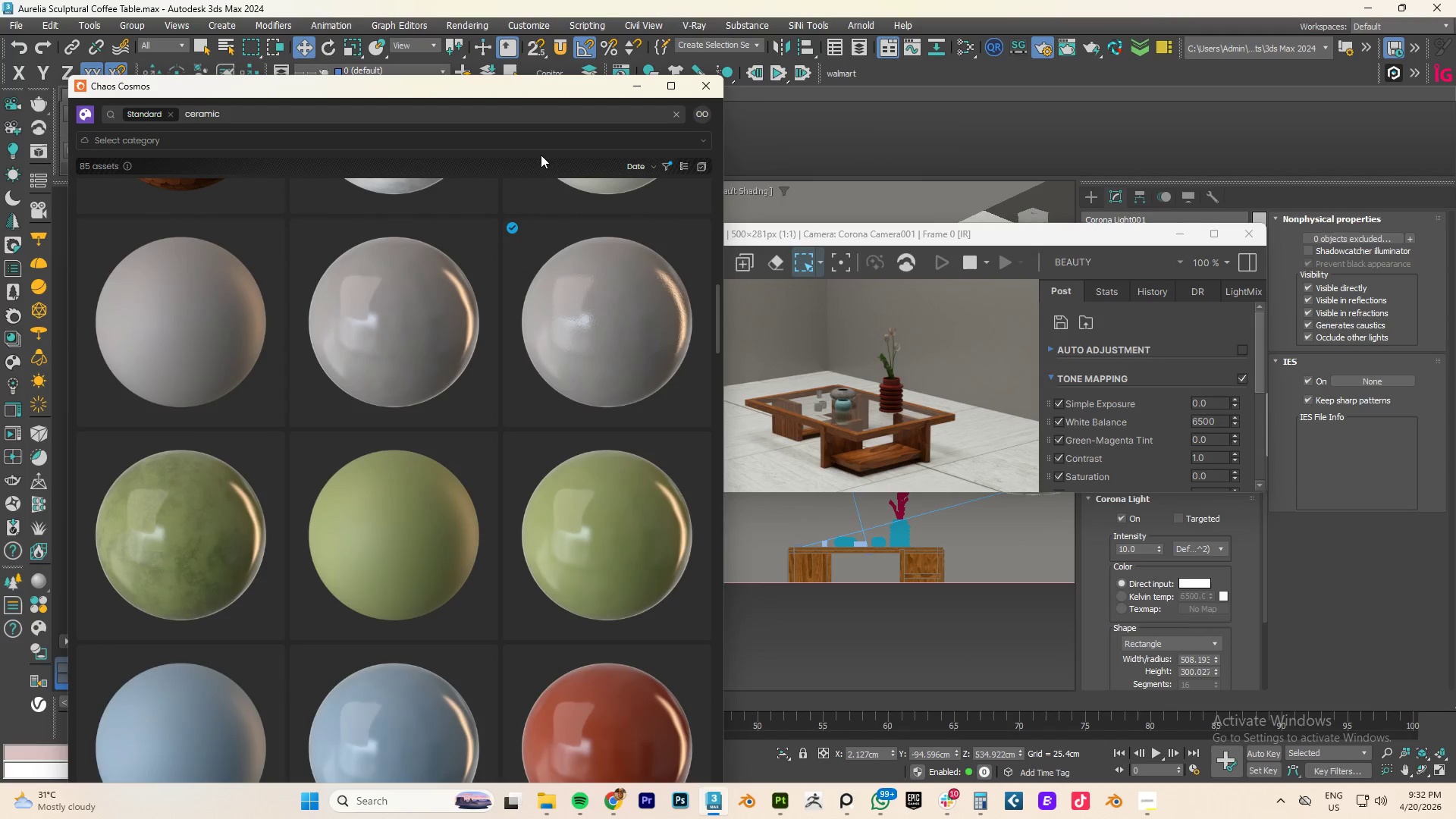 
key(M)
 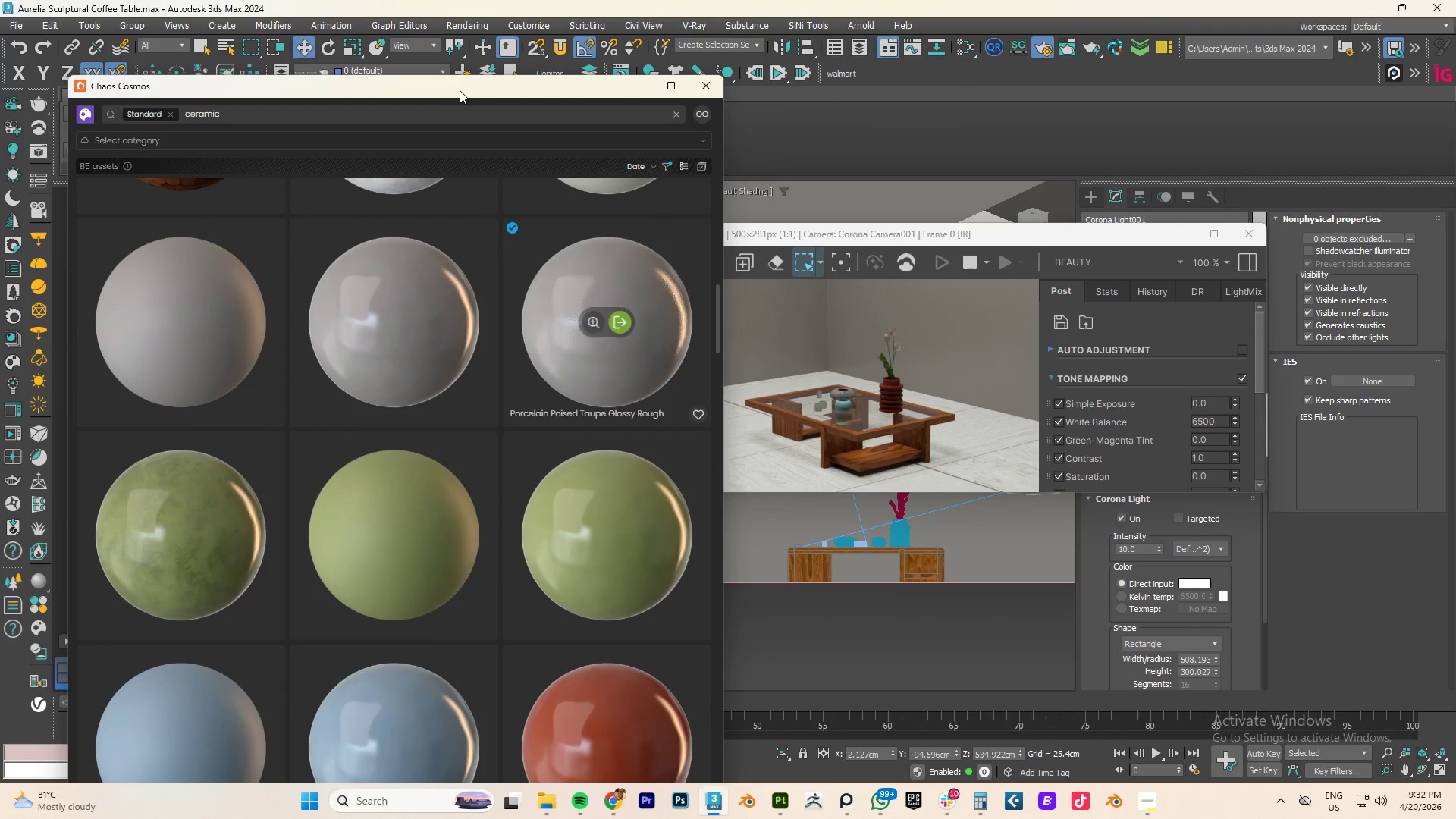 
left_click_drag(start_coordinate=[422, 87], to_coordinate=[905, 106])
 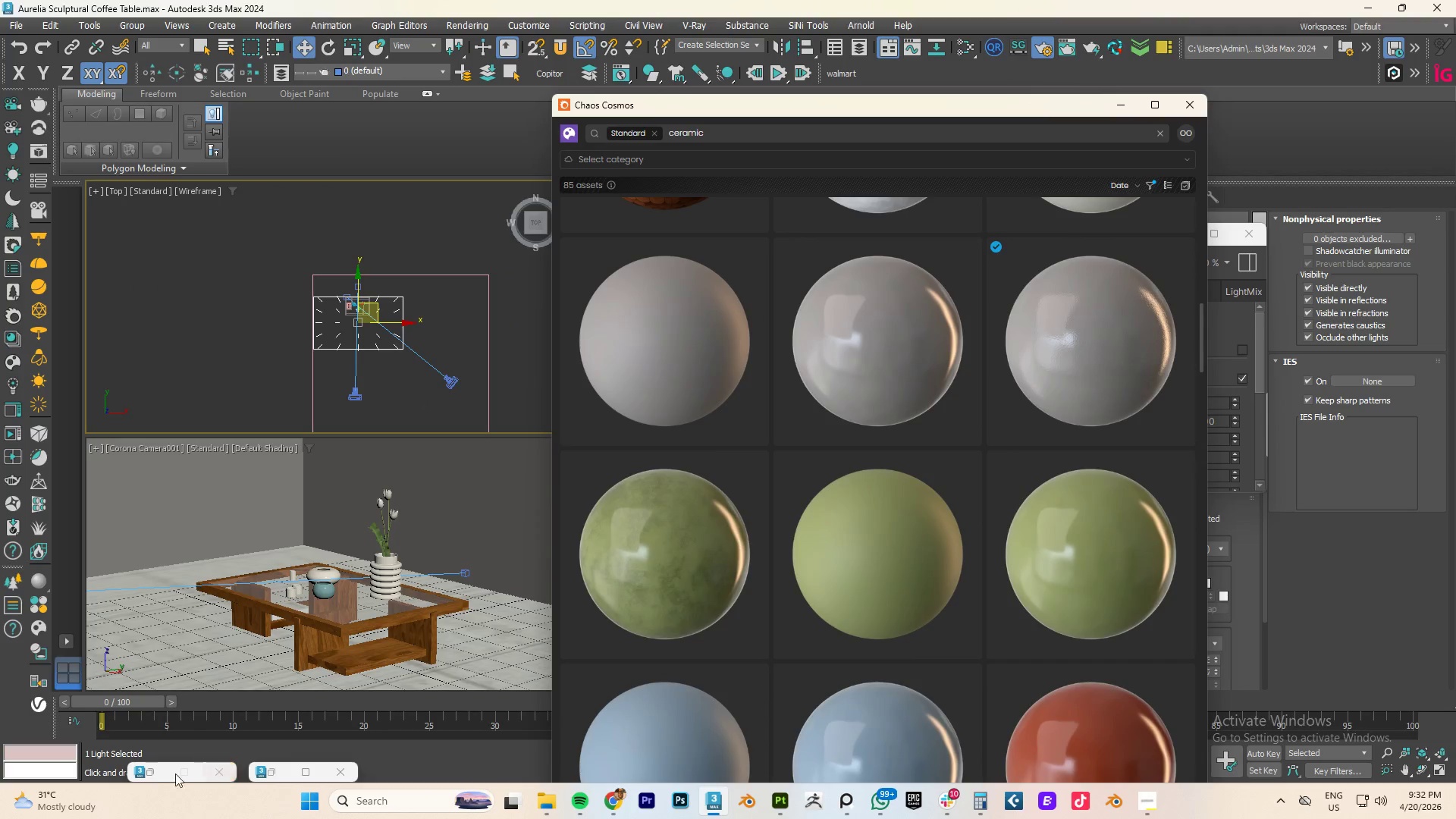 
left_click([152, 773])
 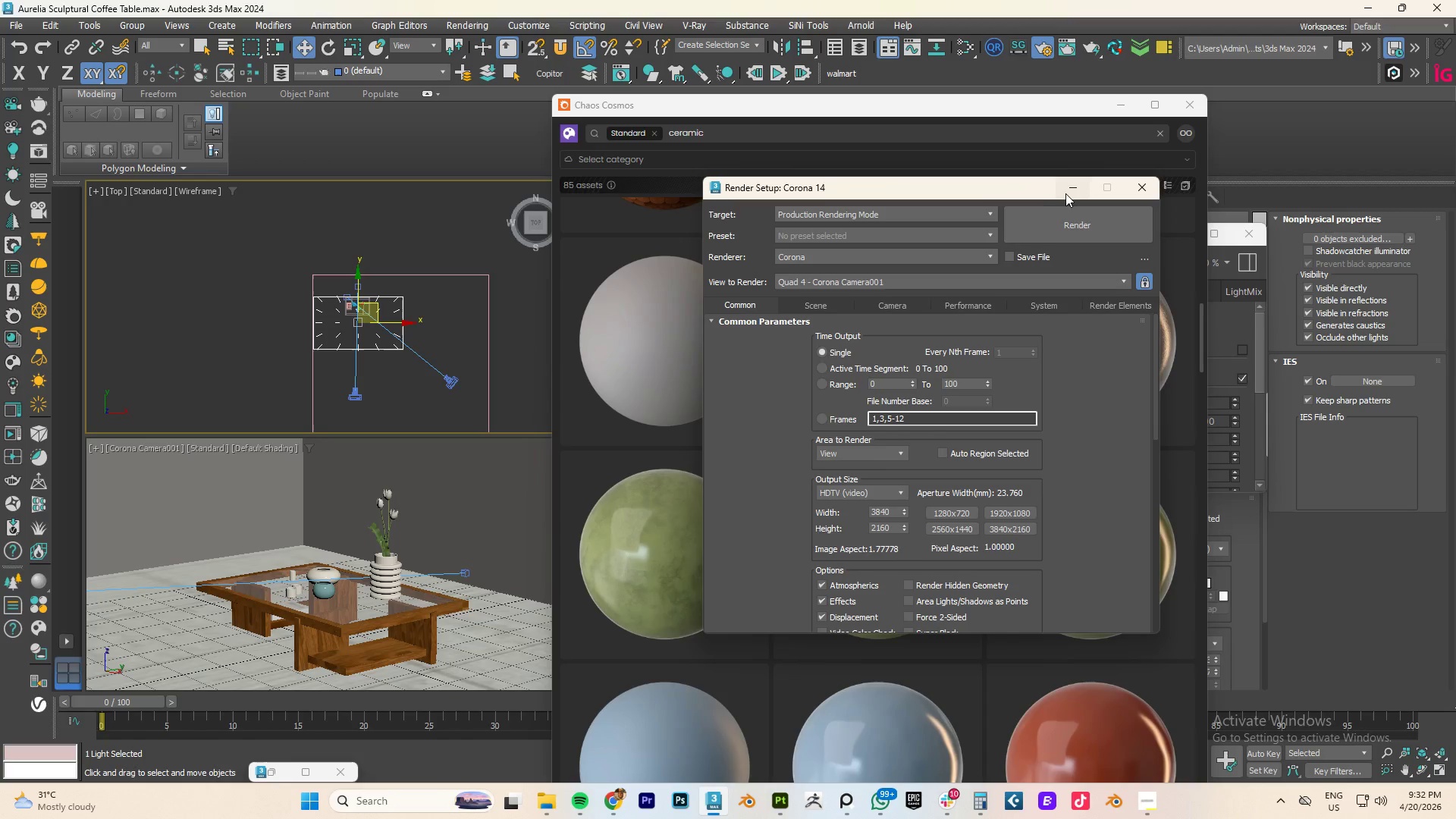 
left_click([1070, 188])
 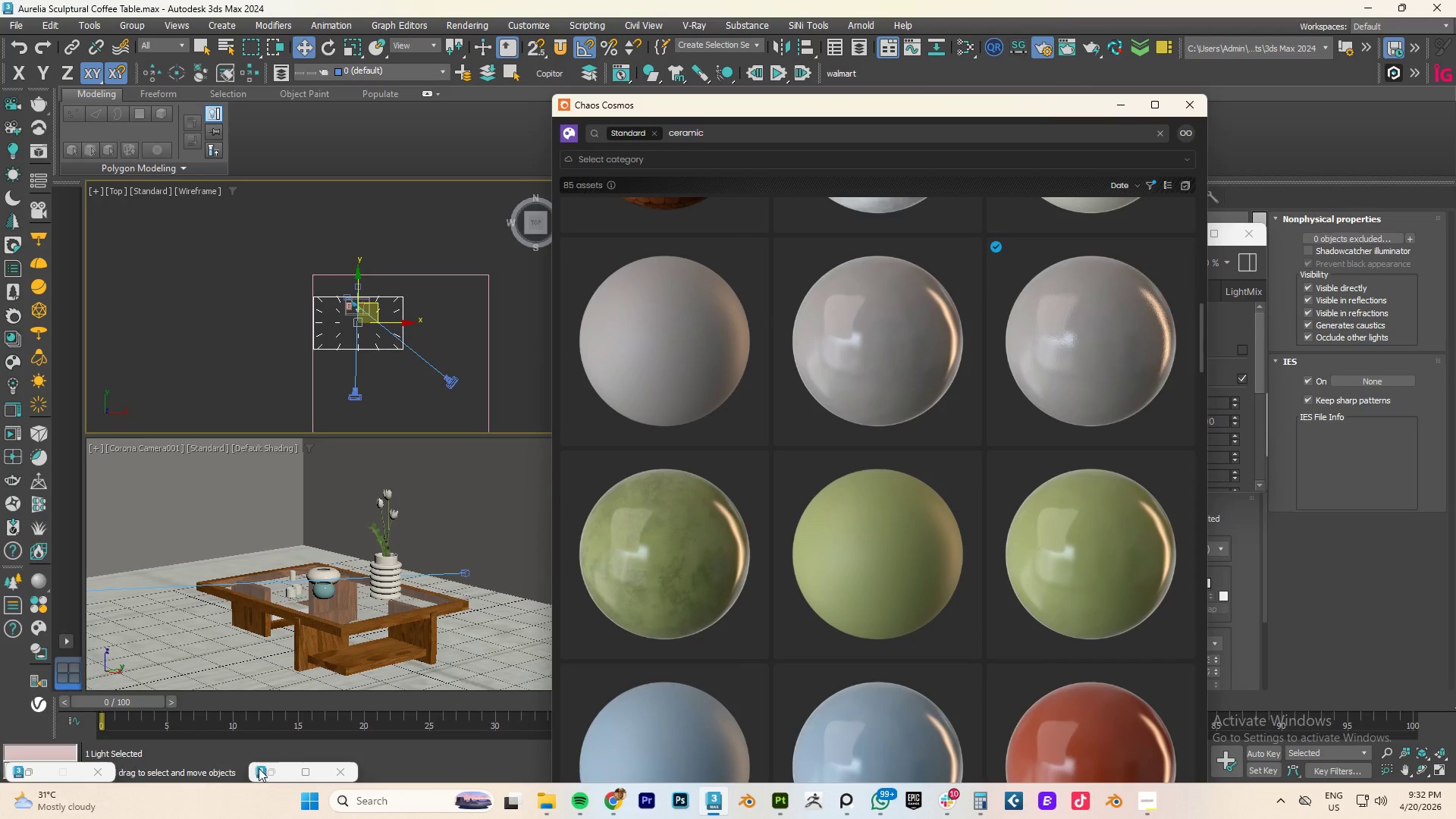 
left_click([267, 774])
 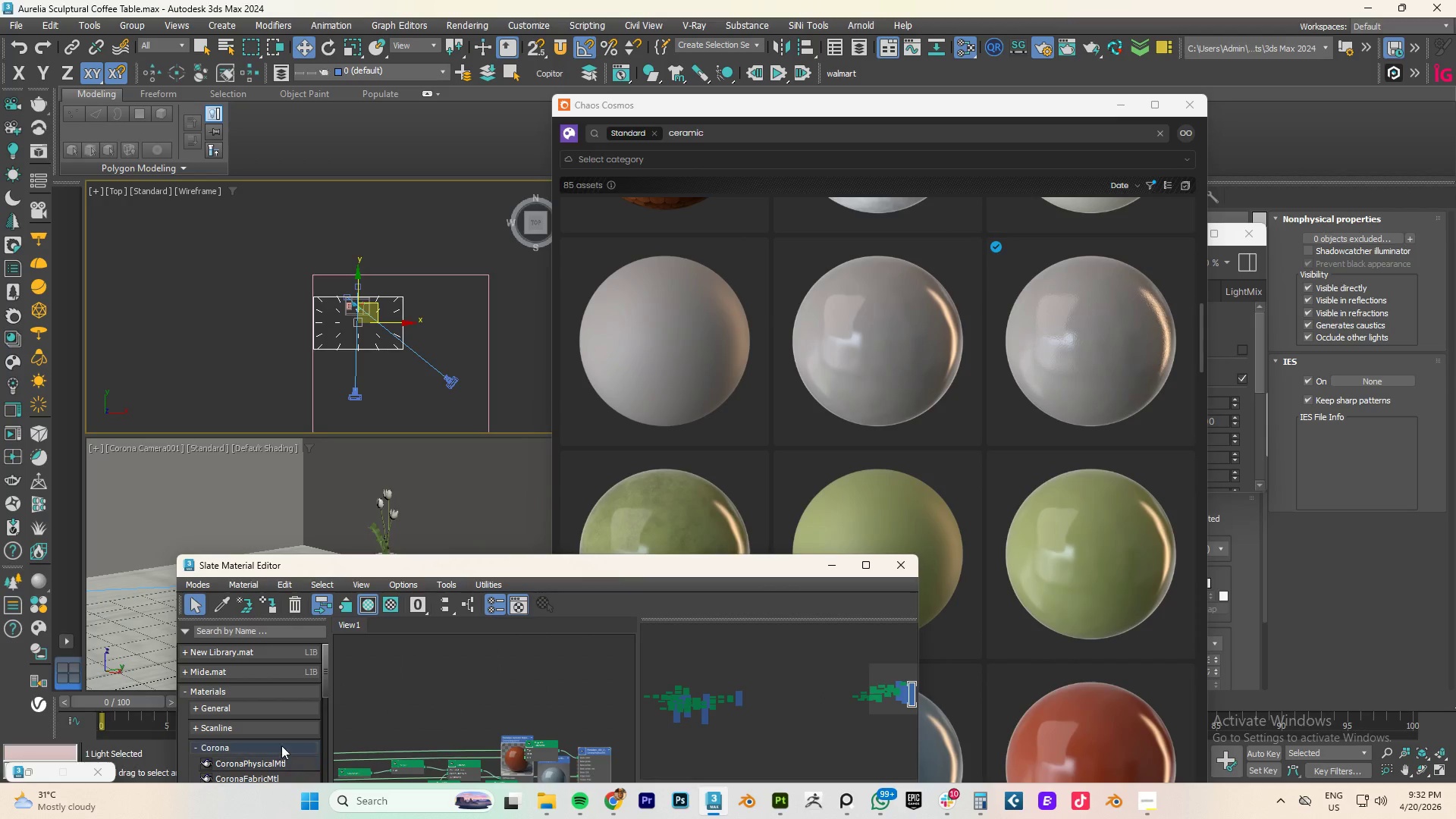 
wait(7.7)
 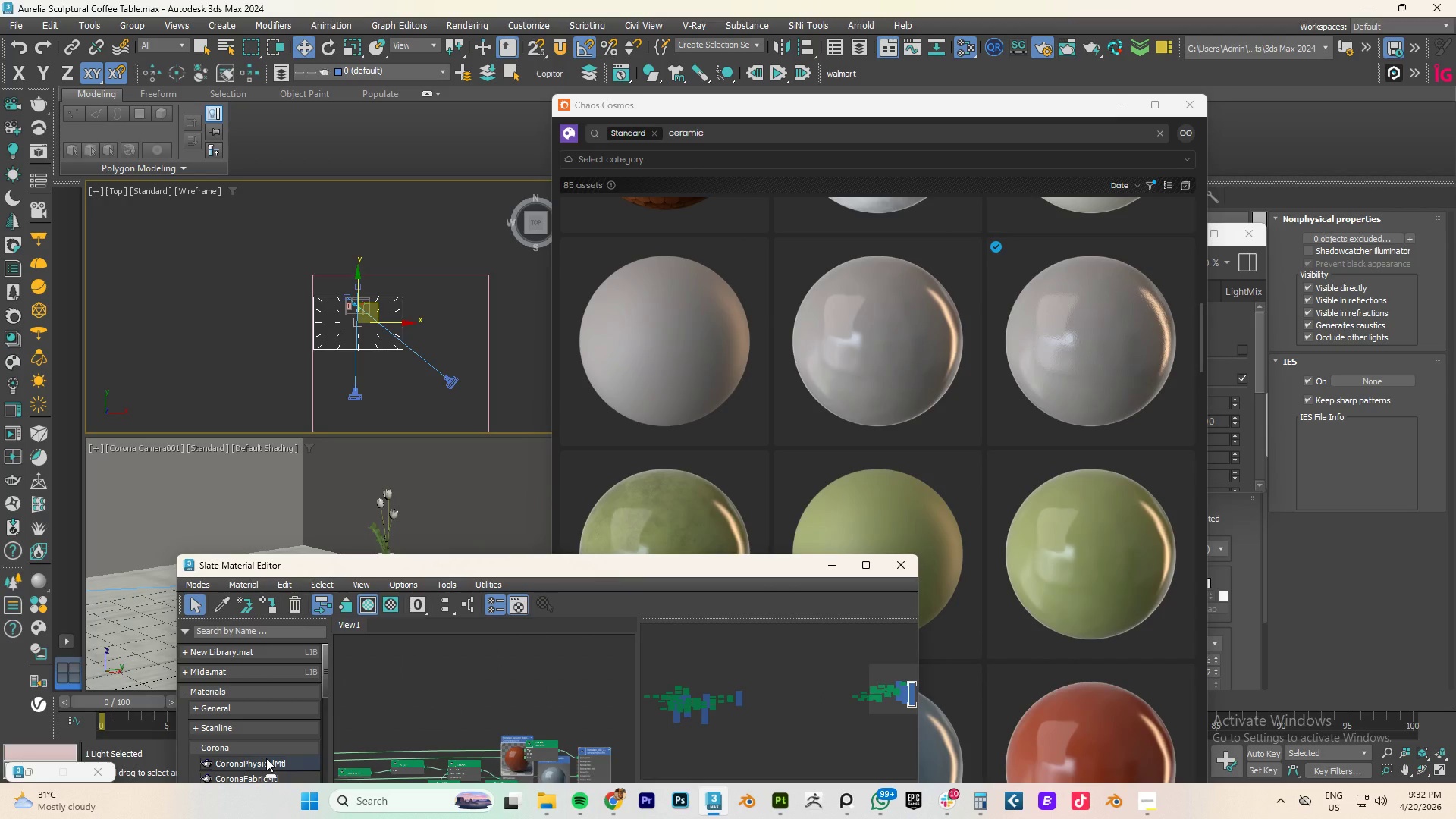 
scroll: coordinate [344, 670], scroll_direction: down, amount: 1.0
 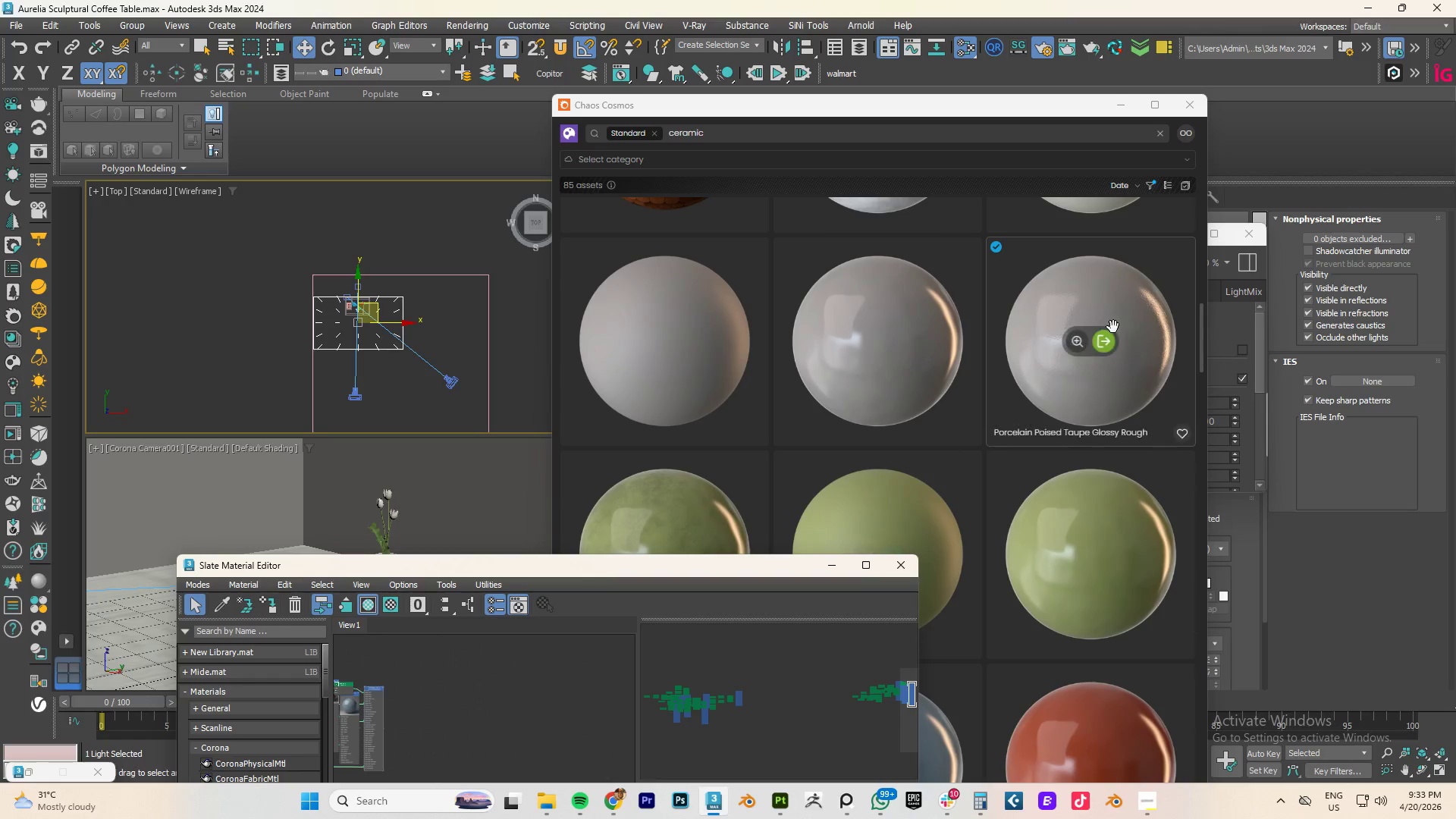 
left_click_drag(start_coordinate=[1100, 340], to_coordinate=[459, 683])
 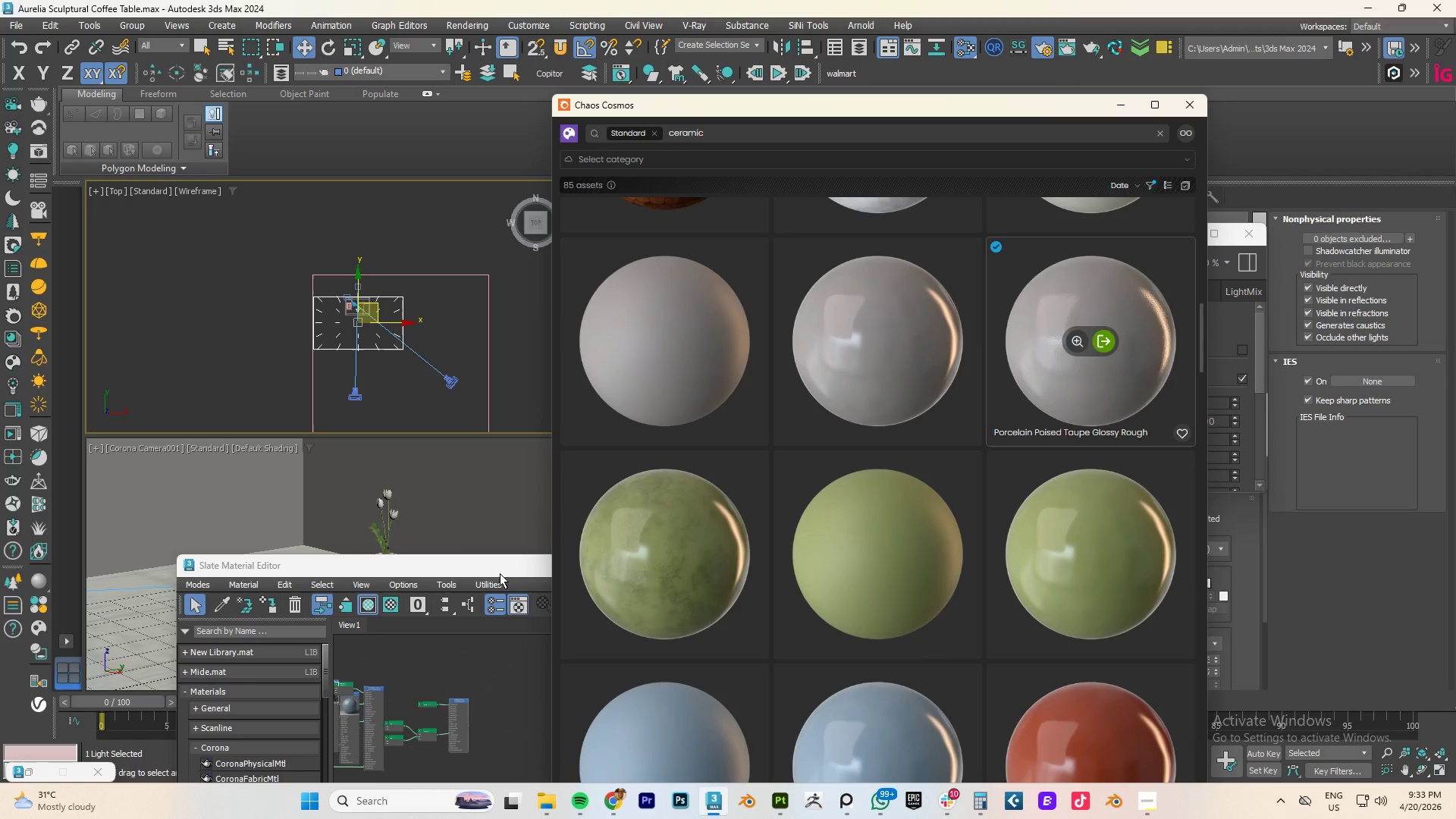 
left_click([498, 568])
 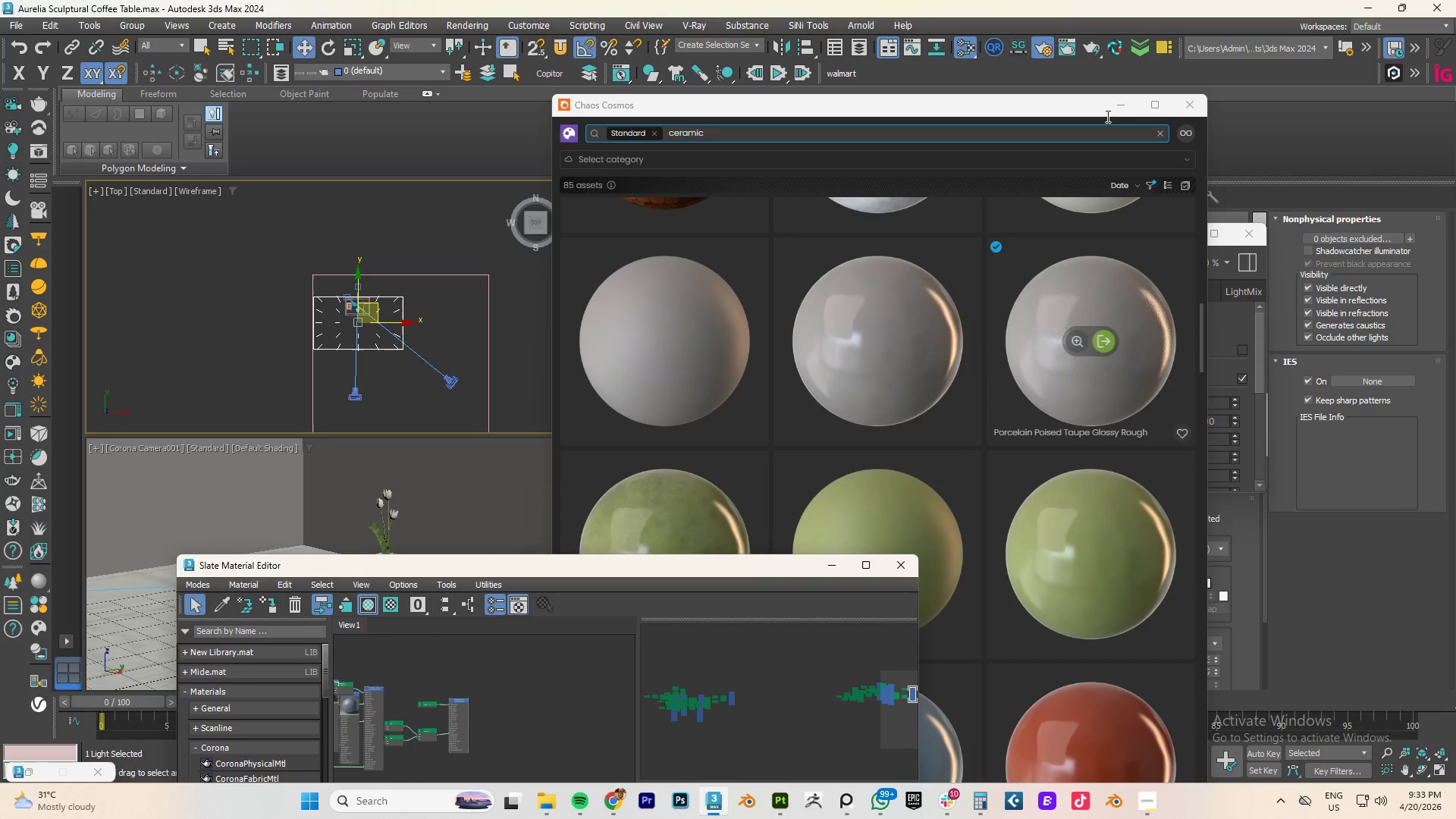 
left_click([1120, 107])
 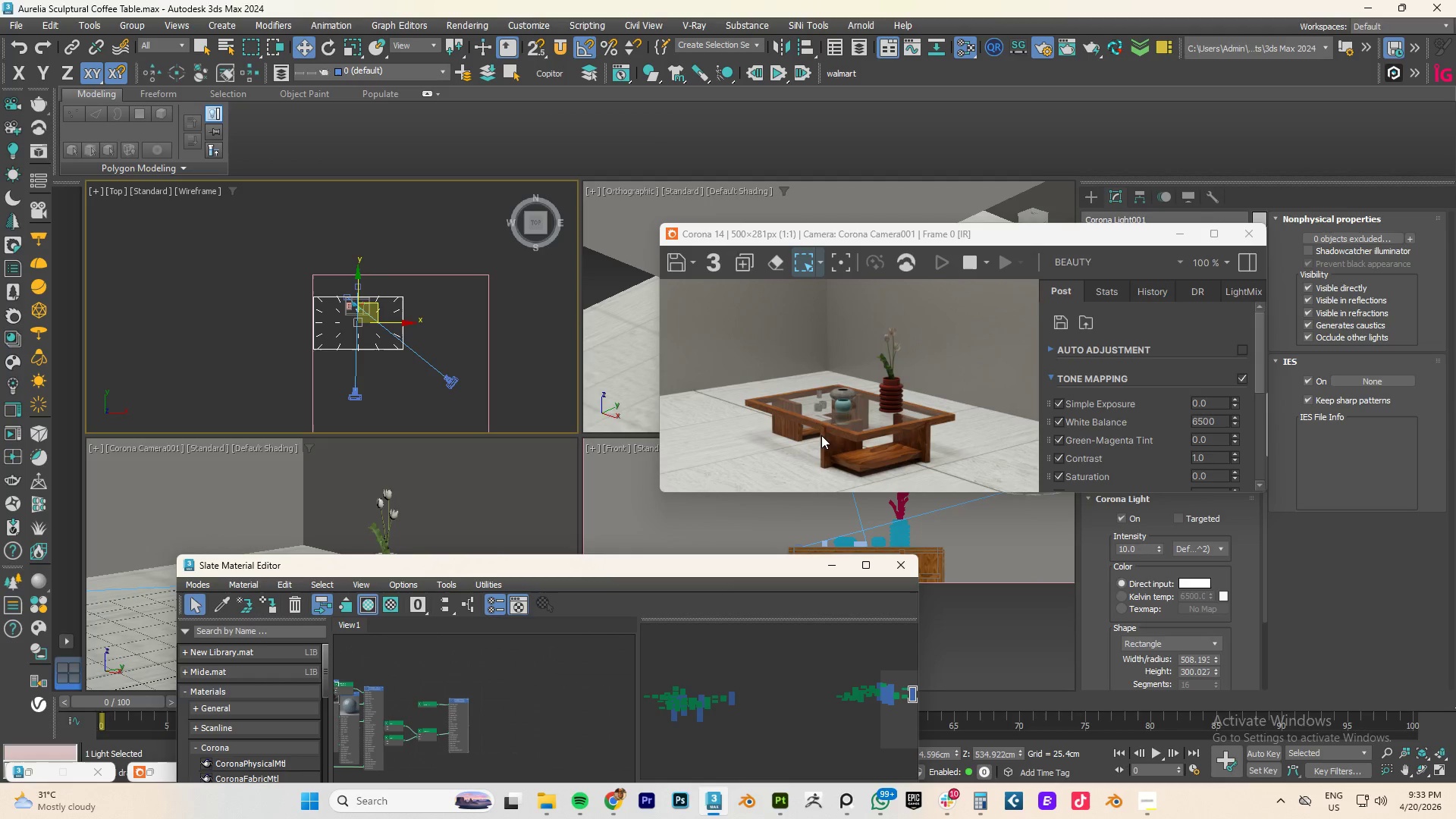 
scroll: coordinate [281, 250], scroll_direction: up, amount: 11.0
 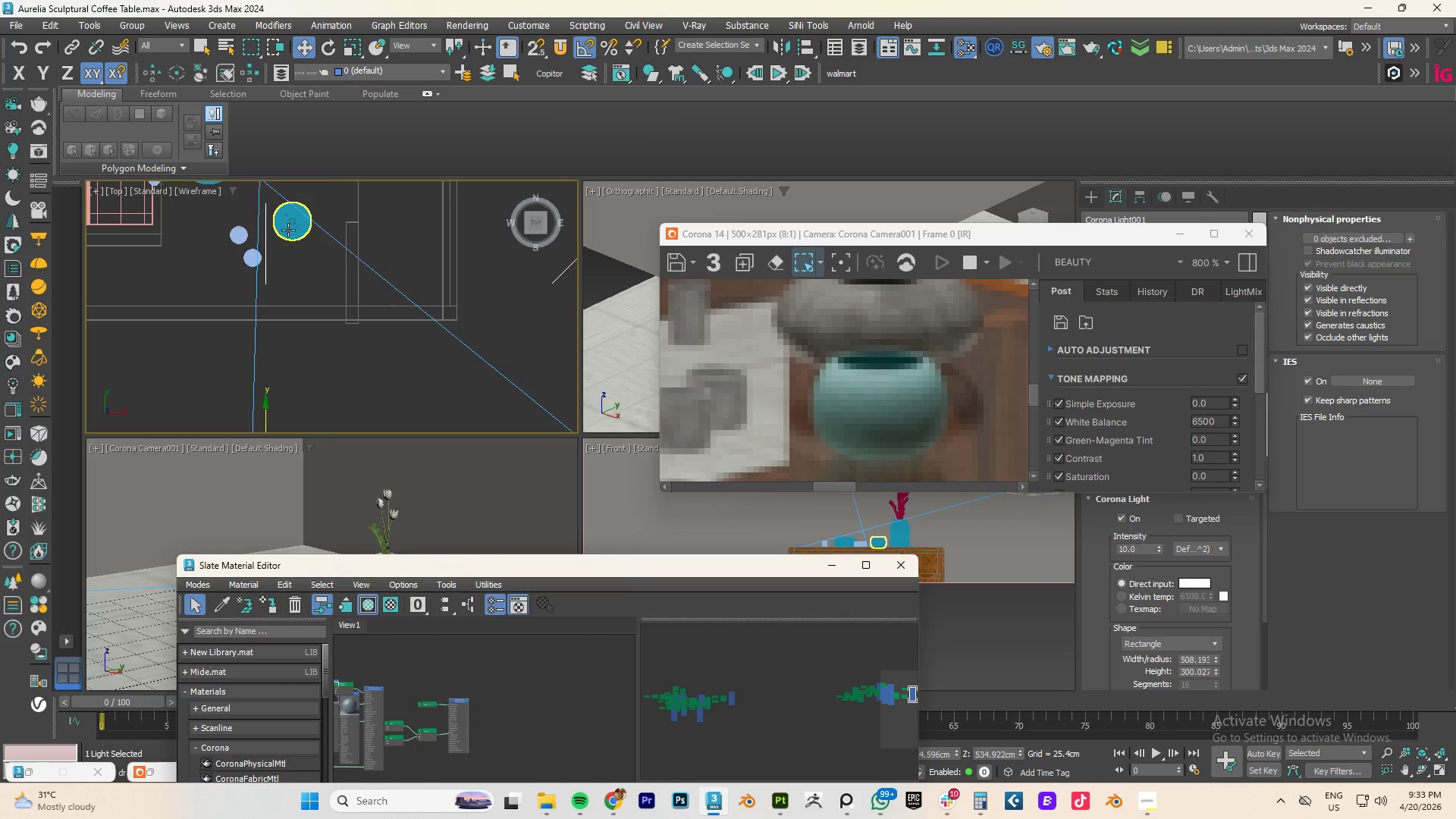 
left_click([288, 230])
 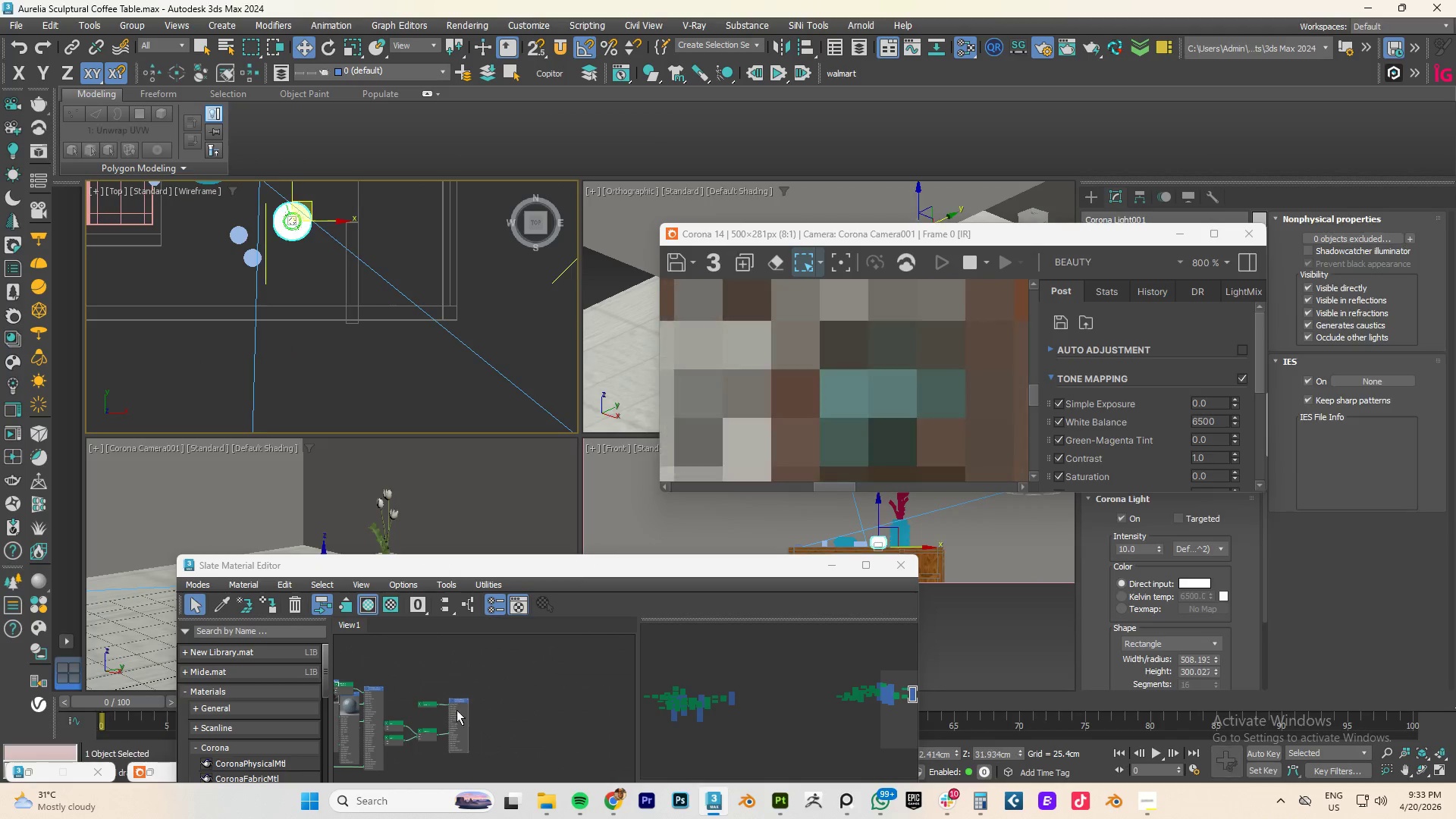 
scroll: coordinate [453, 717], scroll_direction: up, amount: 1.0
 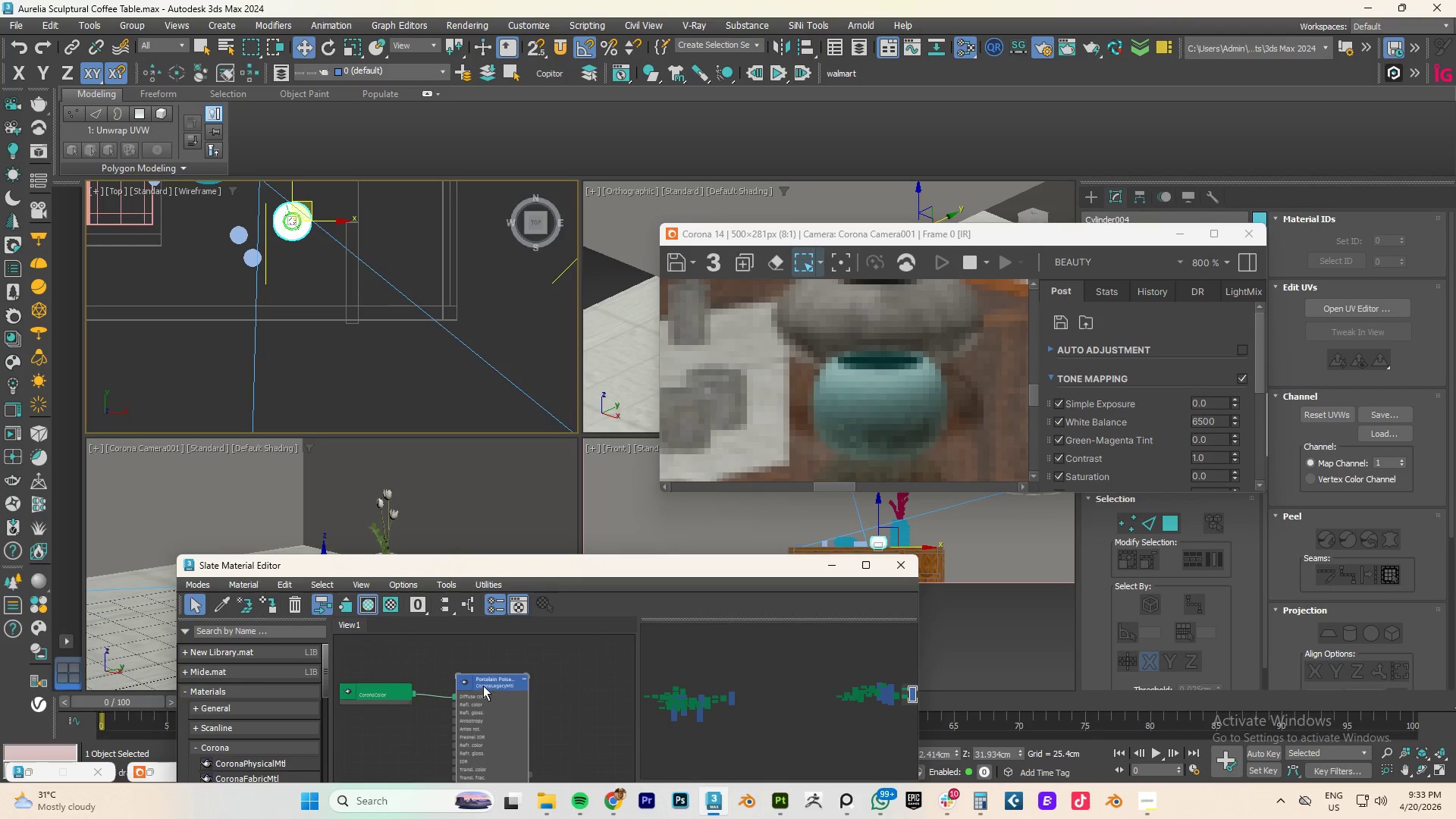 
right_click([481, 676])
 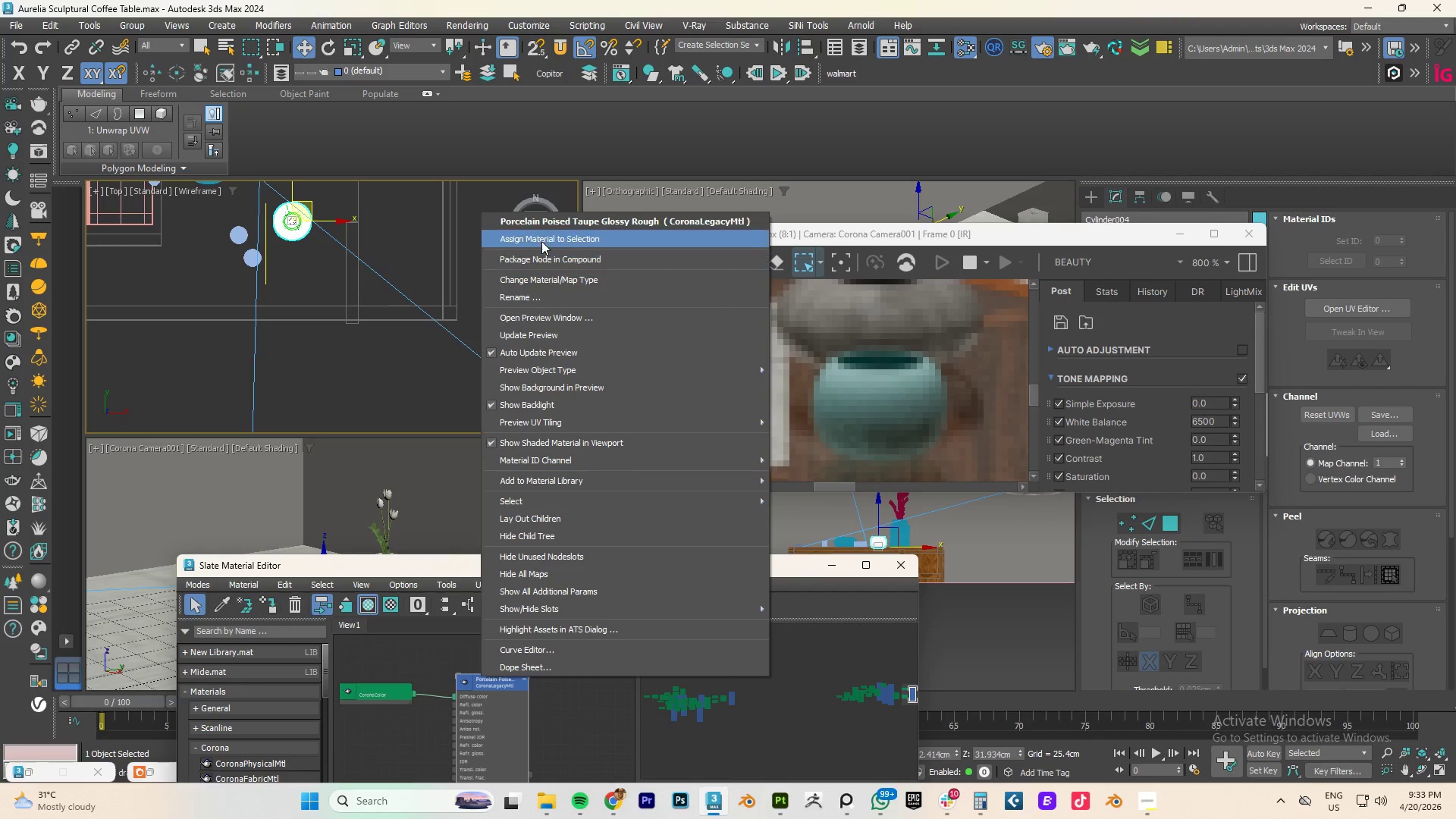 
left_click([541, 241])
 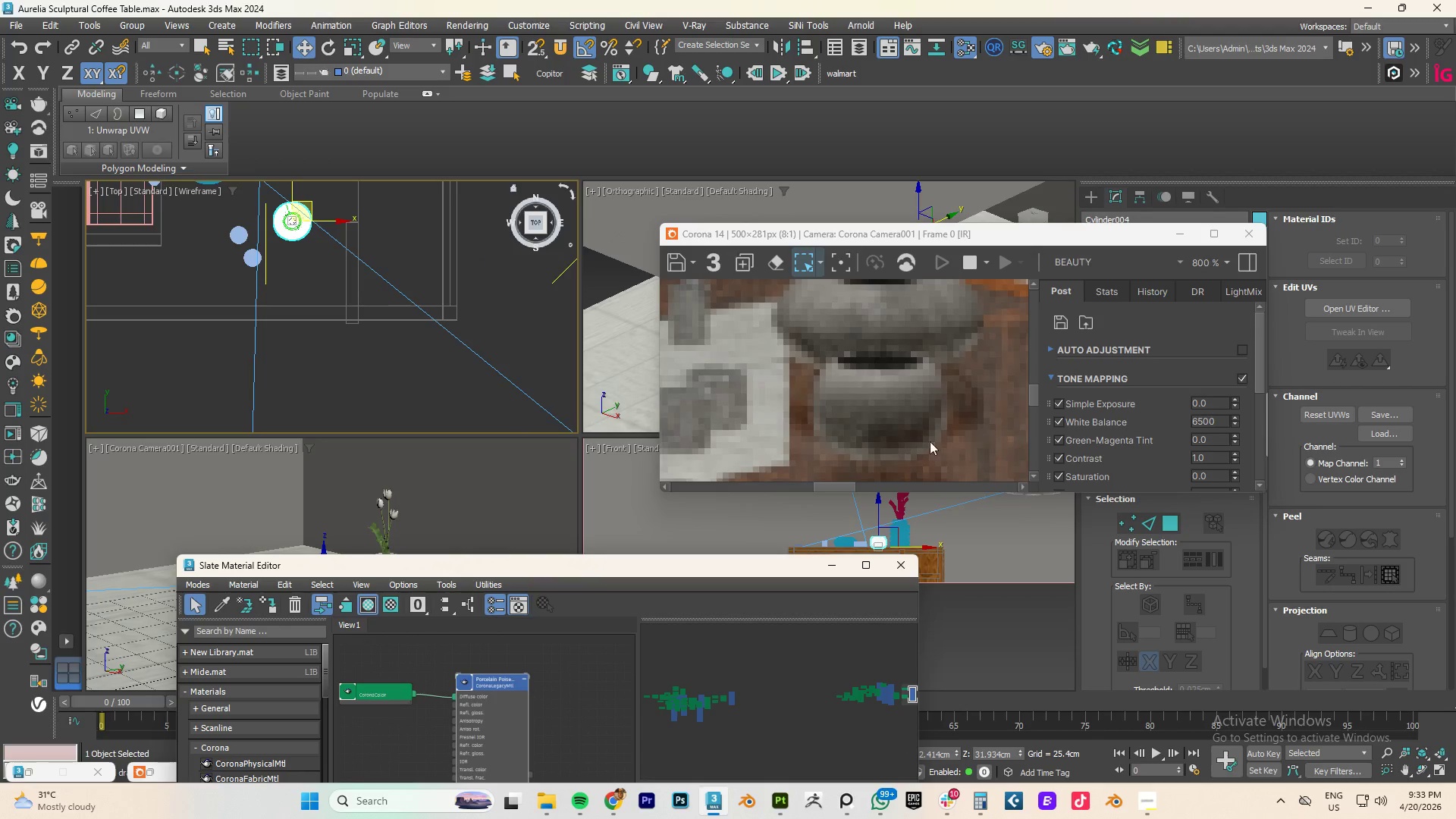 
scroll: coordinate [912, 436], scroll_direction: down, amount: 2.0
 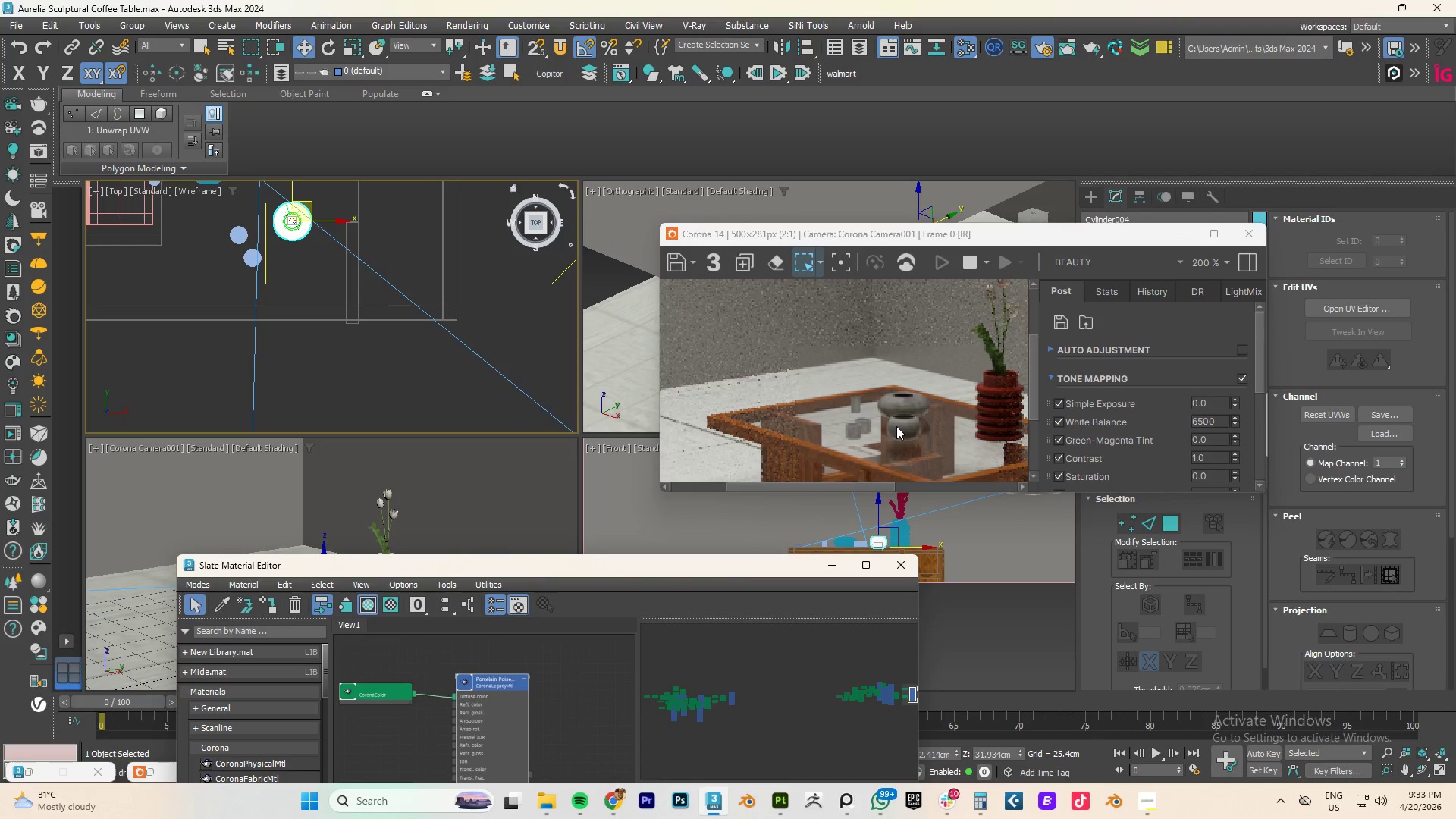 
scroll: coordinate [896, 426], scroll_direction: up, amount: 1.0
 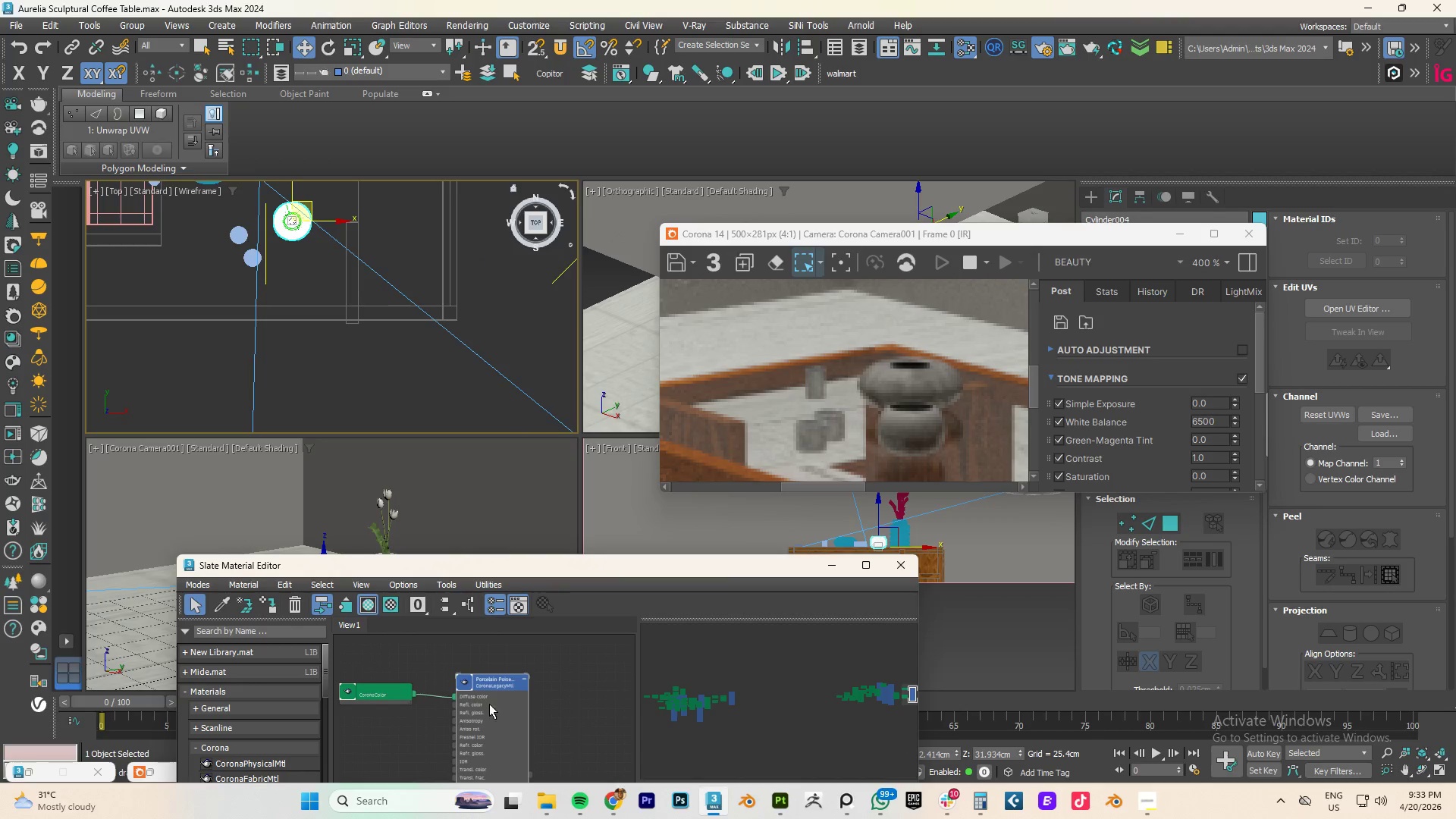 
key(Control+Z)
 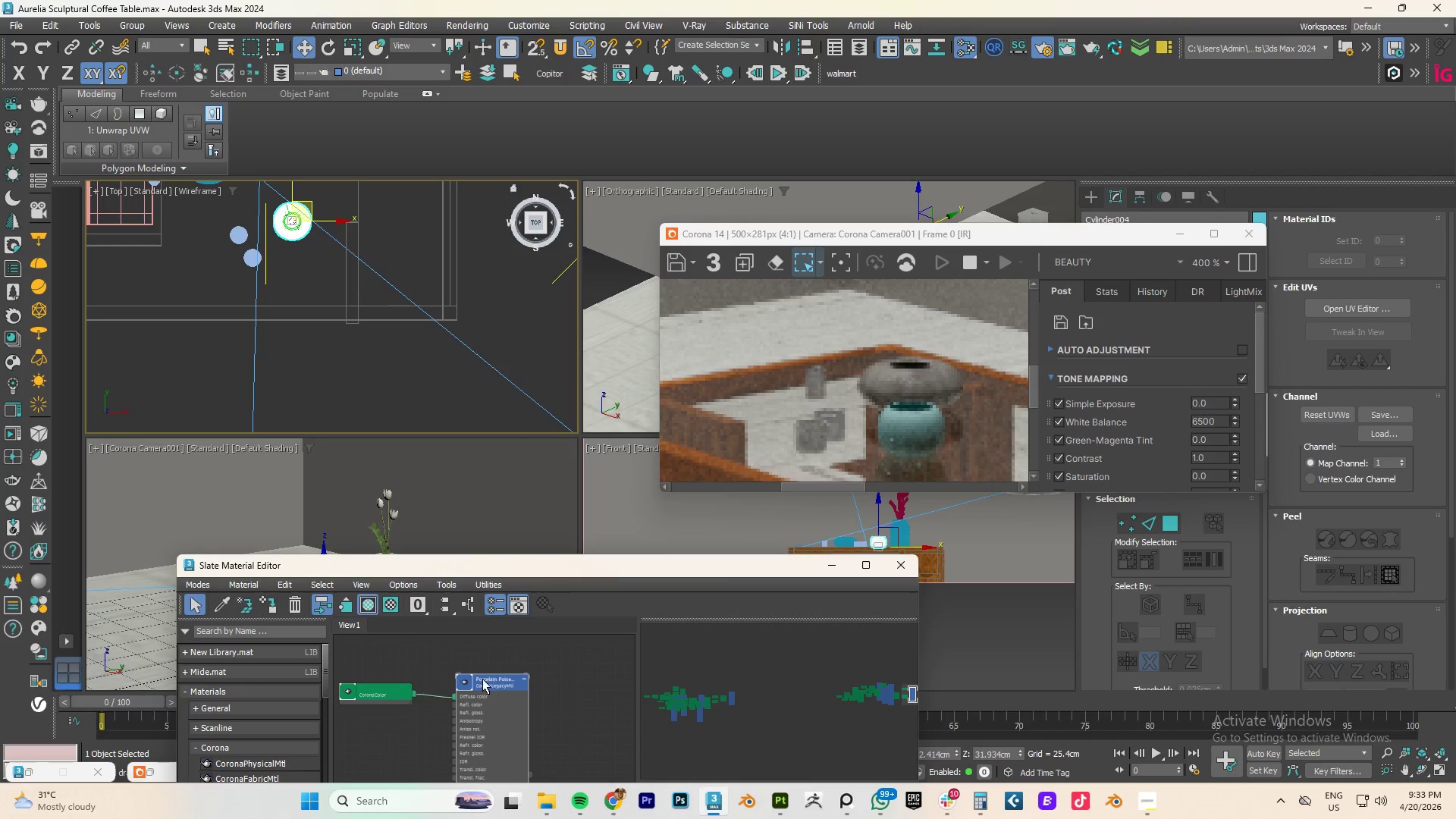 
left_click([491, 684])
 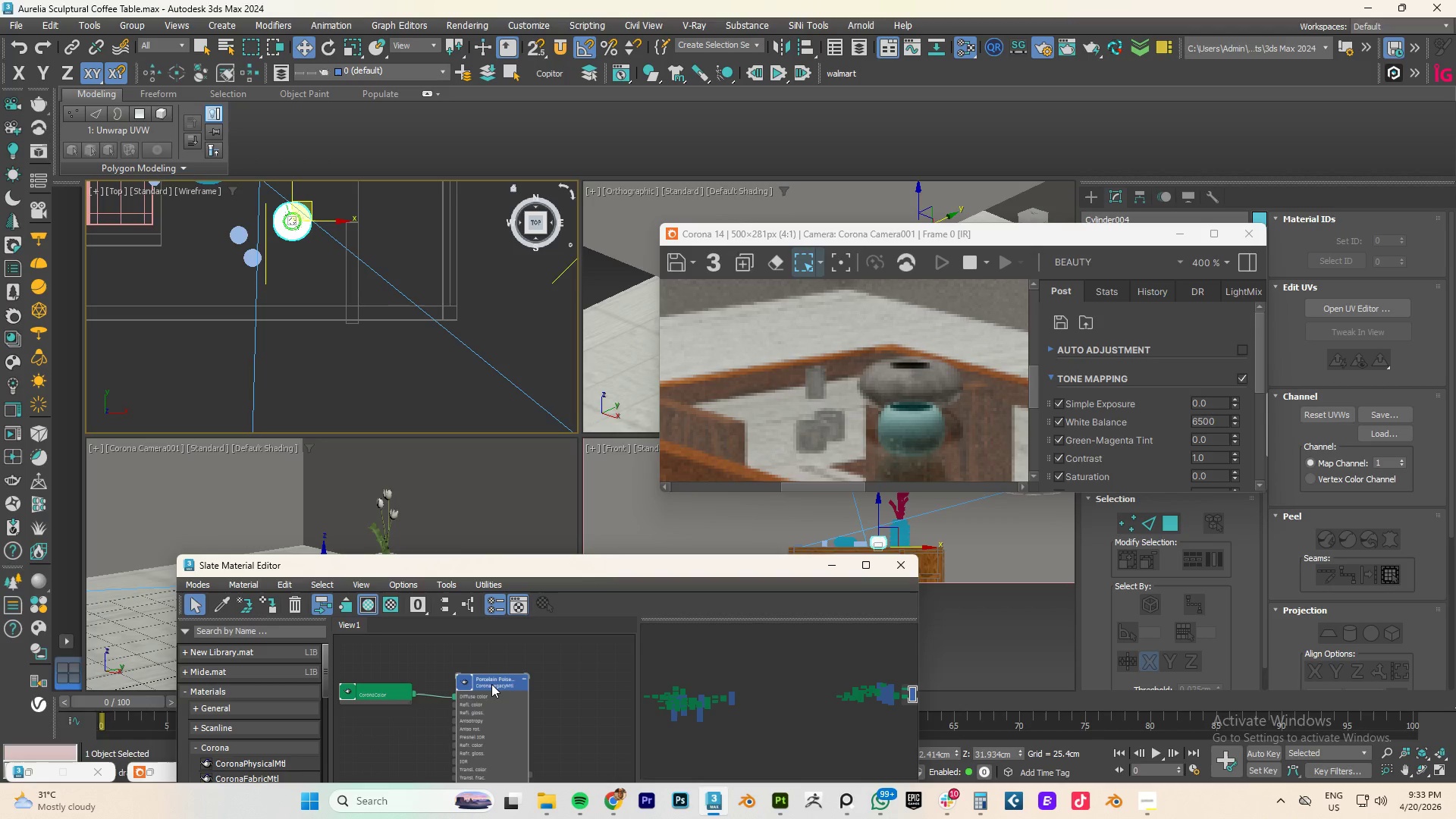 
key(Delete)
 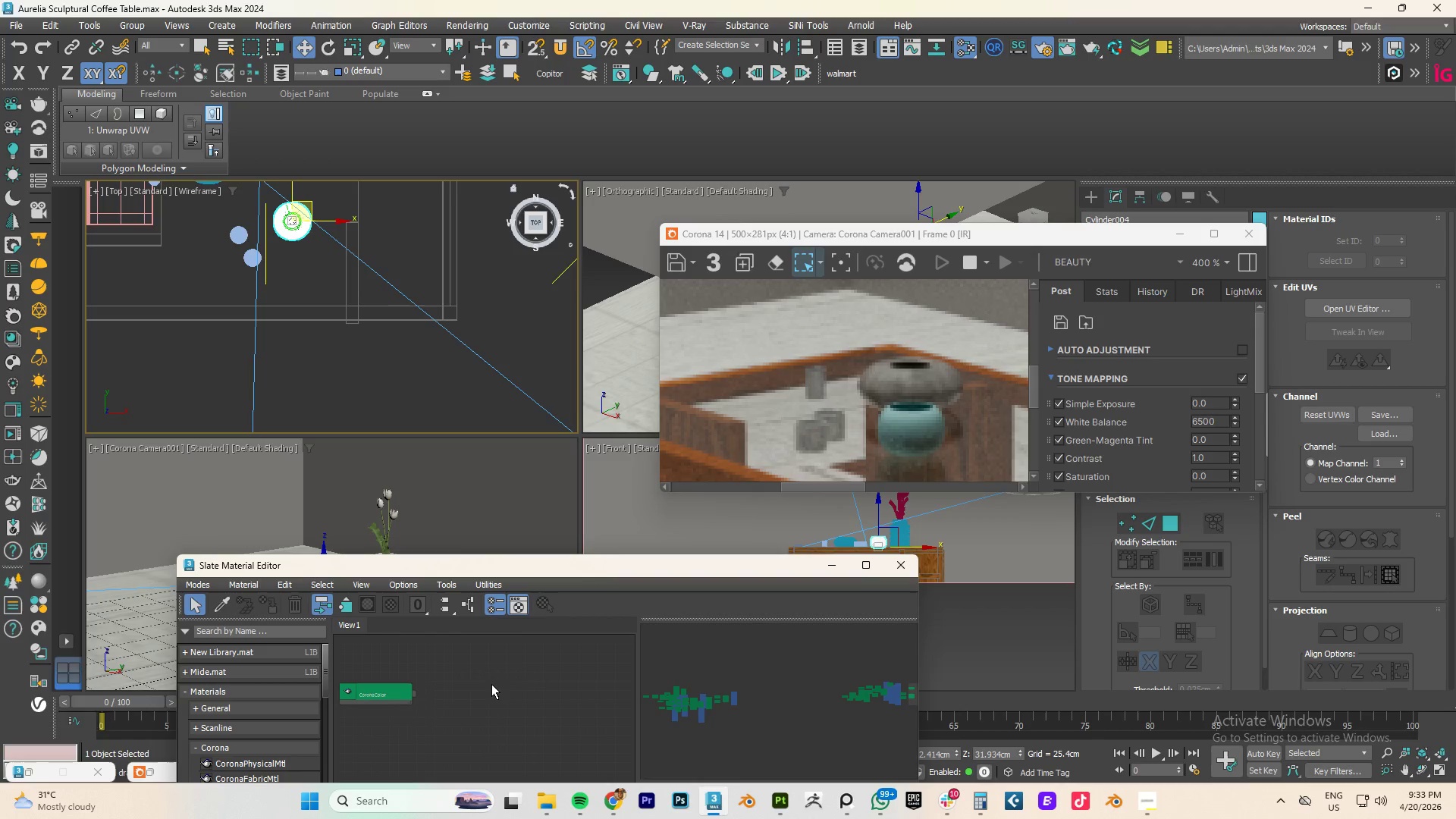 
key(Control+ControlLeft)
 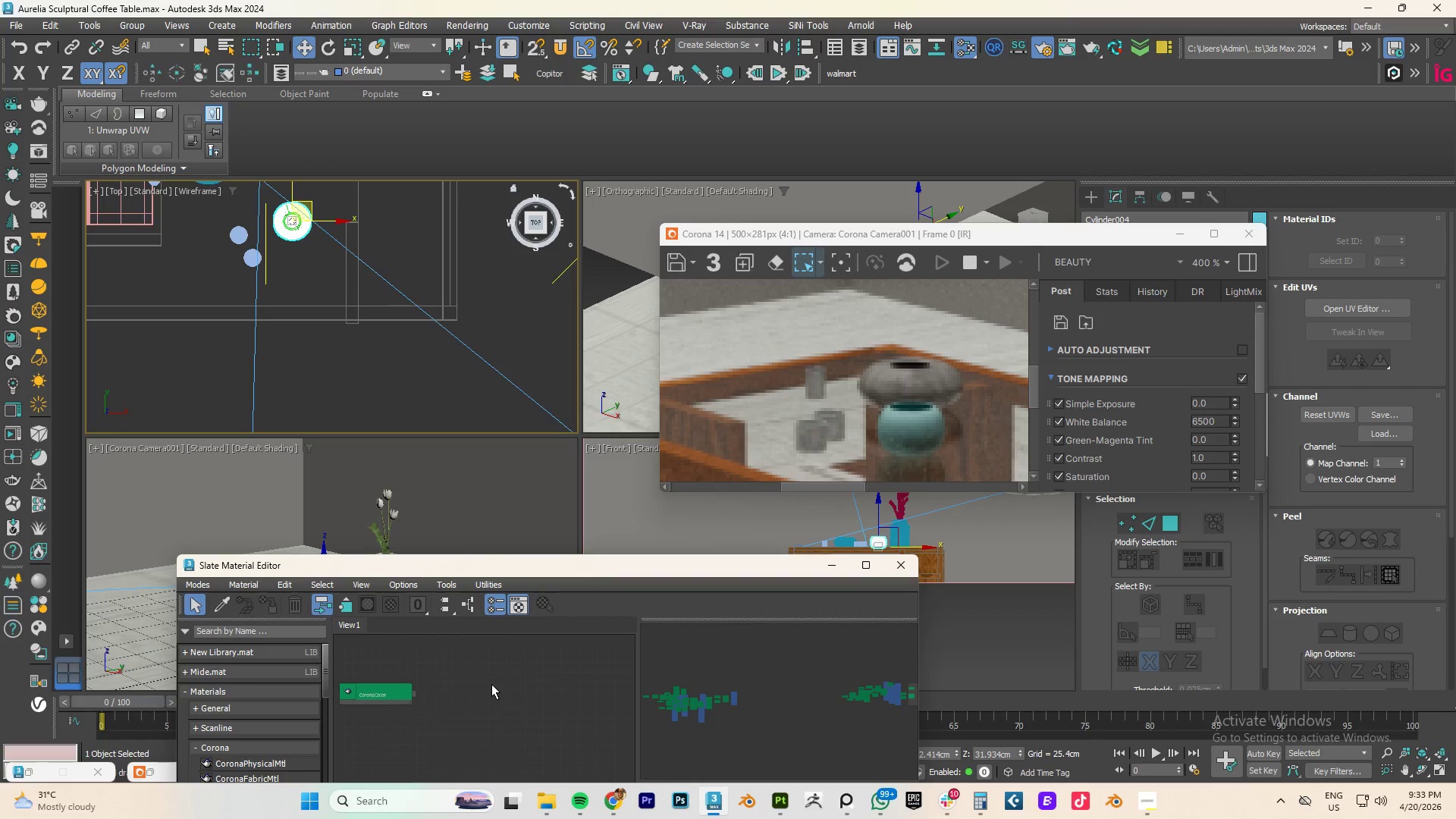 
key(Control+Z)
 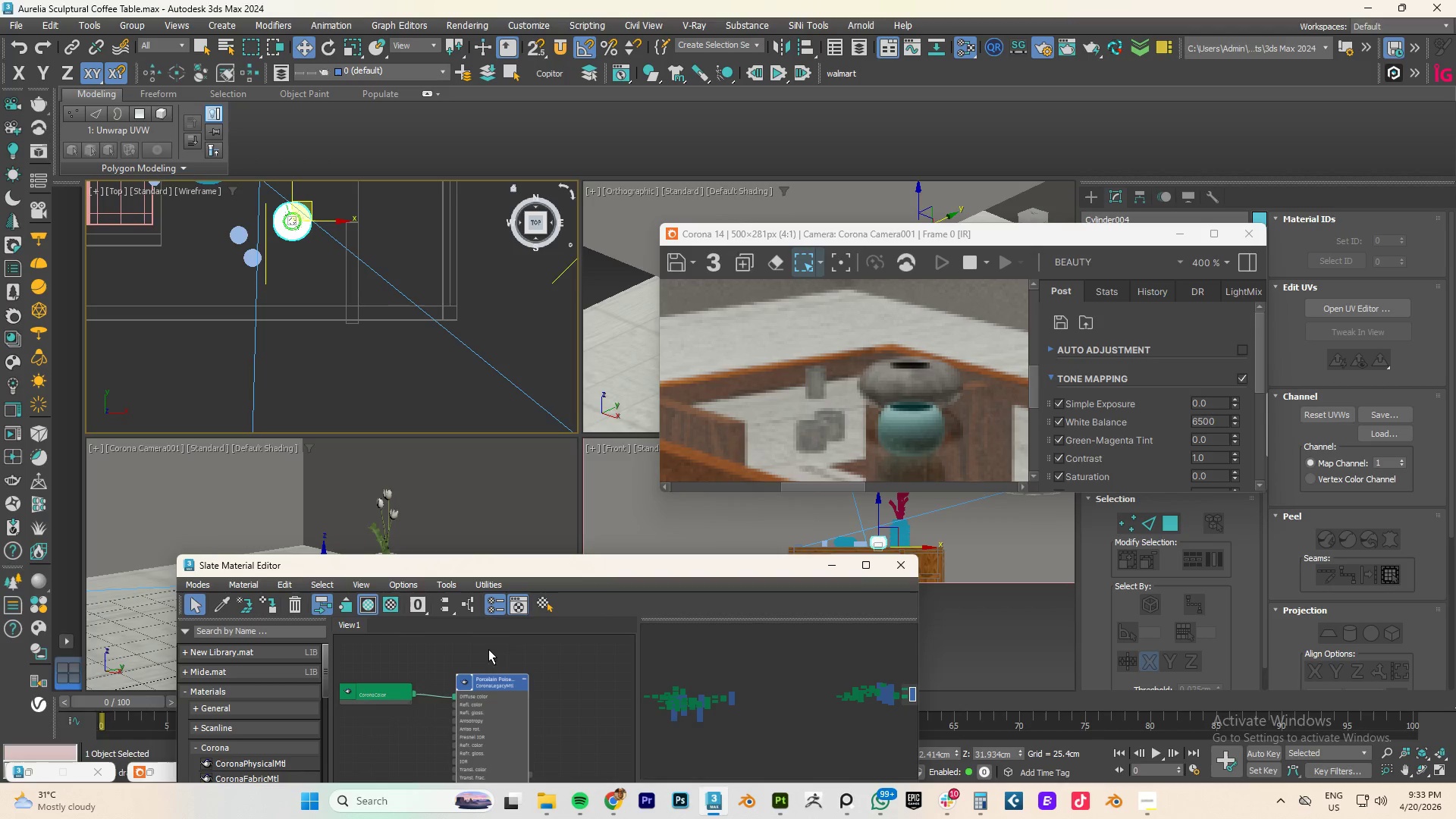 
scroll: coordinate [457, 642], scroll_direction: down, amount: 3.0
 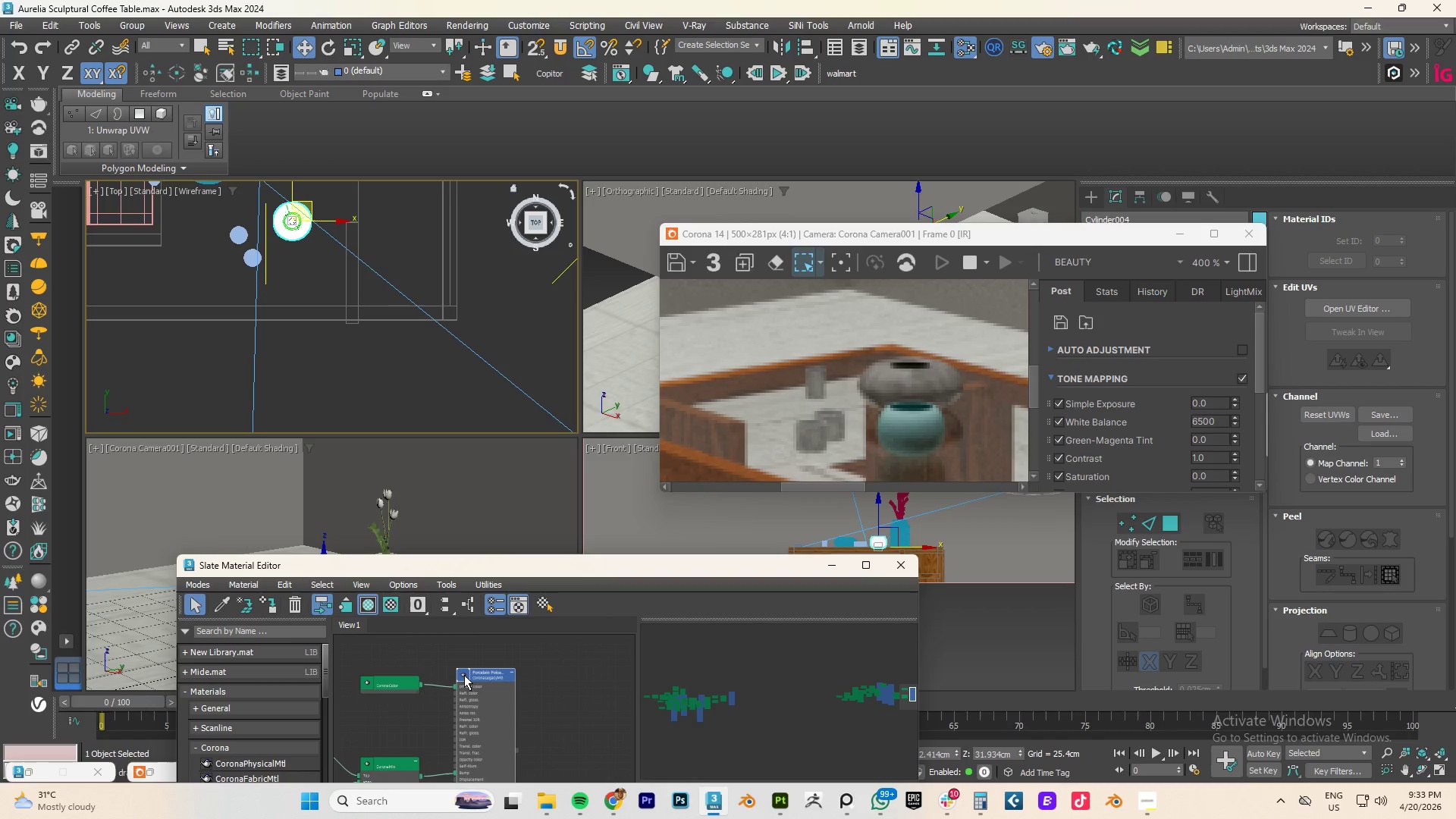 
left_click_drag(start_coordinate=[463, 676], to_coordinate=[563, 648])
 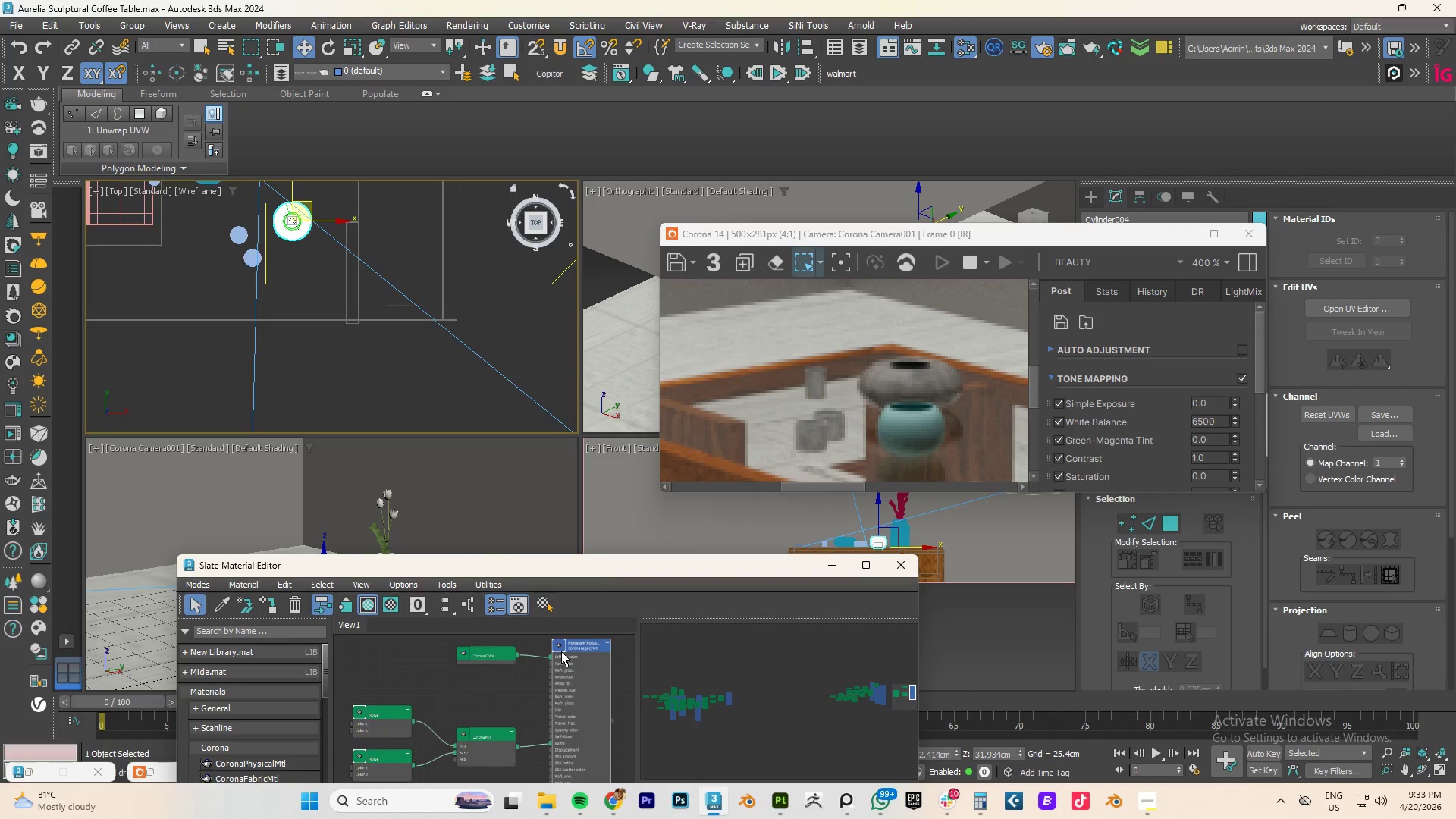 
scroll: coordinate [561, 651], scroll_direction: down, amount: 3.0
 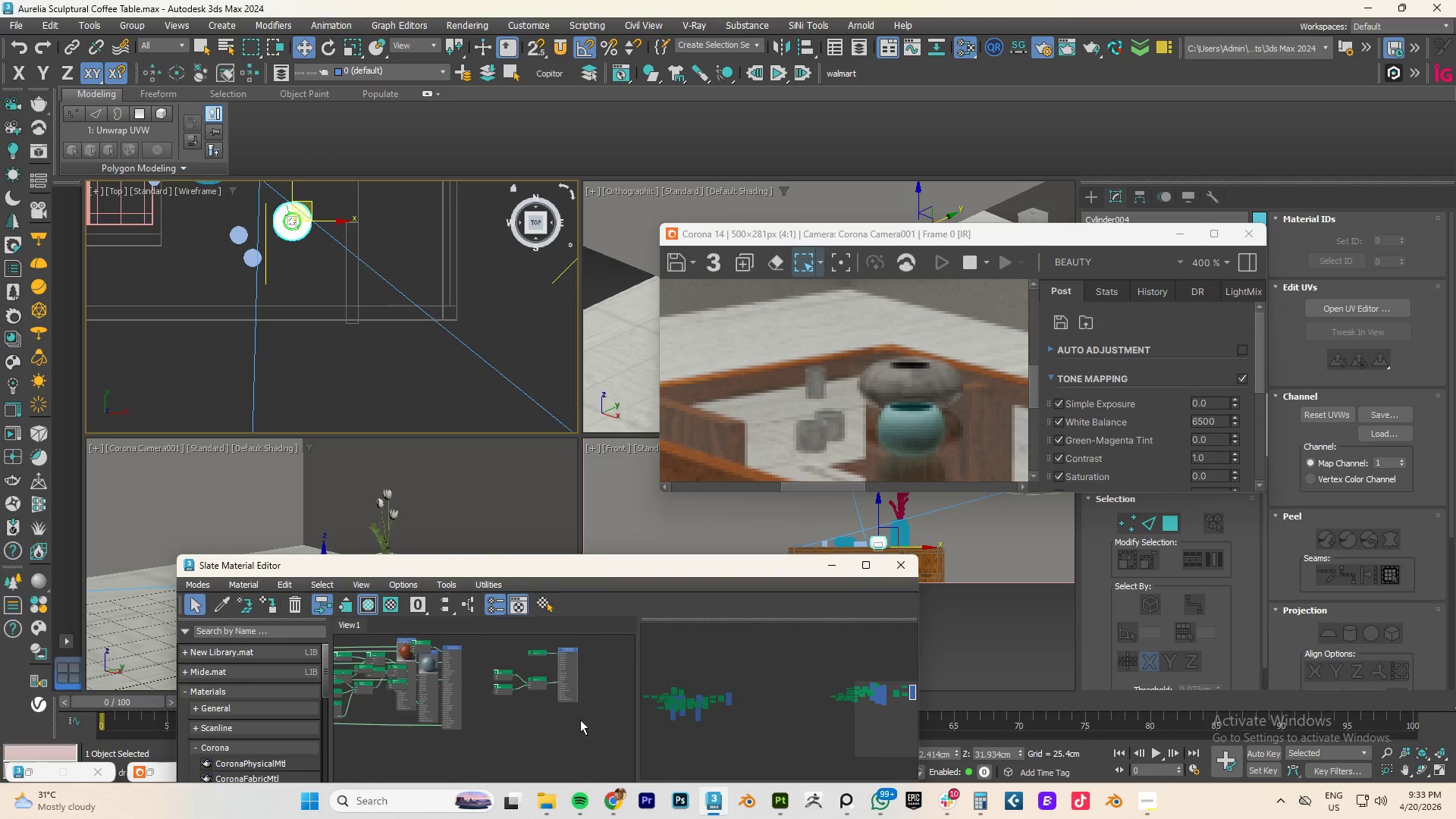 
left_click_drag(start_coordinate=[576, 731], to_coordinate=[477, 629])
 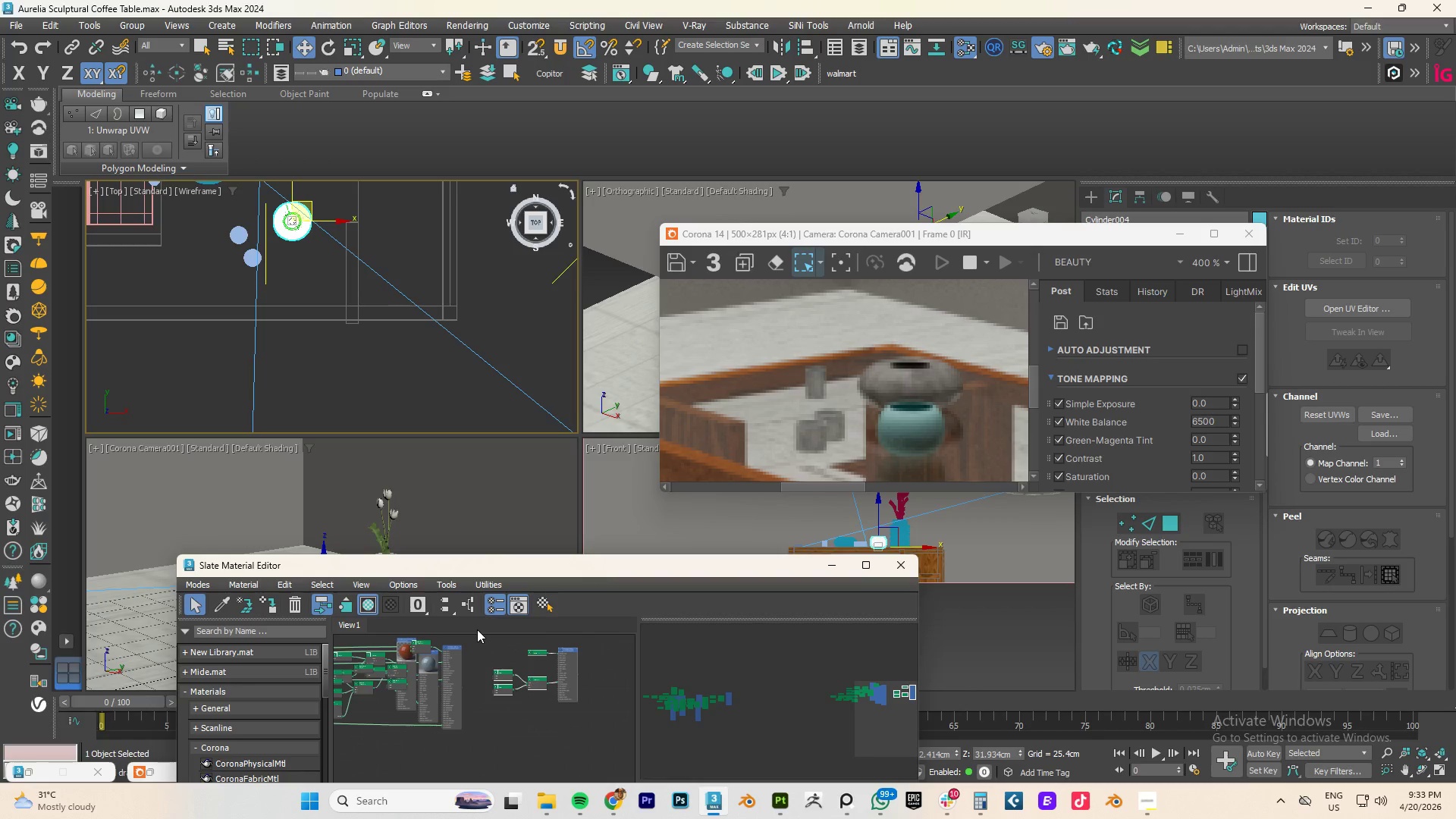 
key(Delete)
 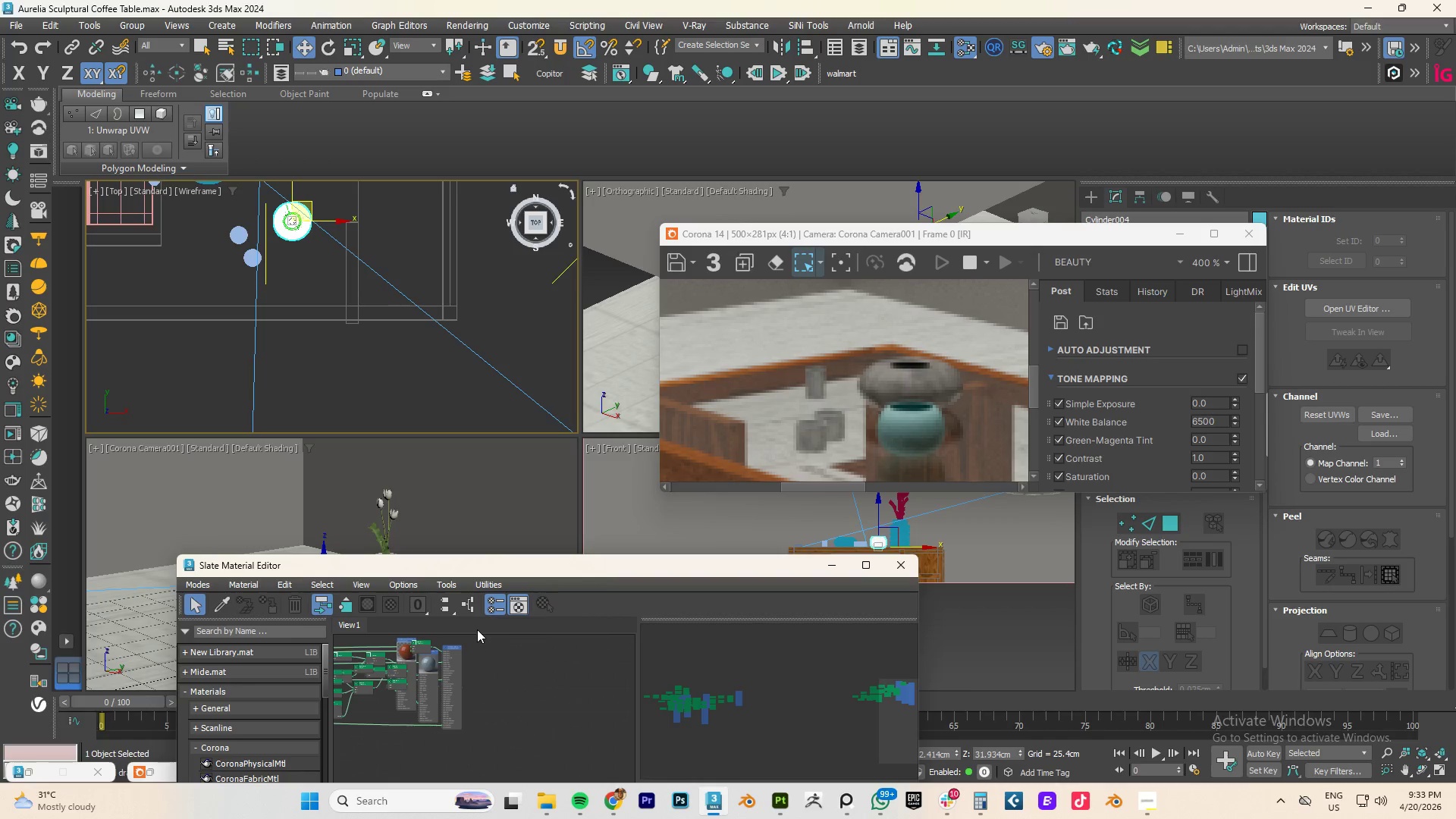 
key(Alt+Tab)
 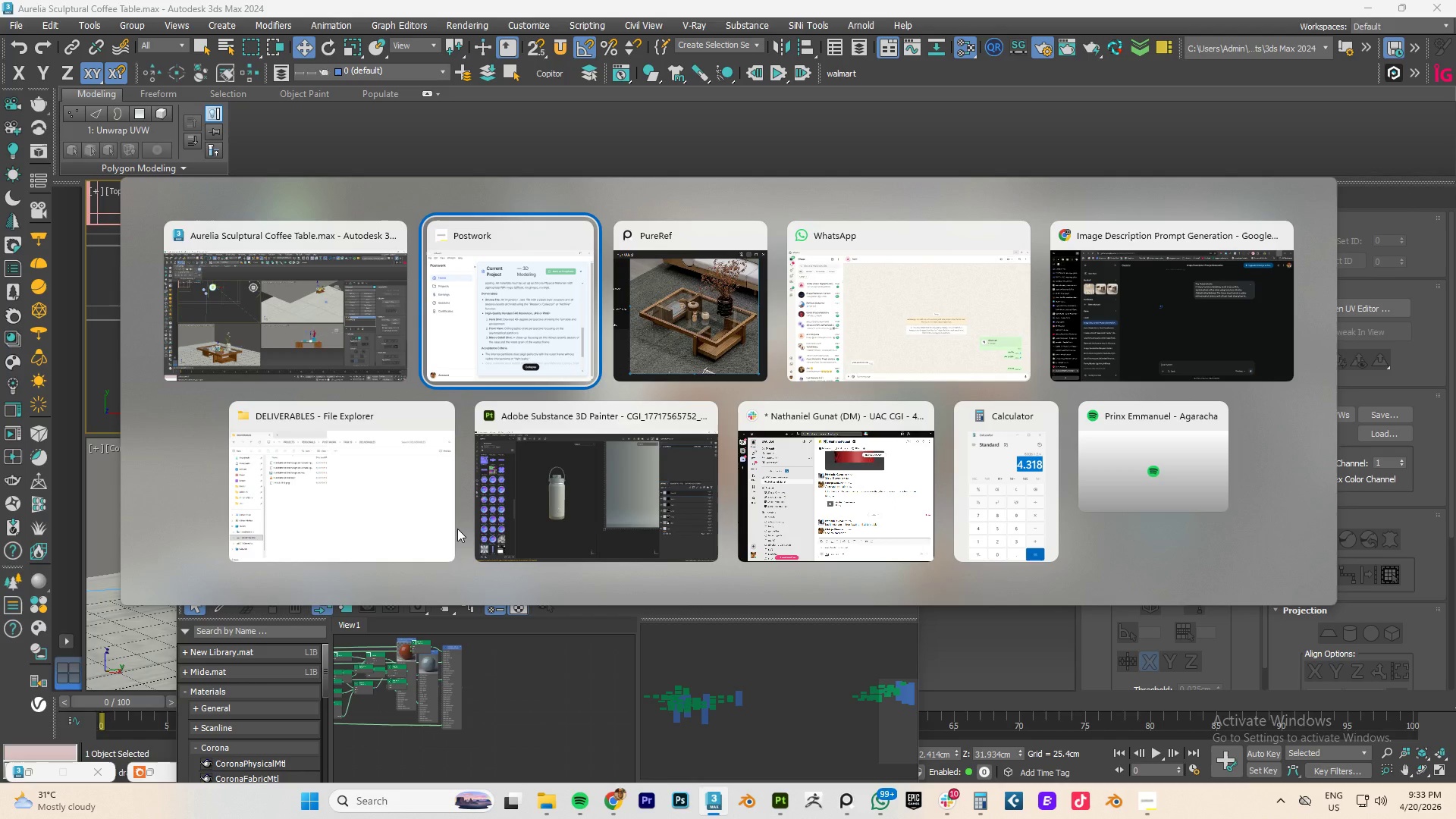 
wait(5.62)
 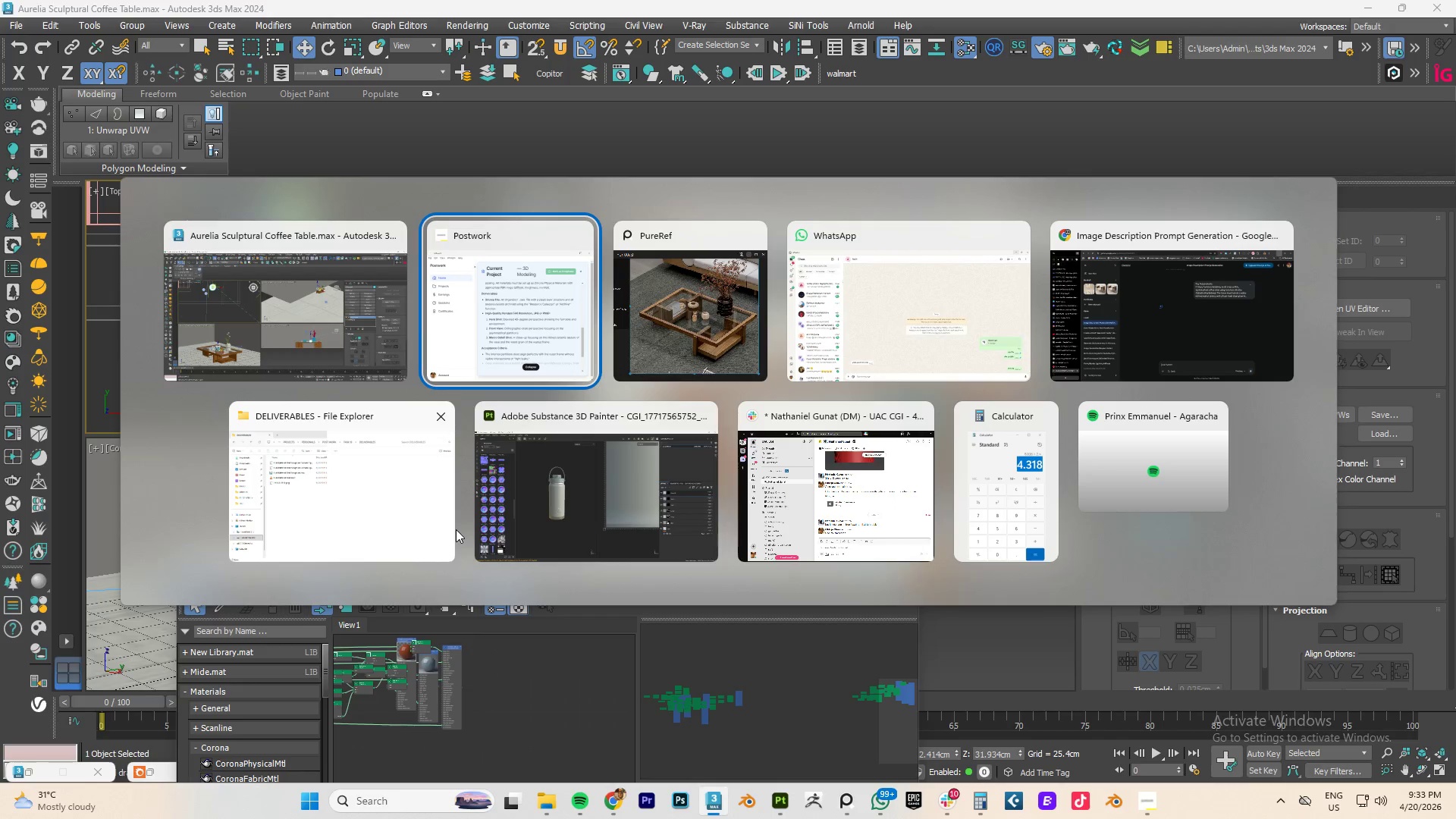 
left_click([292, 318])
 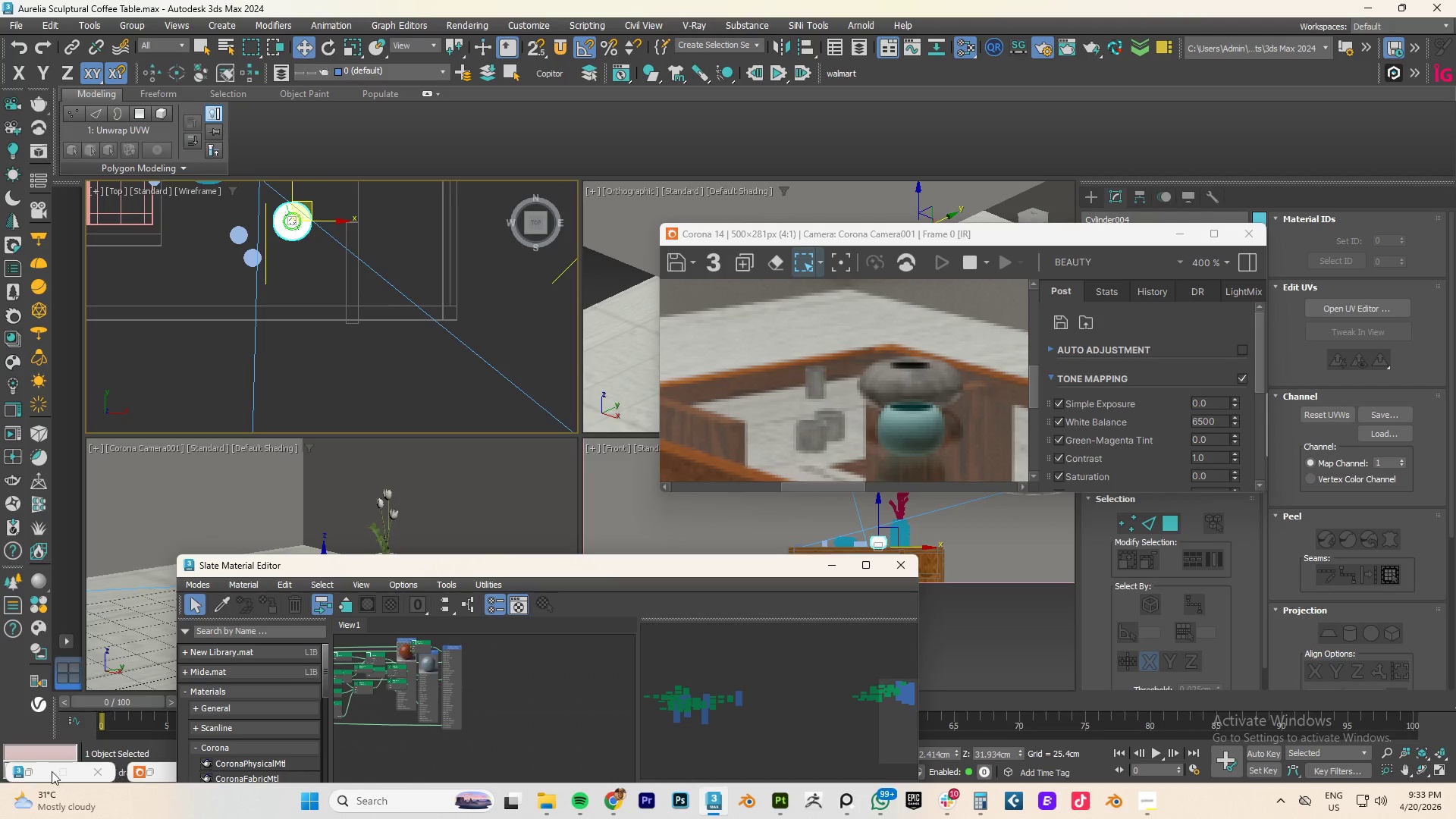 
left_click([35, 772])
 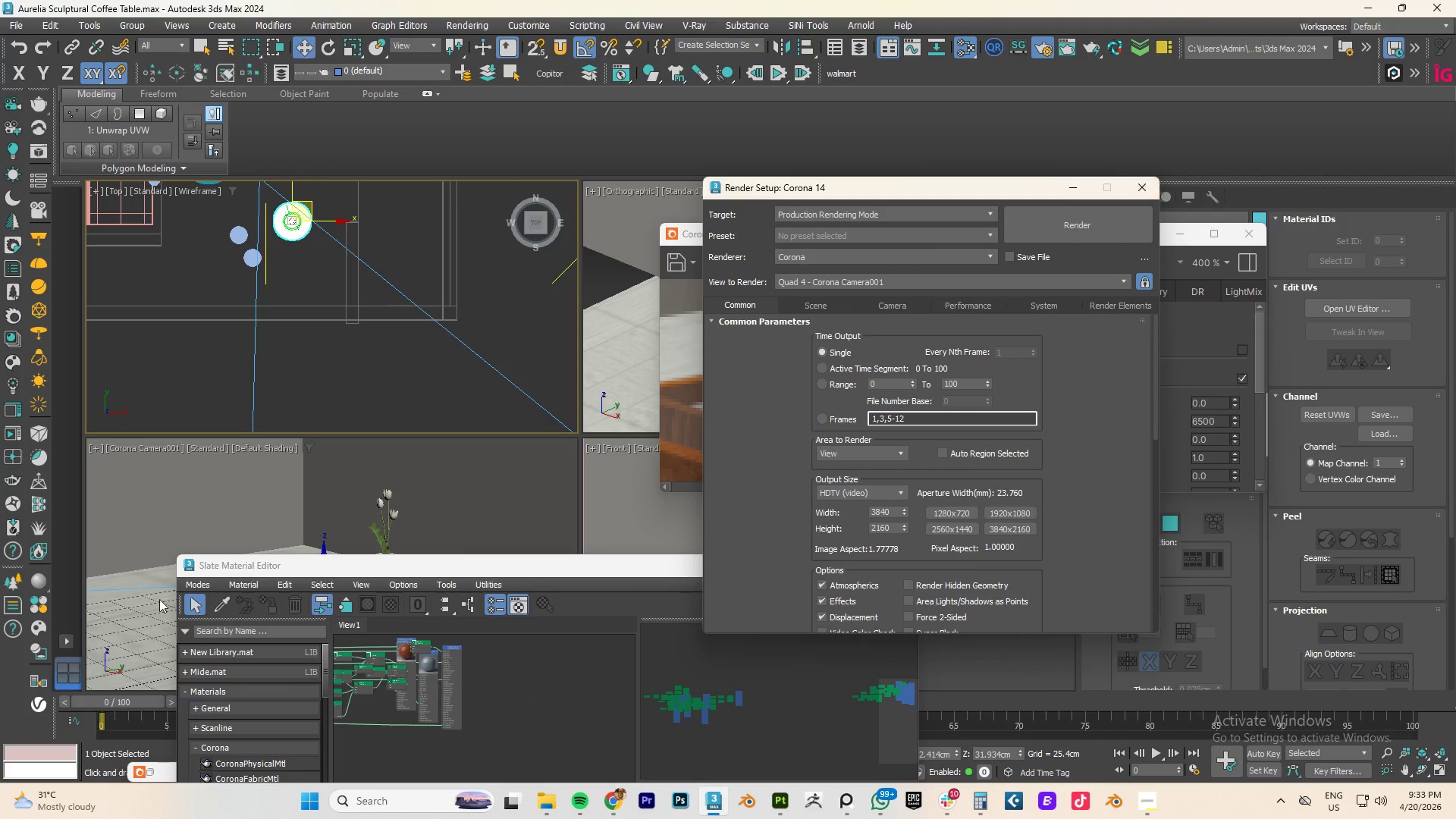 
left_click([152, 775])
 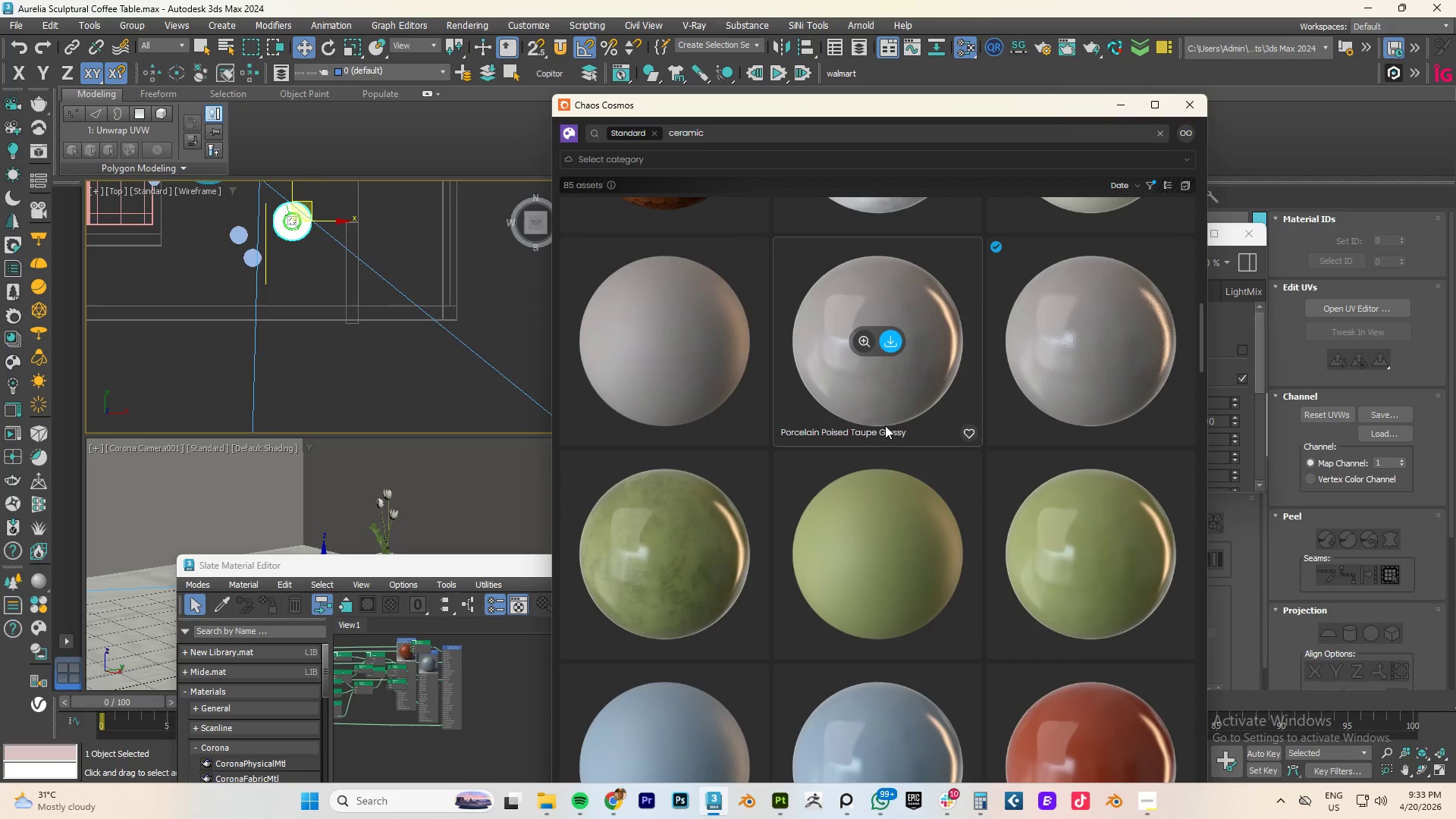 
scroll: coordinate [1084, 627], scroll_direction: down, amount: 17.0
 